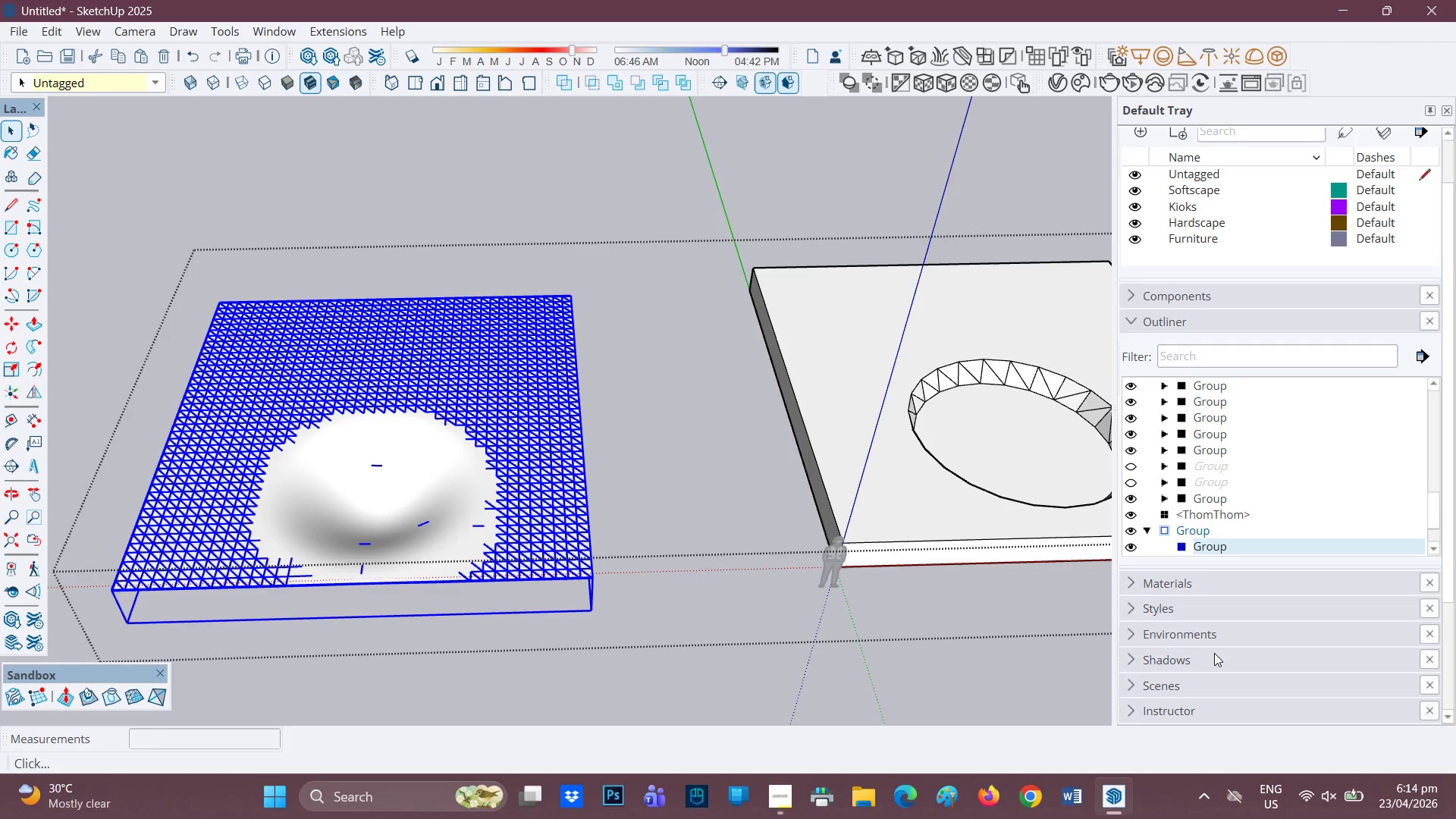 
scroll: coordinate [1211, 654], scroll_direction: down, amount: 1.0
 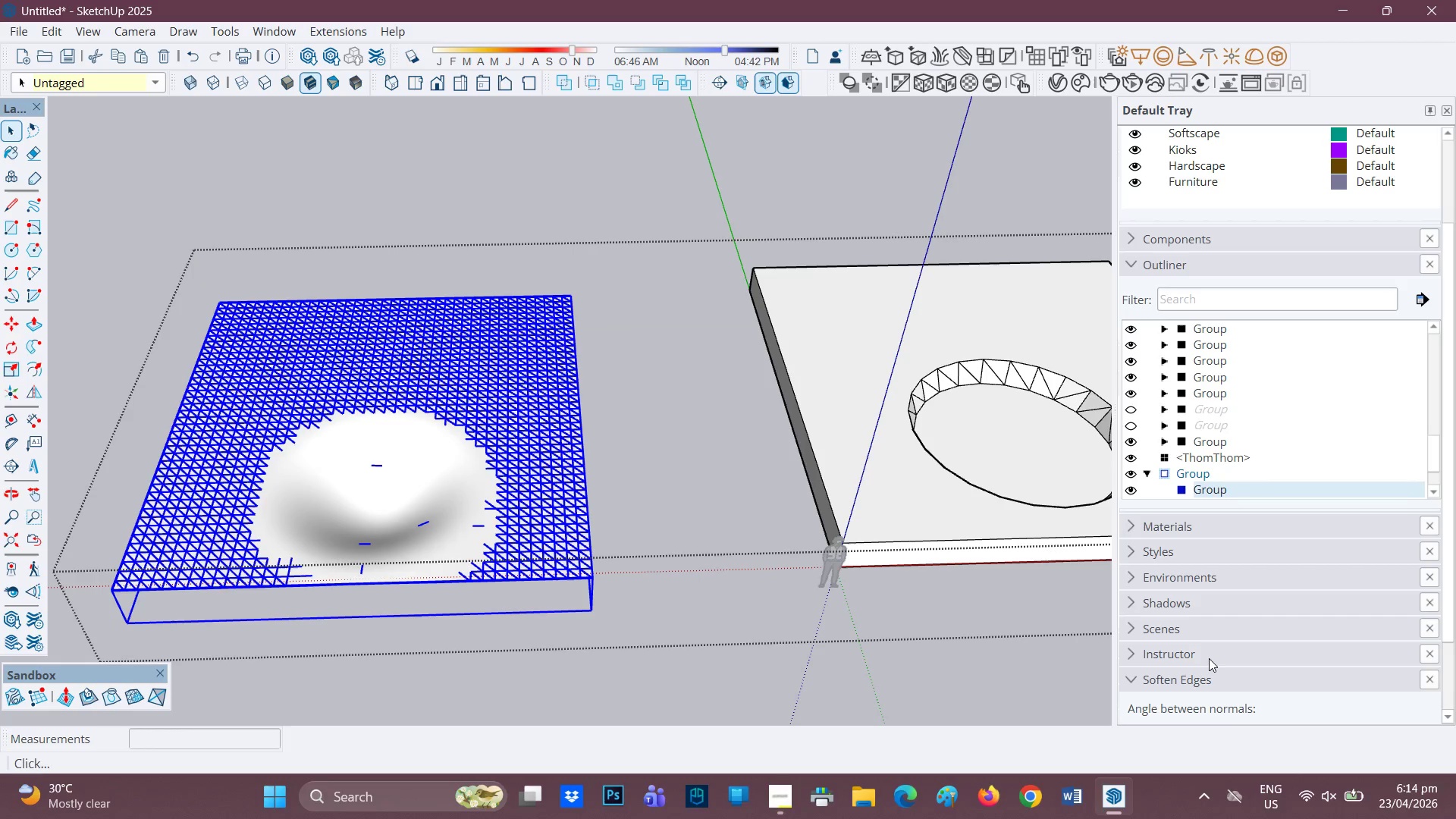 
wait(5.03)
 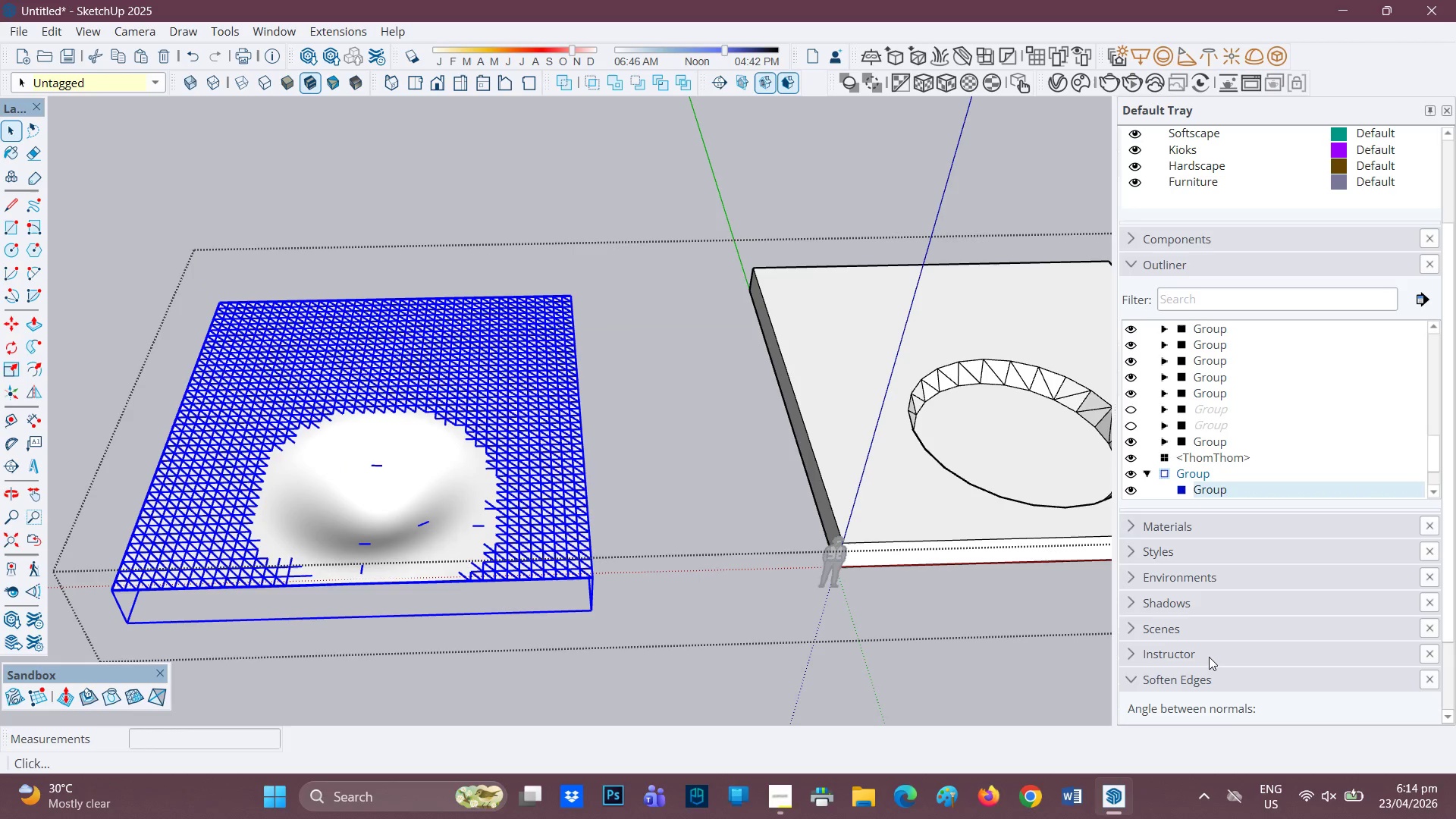 
scroll: coordinate [609, 575], scroll_direction: none, amount: 0.0
 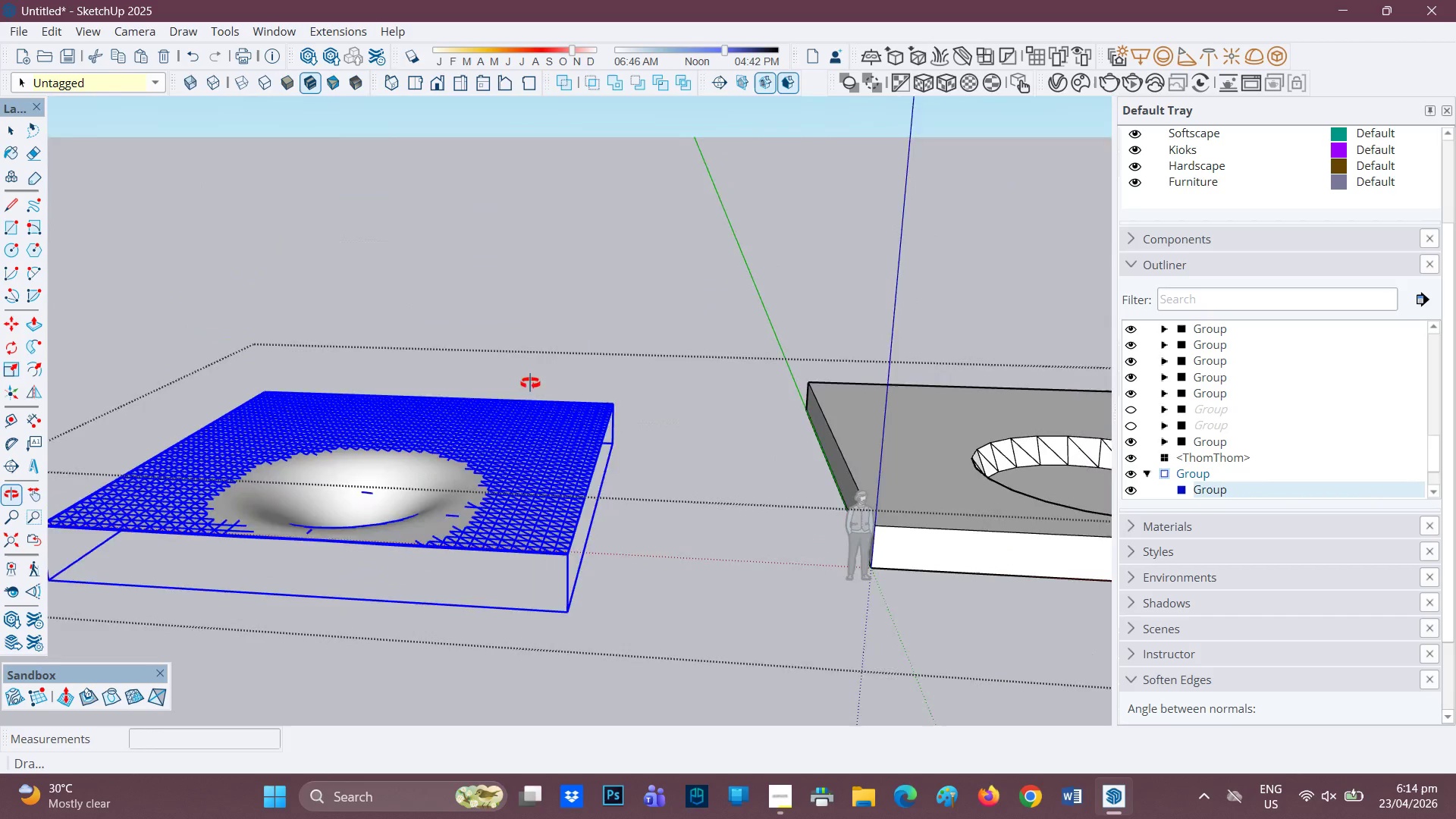 
scroll: coordinate [552, 419], scroll_direction: down, amount: 1.0
 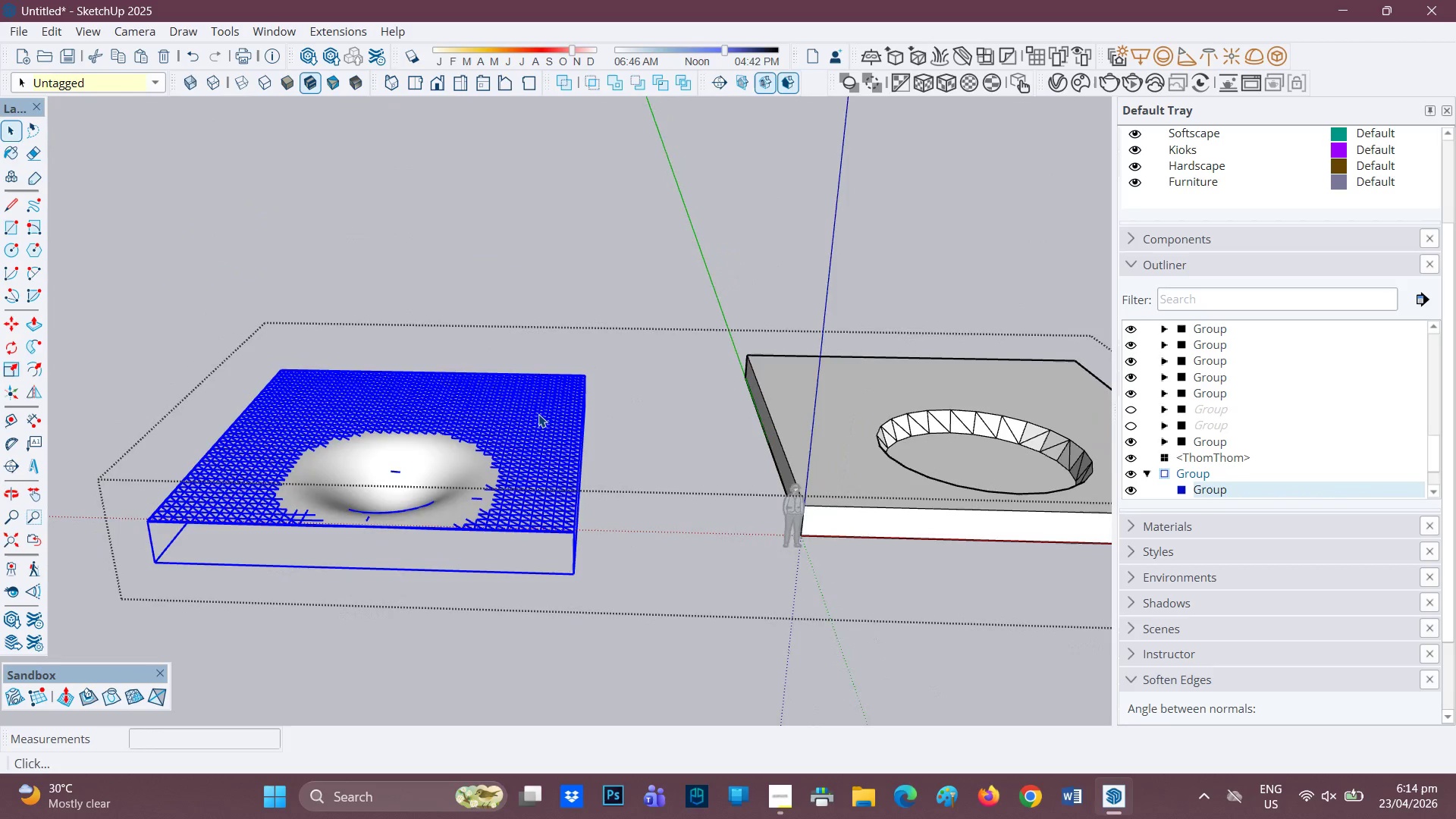 
key(Control+Z)
 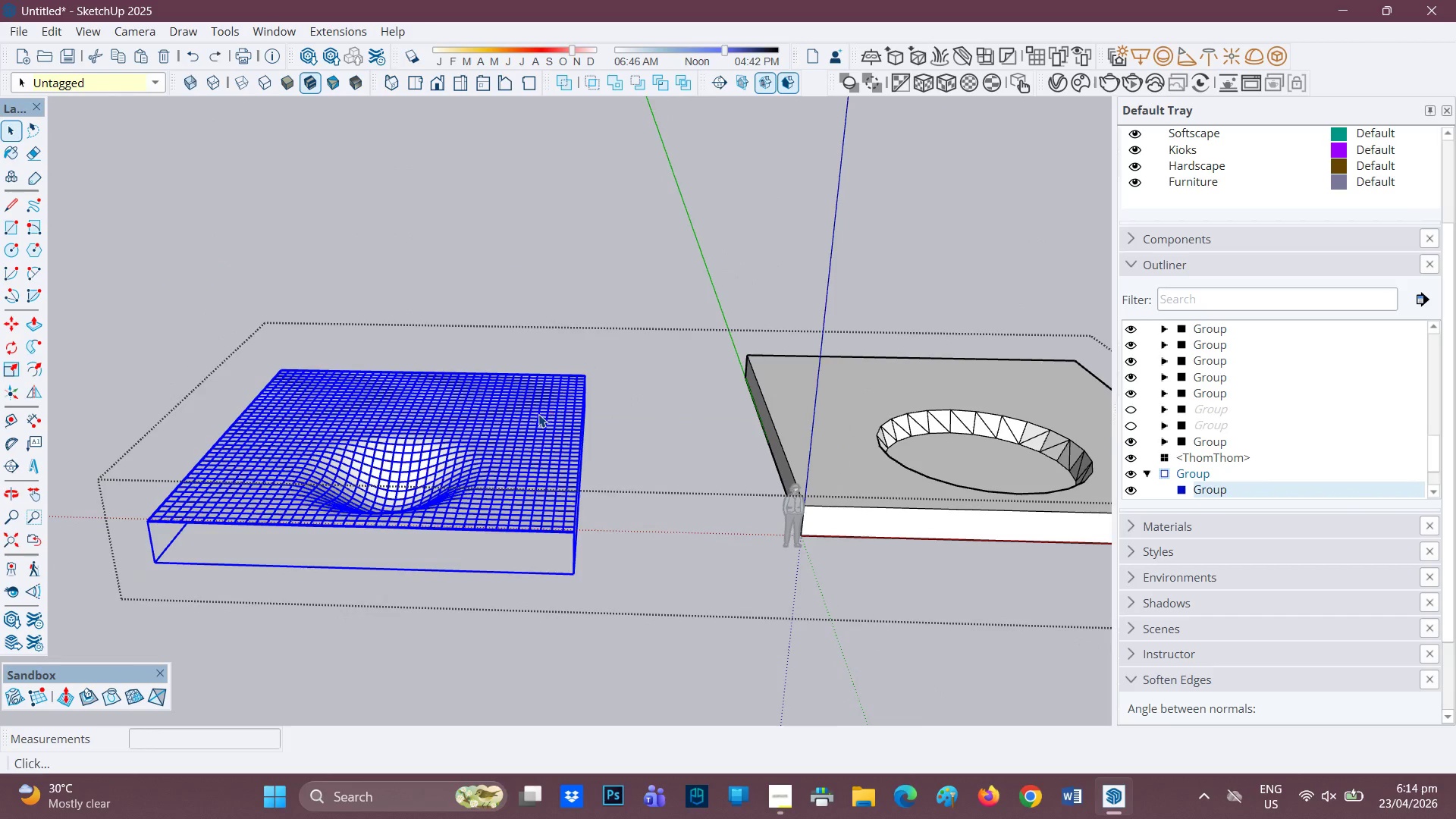 
scroll: coordinate [538, 414], scroll_direction: down, amount: 3.0
 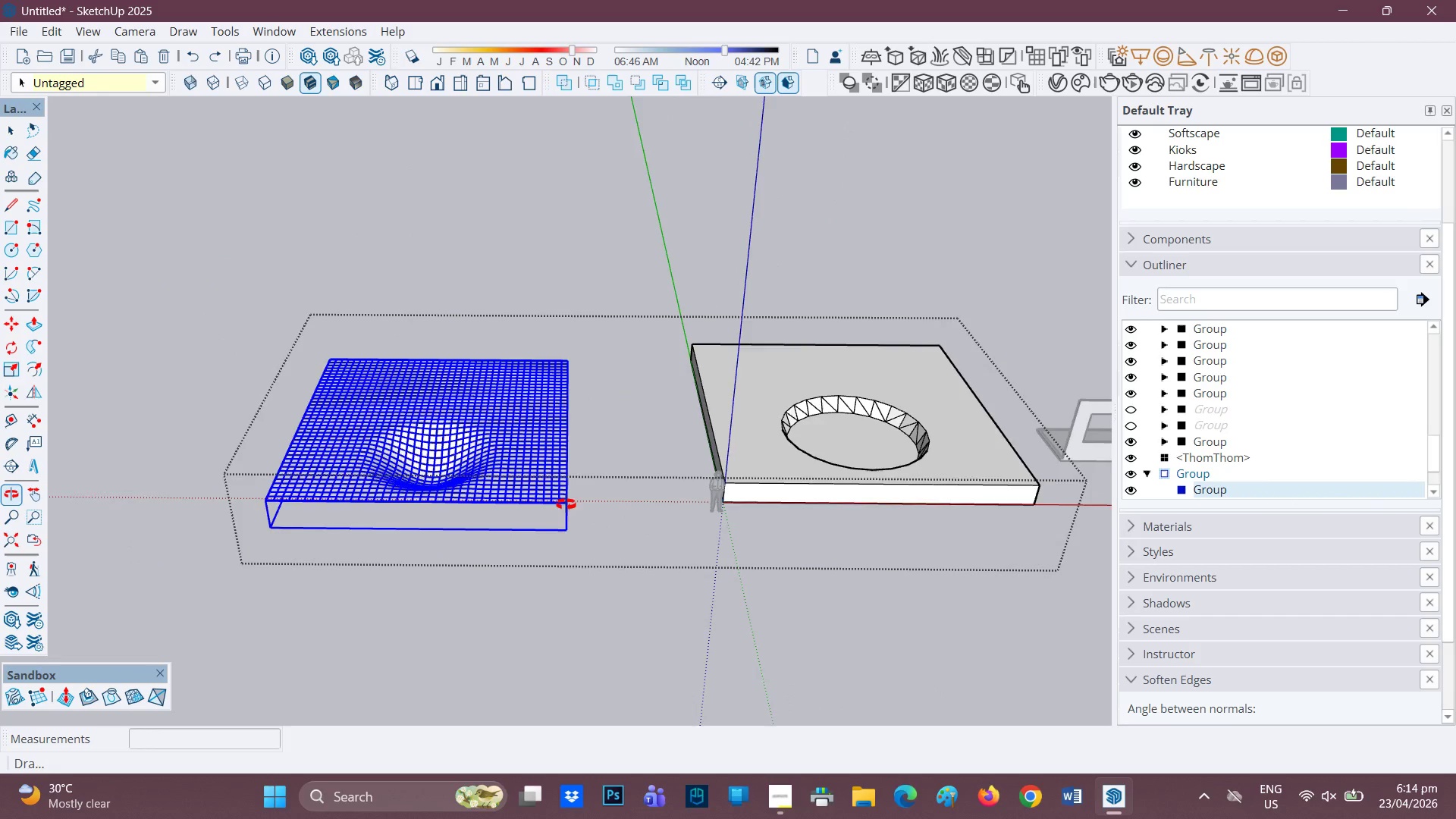 
key(Control+Z)
 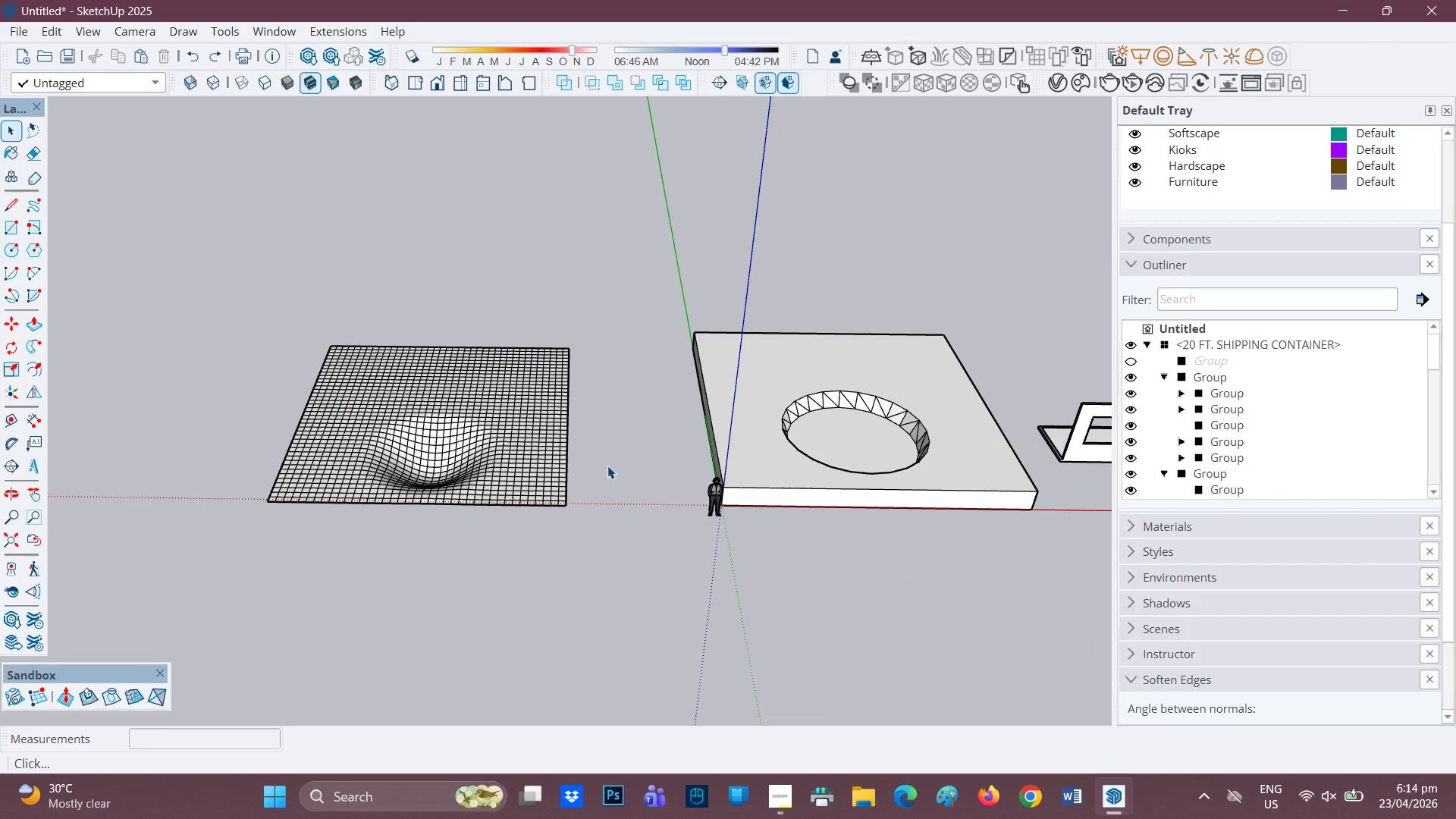 
scroll: coordinate [389, 441], scroll_direction: up, amount: 3.0
 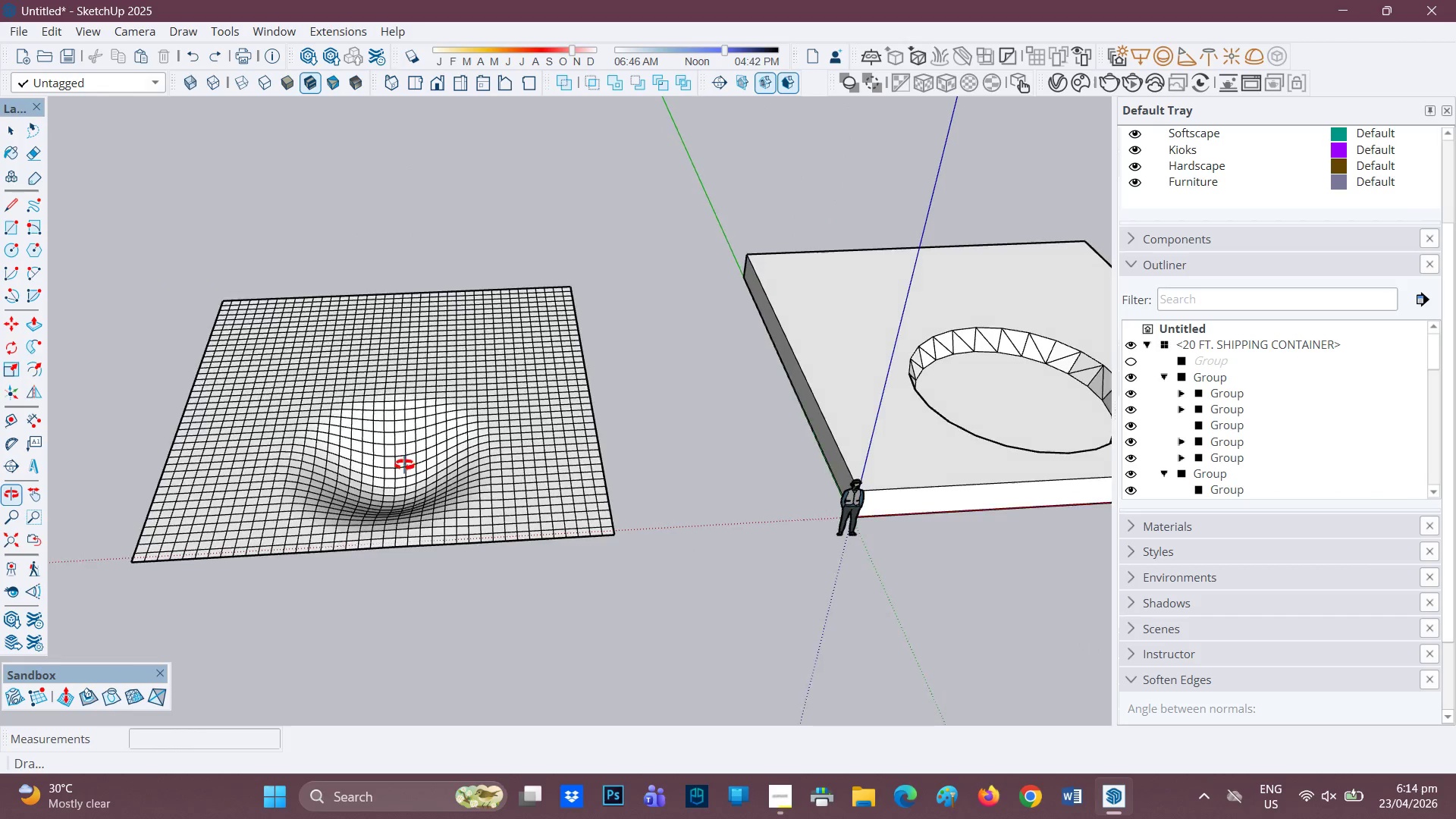 
key(Control+Z)
 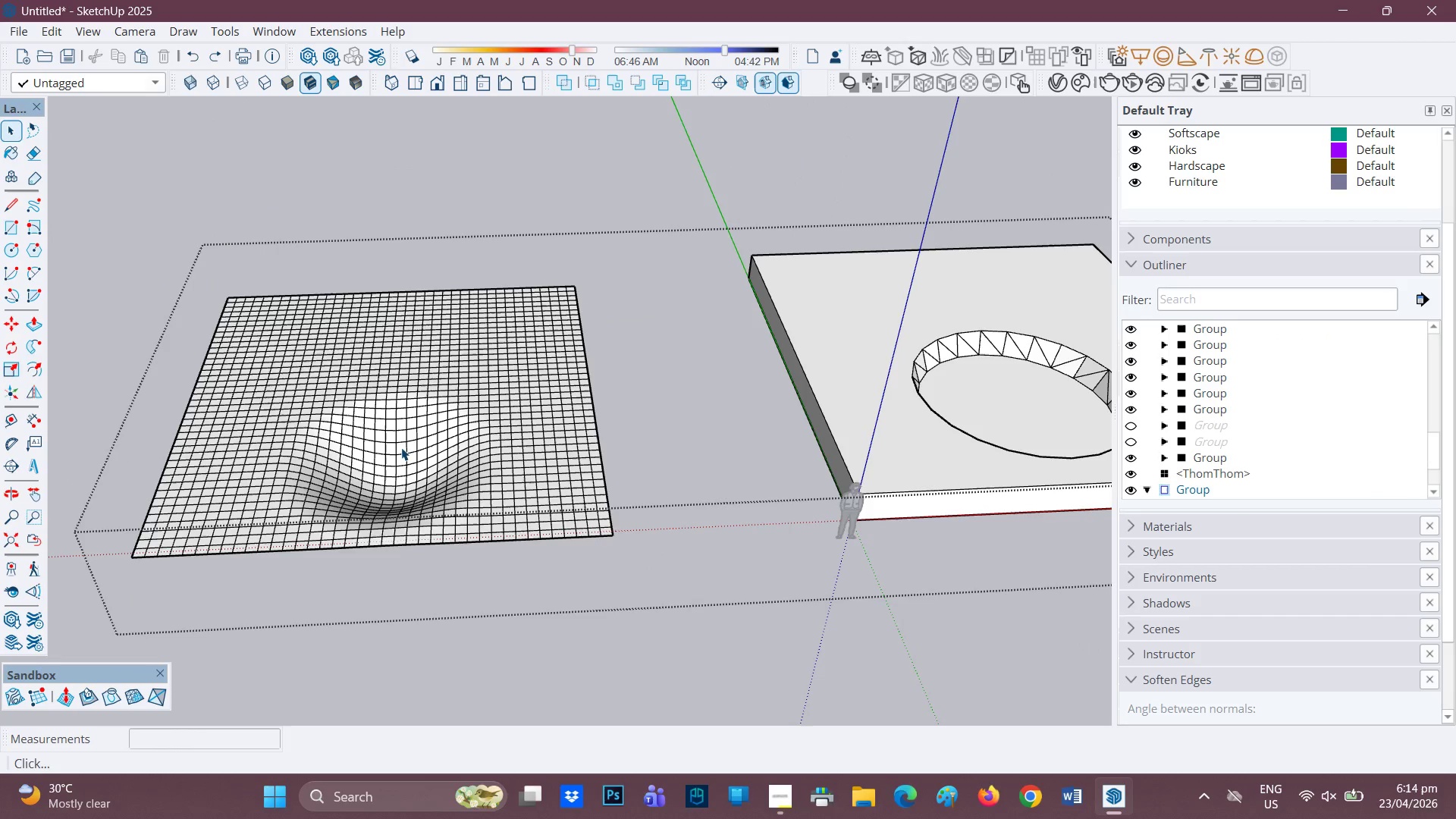 
key(Control+ControlLeft)
 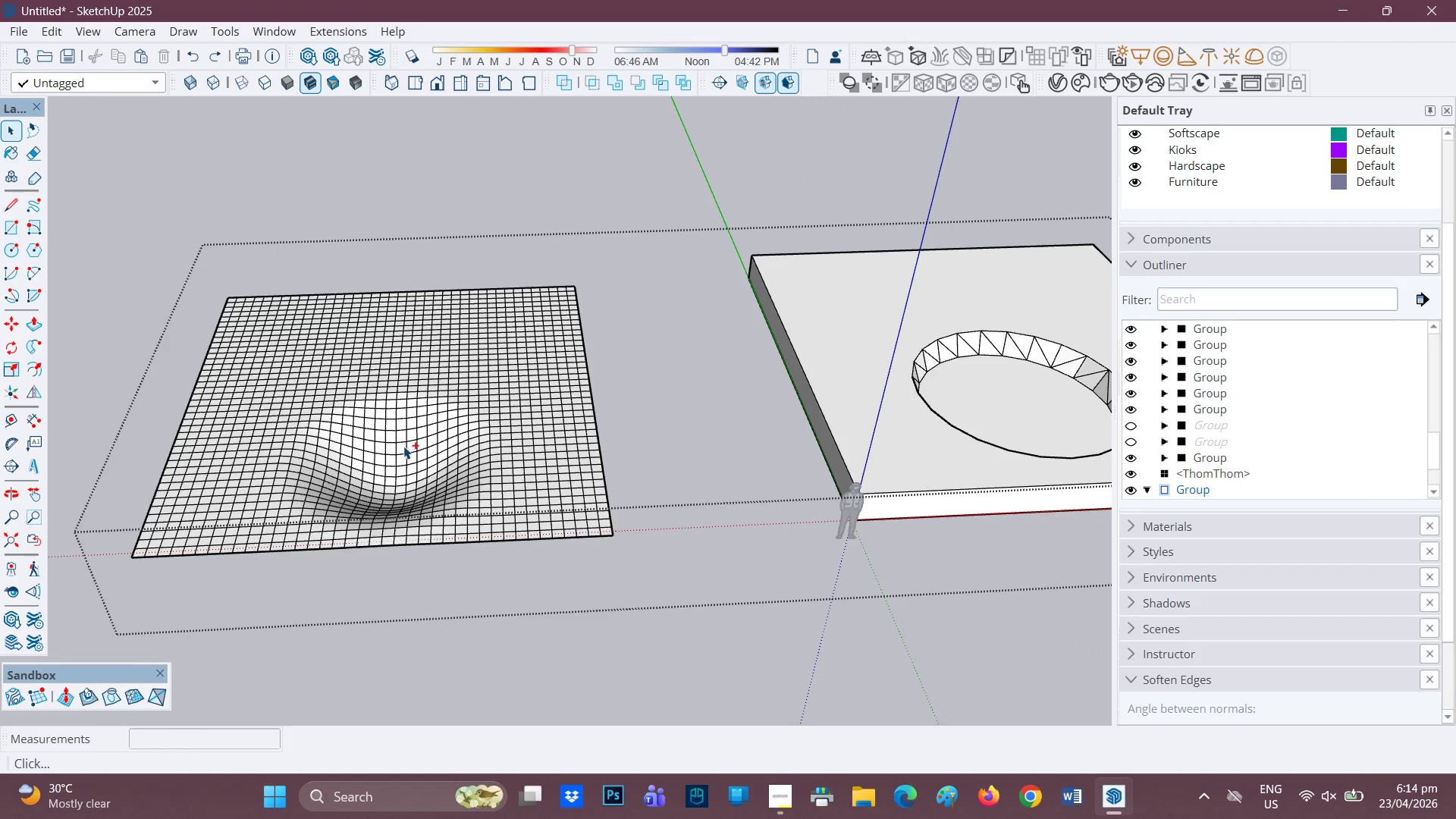 
key(Control+Z)
 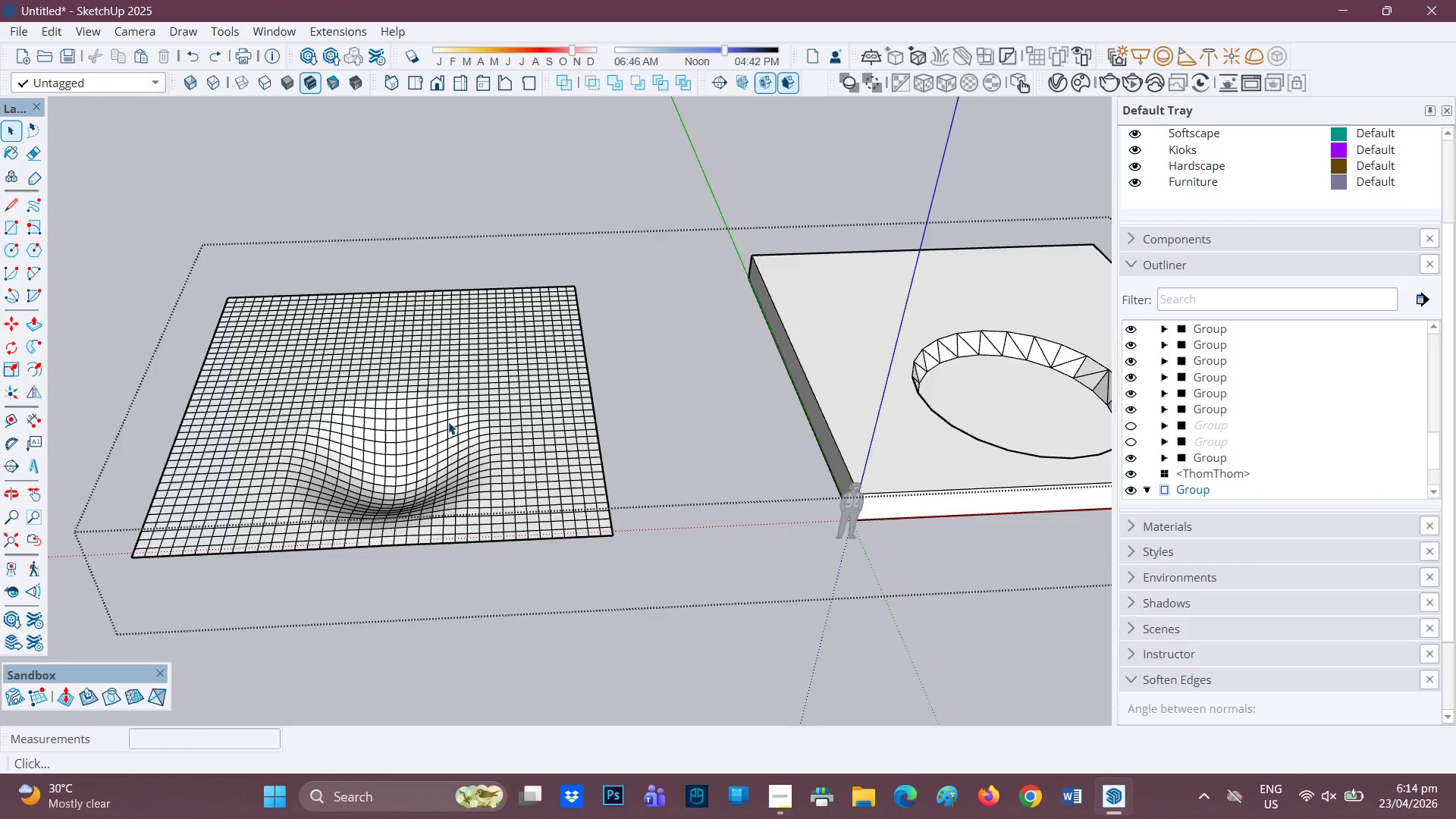 
scroll: coordinate [934, 420], scroll_direction: down, amount: 12.0
 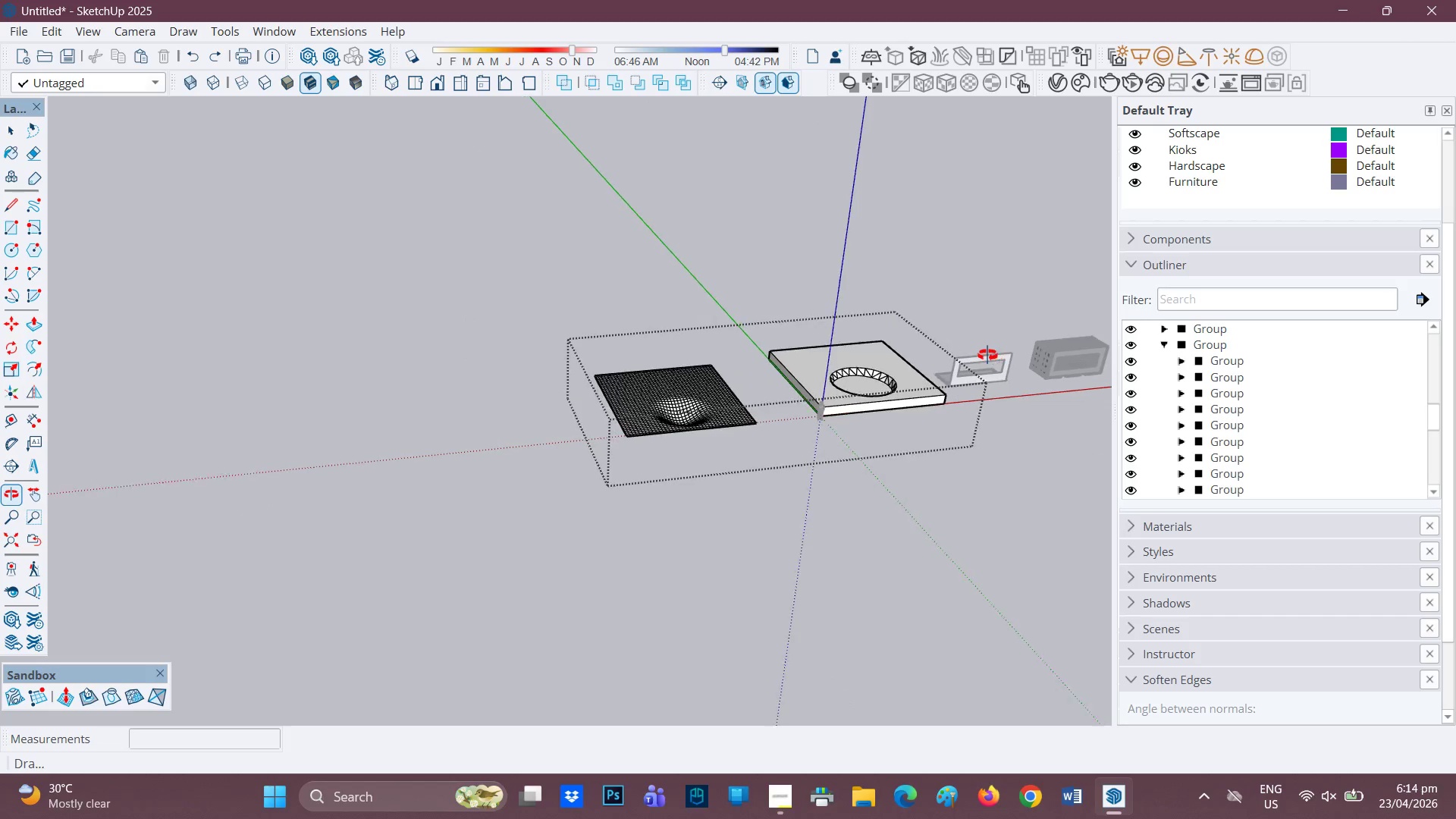 
scroll: coordinate [835, 377], scroll_direction: none, amount: 0.0
 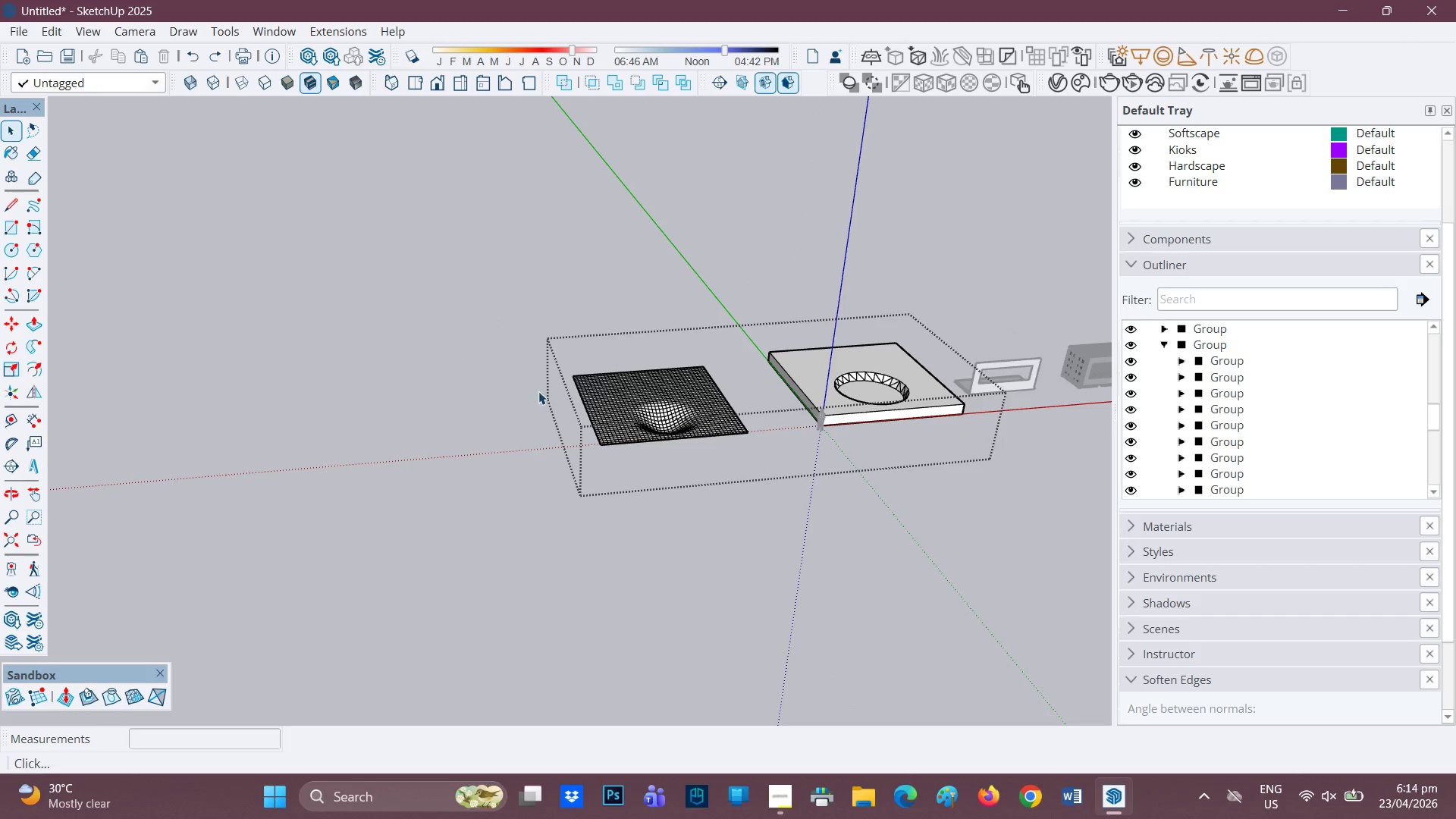 
key(Space)
 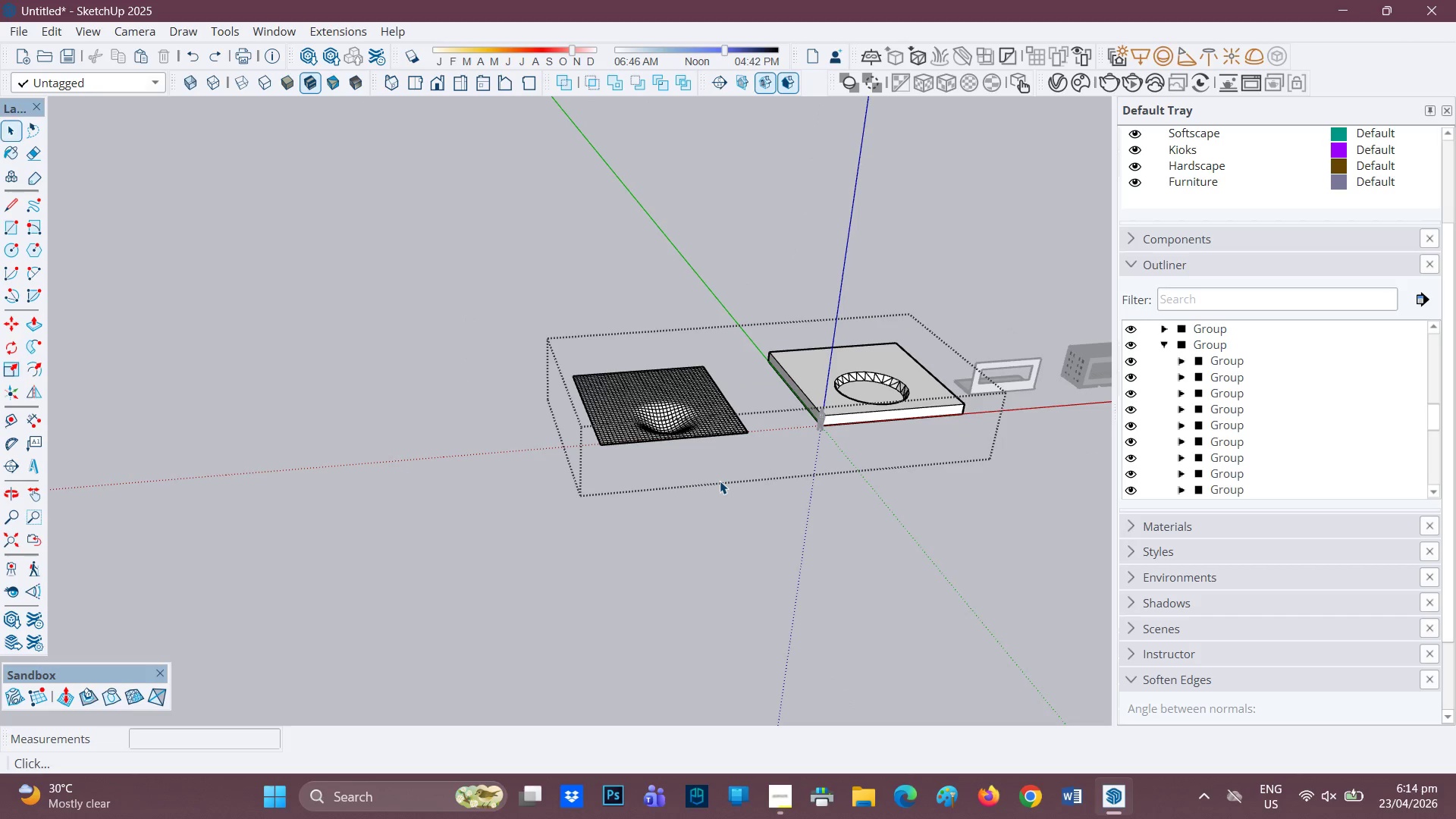 
double_click([720, 481])
 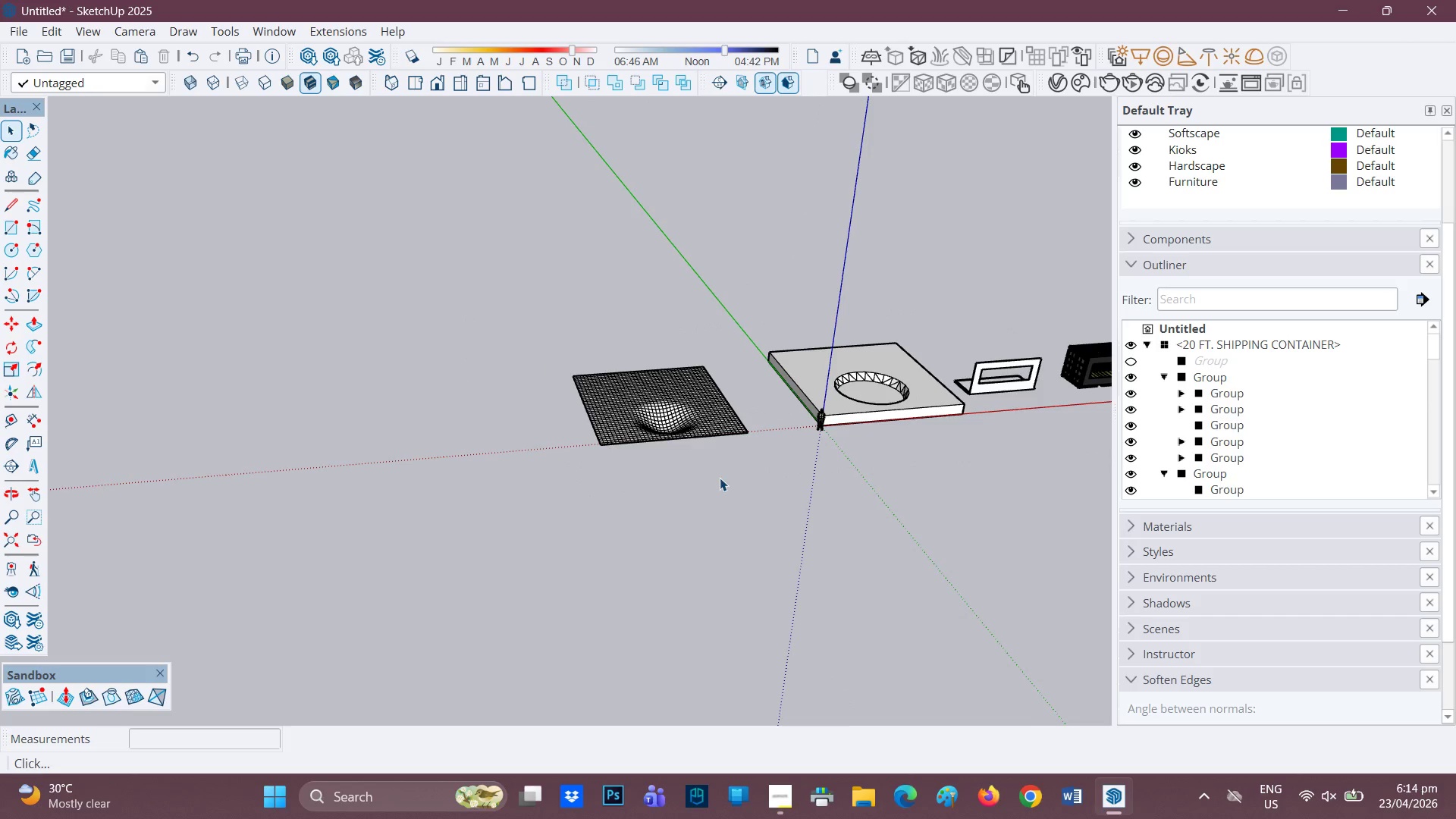 
key(H)
 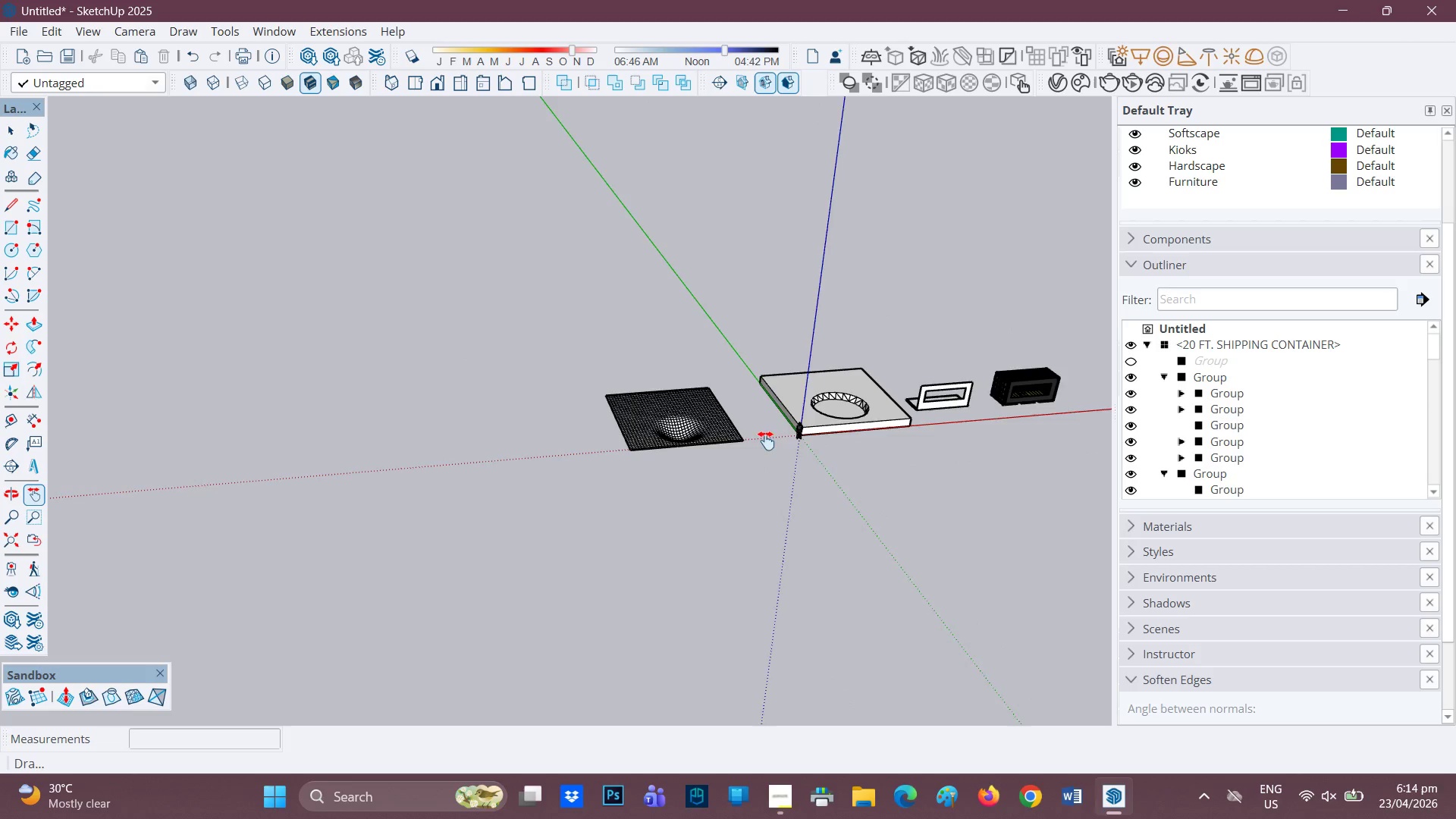 
left_click_drag(start_coordinate=[766, 441], to_coordinate=[368, 521])
 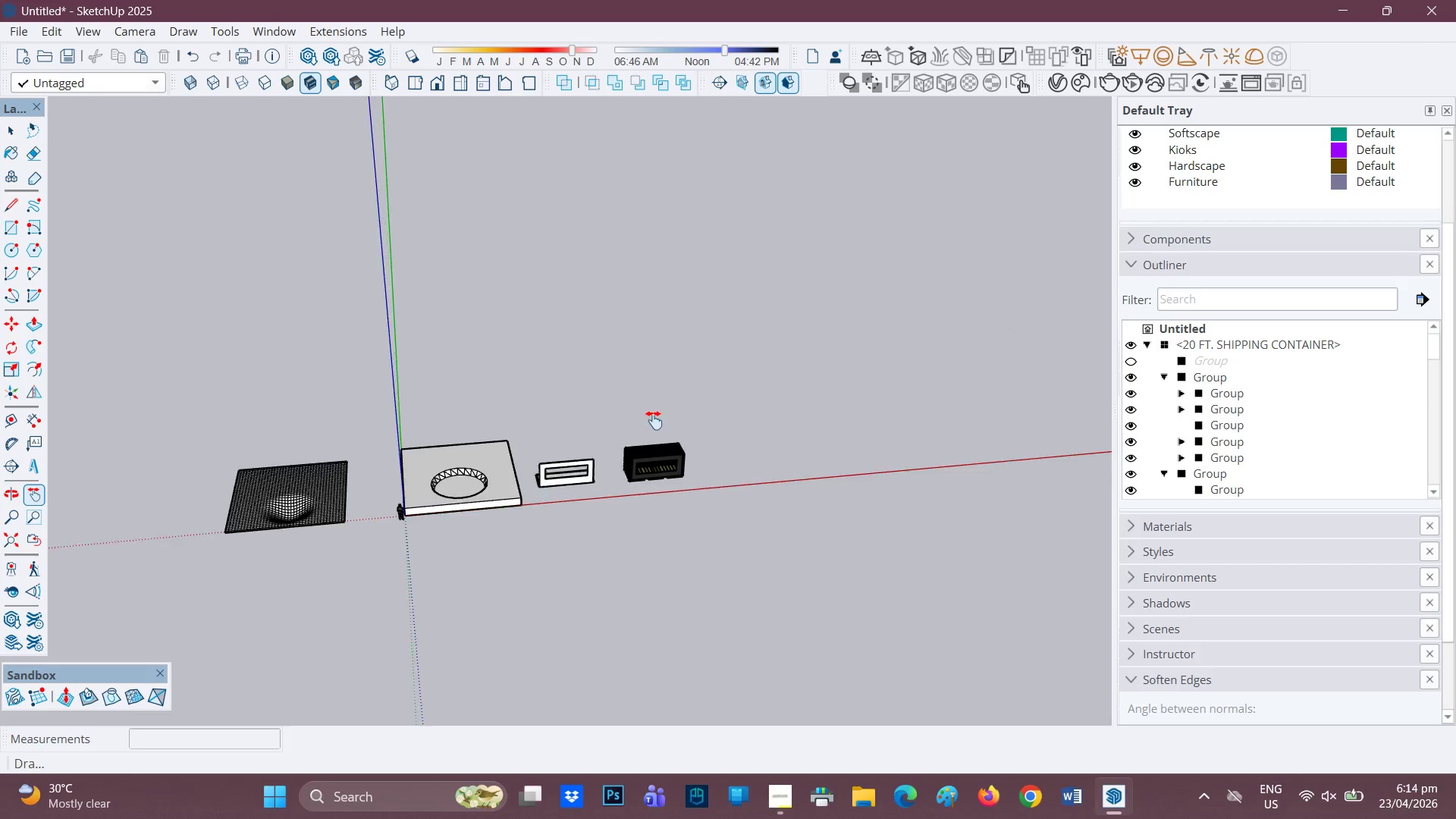 
scroll: coordinate [180, 458], scroll_direction: down, amount: 3.0
 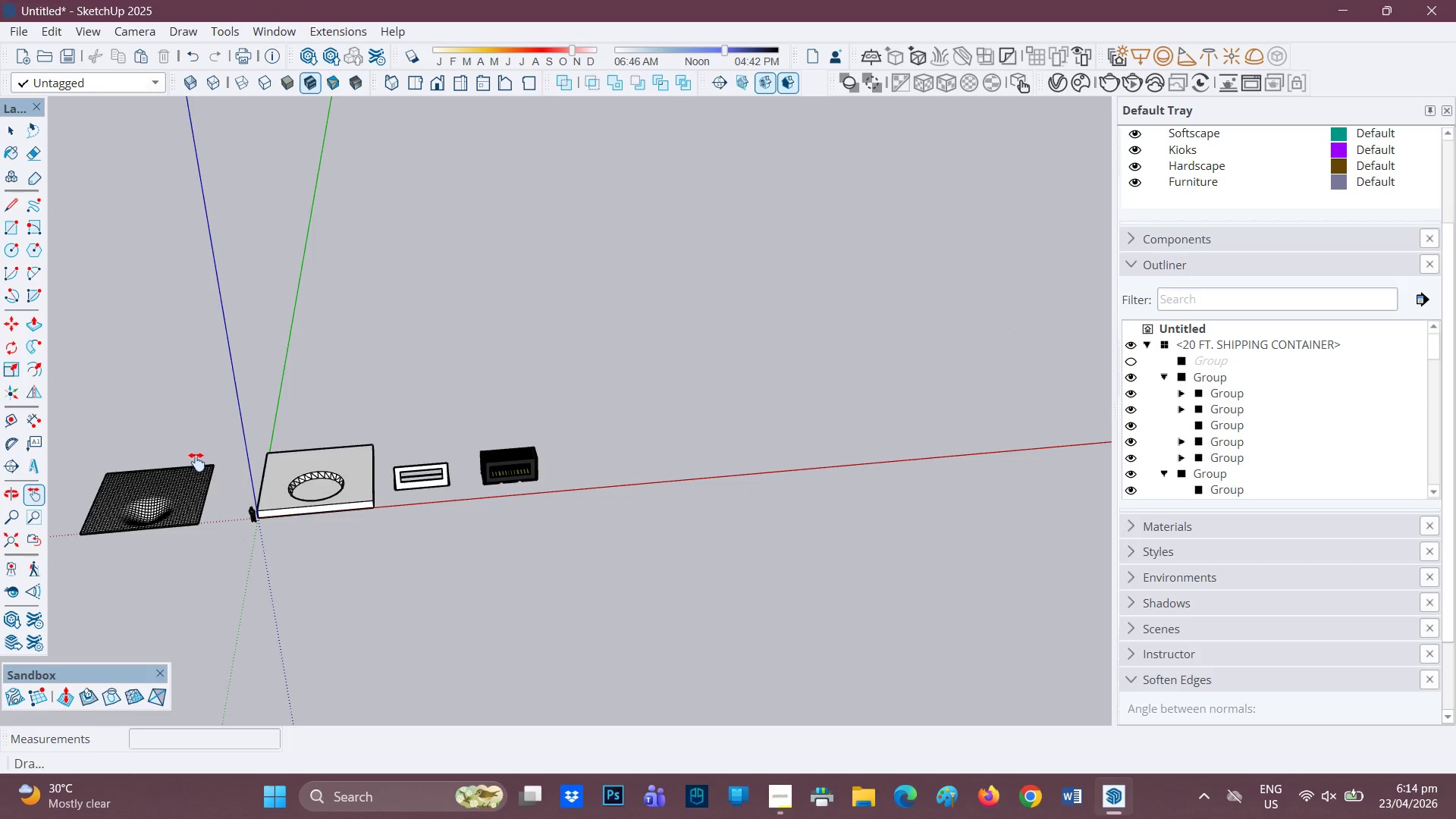 
key(H)
 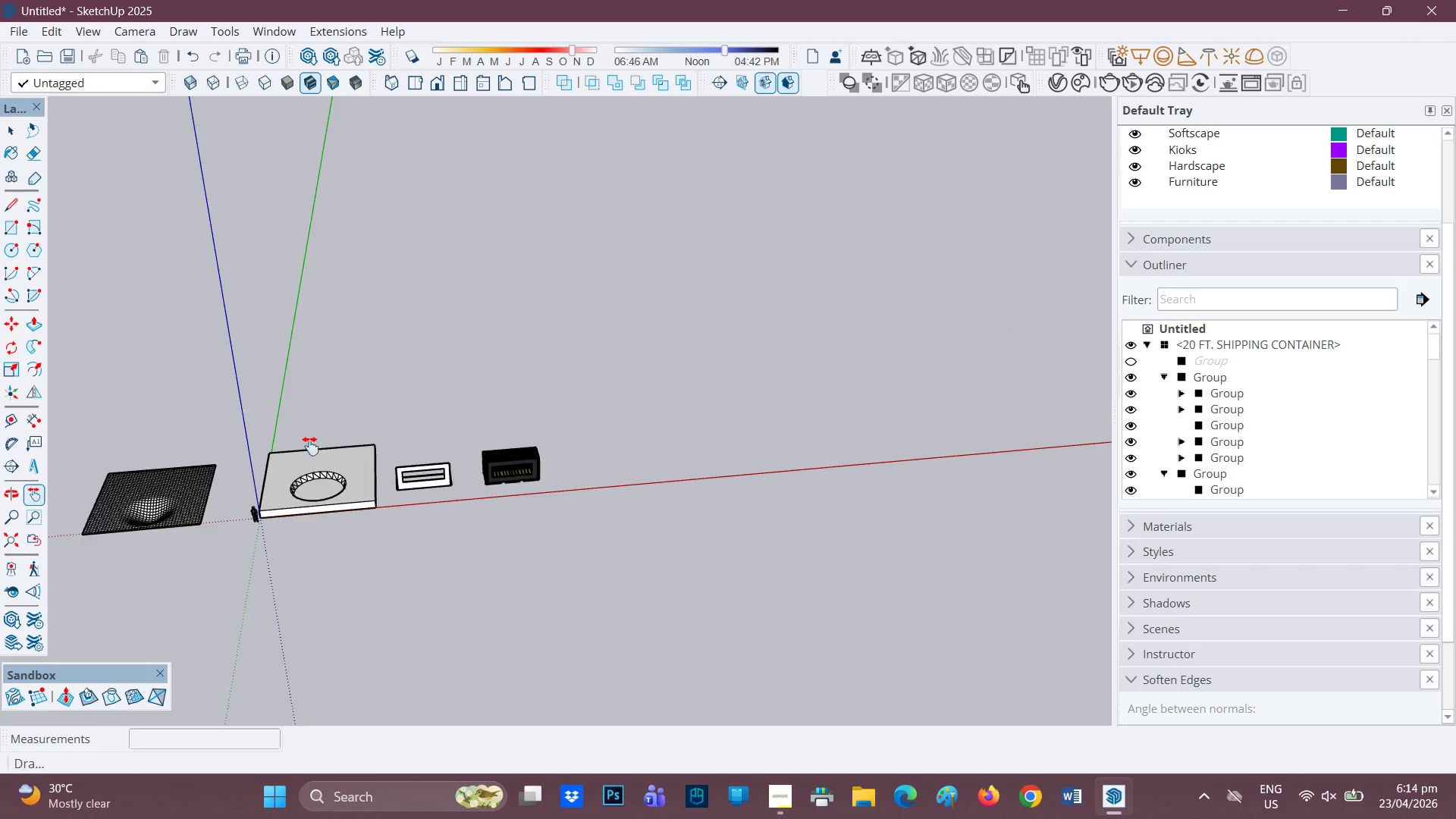 
left_click_drag(start_coordinate=[241, 452], to_coordinate=[671, 465])
 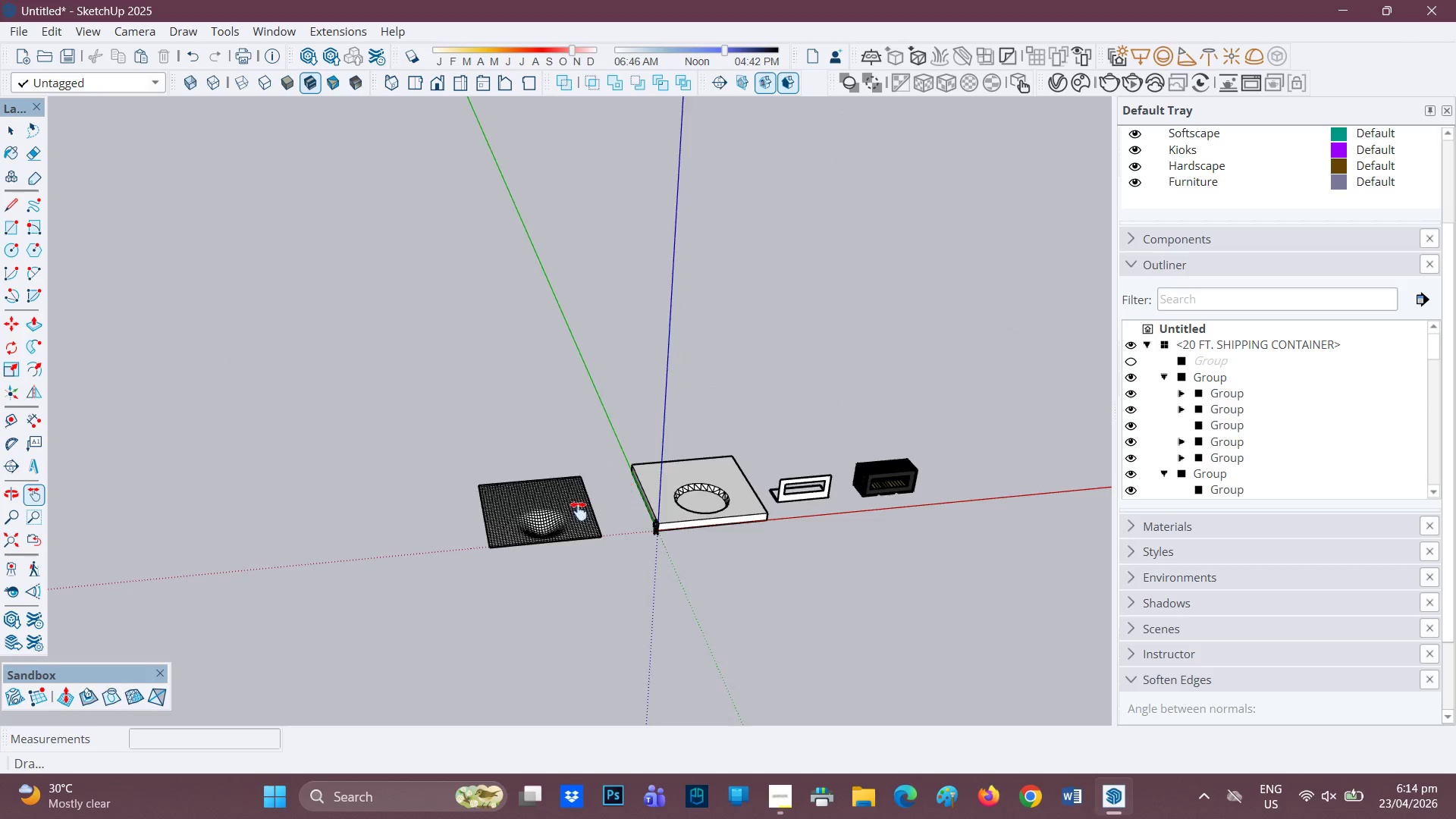 
key(Space)
 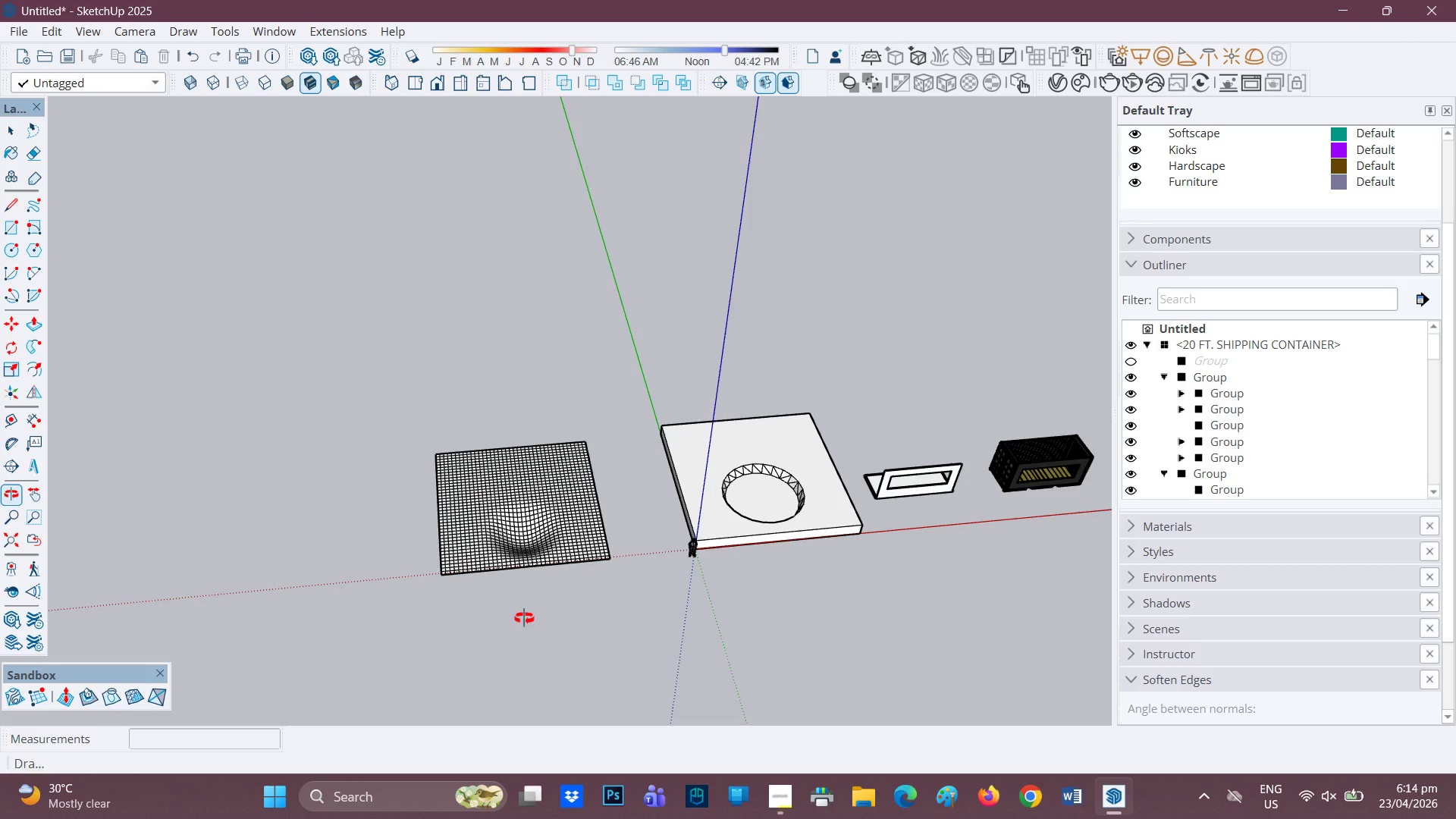 
scroll: coordinate [571, 516], scroll_direction: up, amount: 3.0
 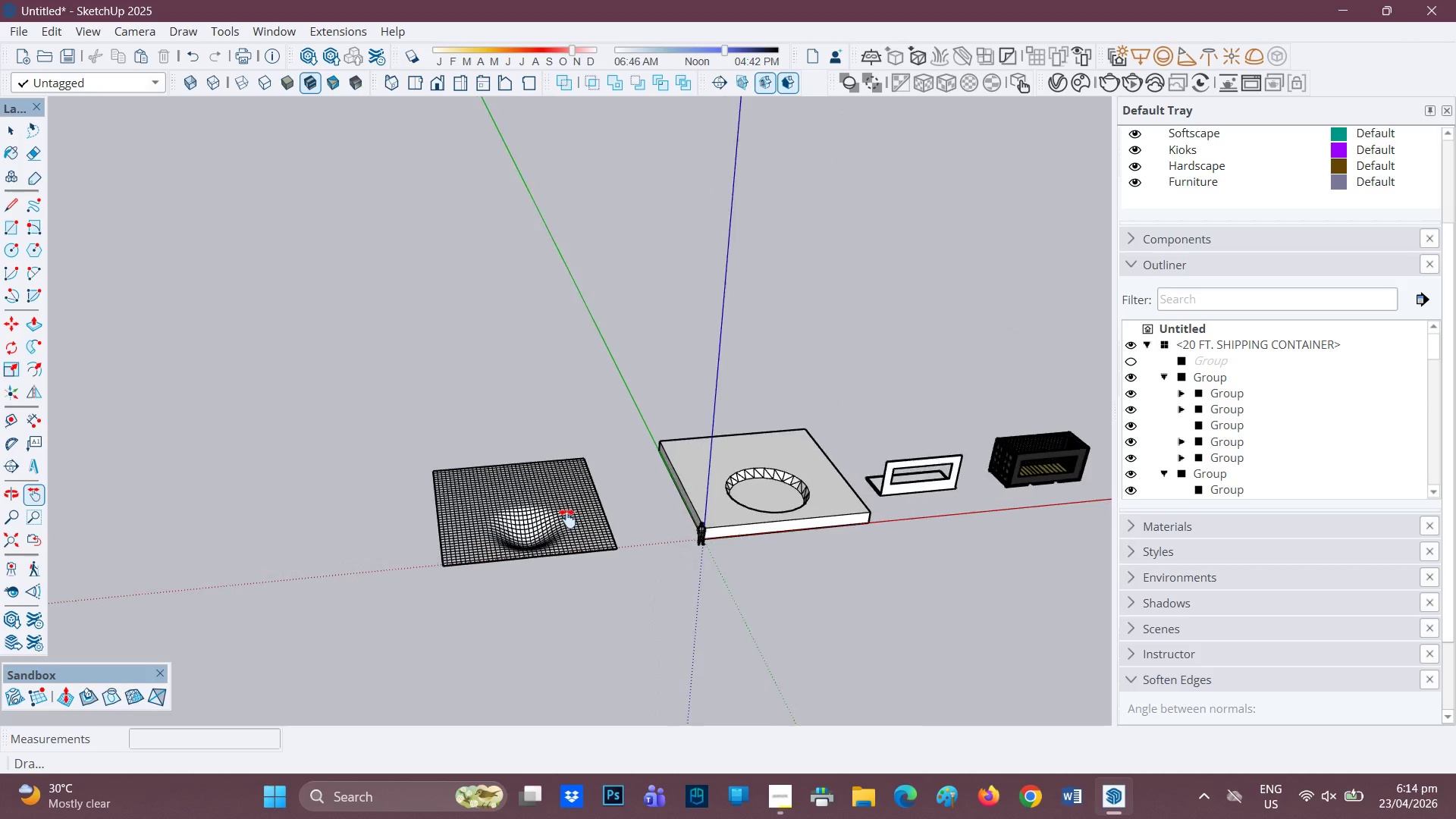 
key(R)
 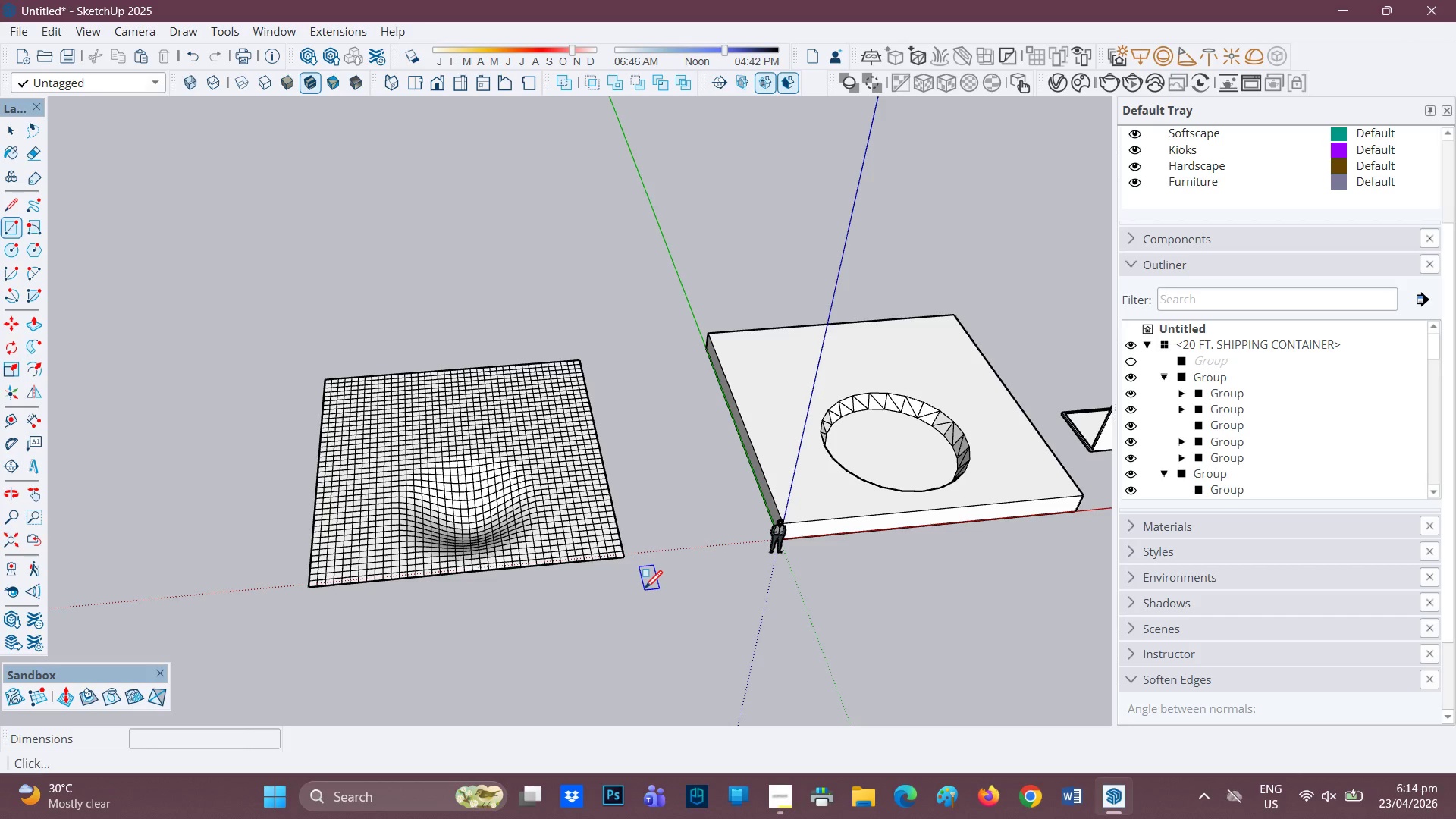 
scroll: coordinate [614, 537], scroll_direction: up, amount: 6.0
 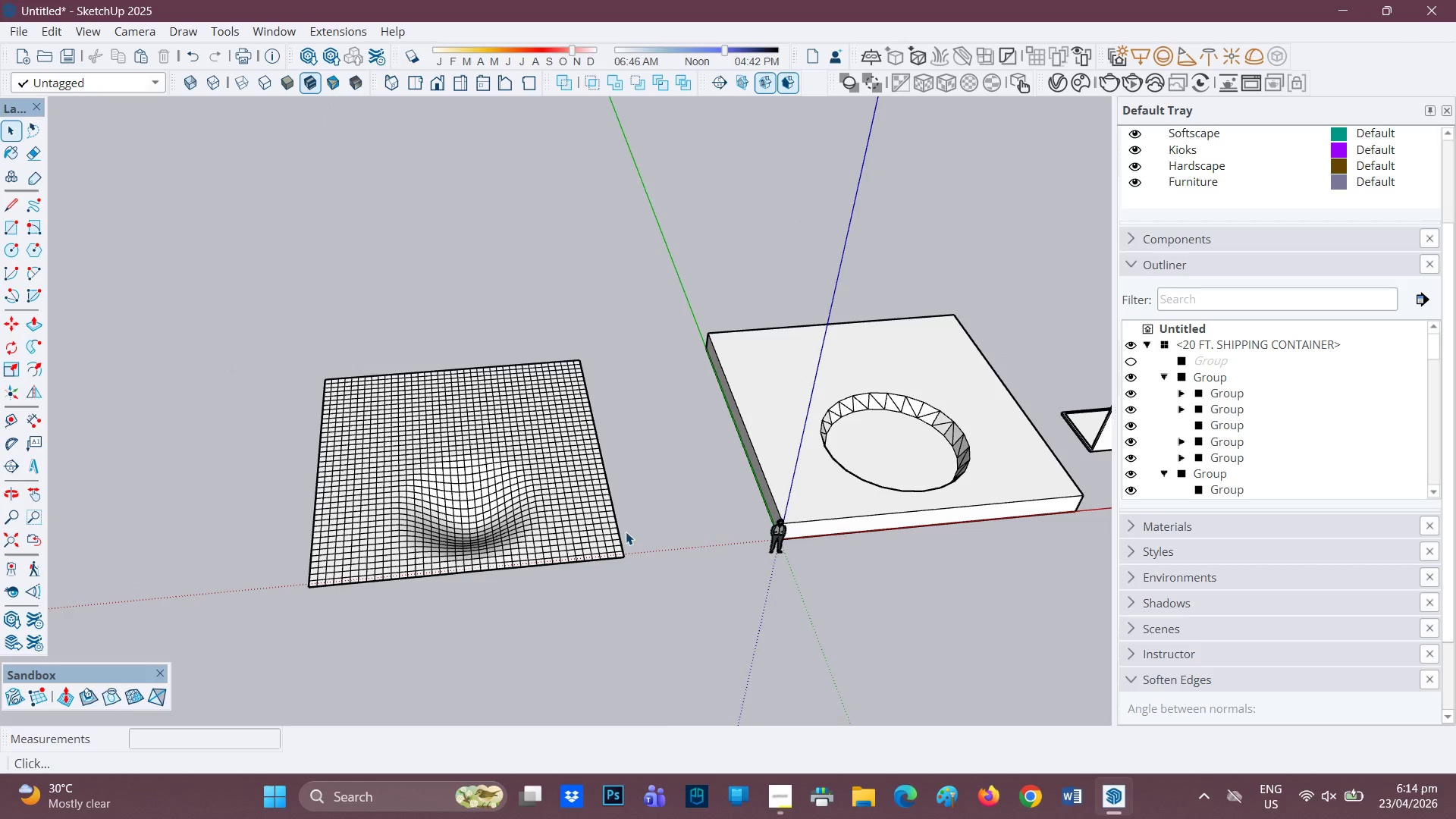 
key(Space)
 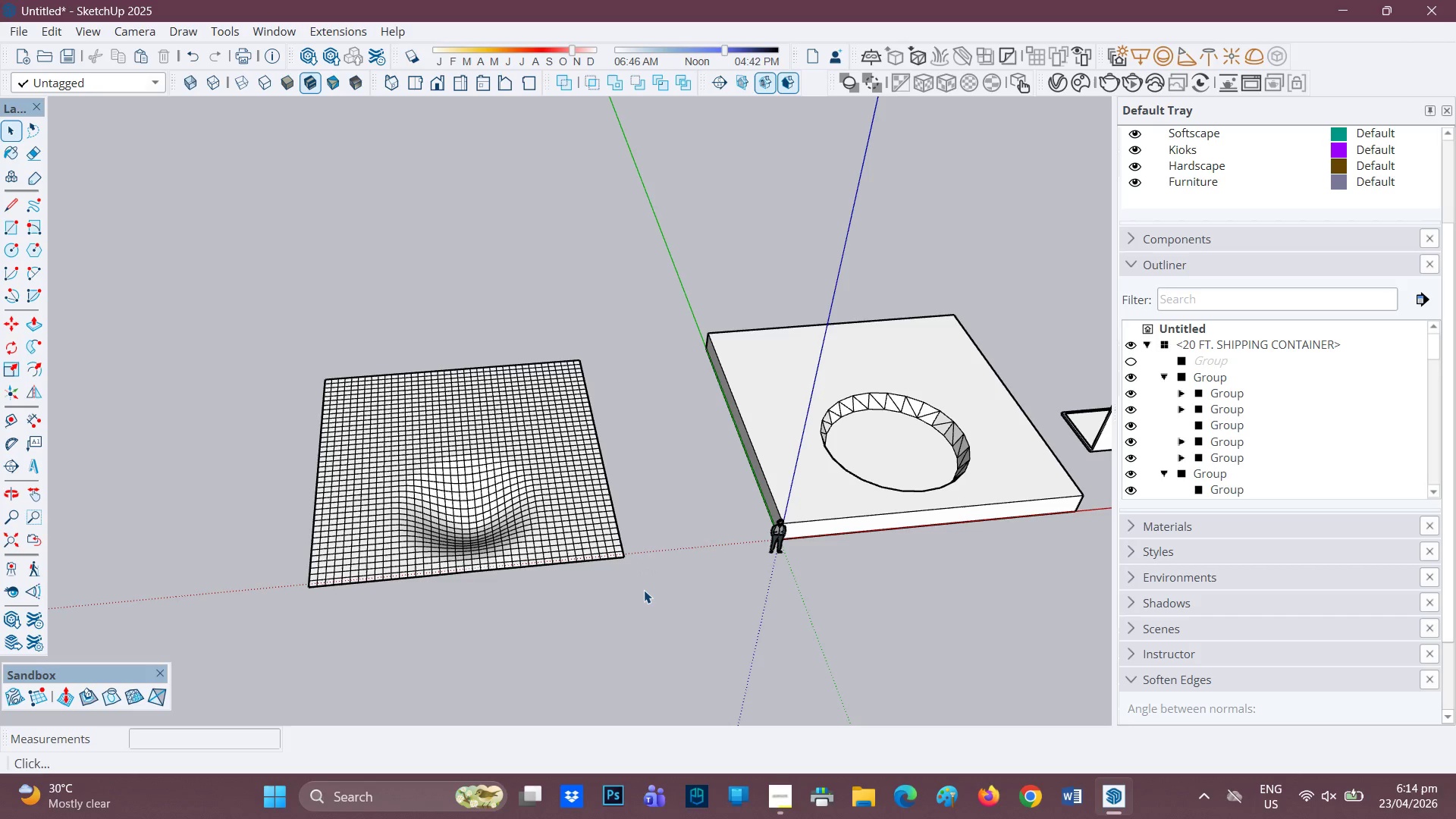 
left_click_drag(start_coordinate=[644, 589], to_coordinate=[224, 289])
 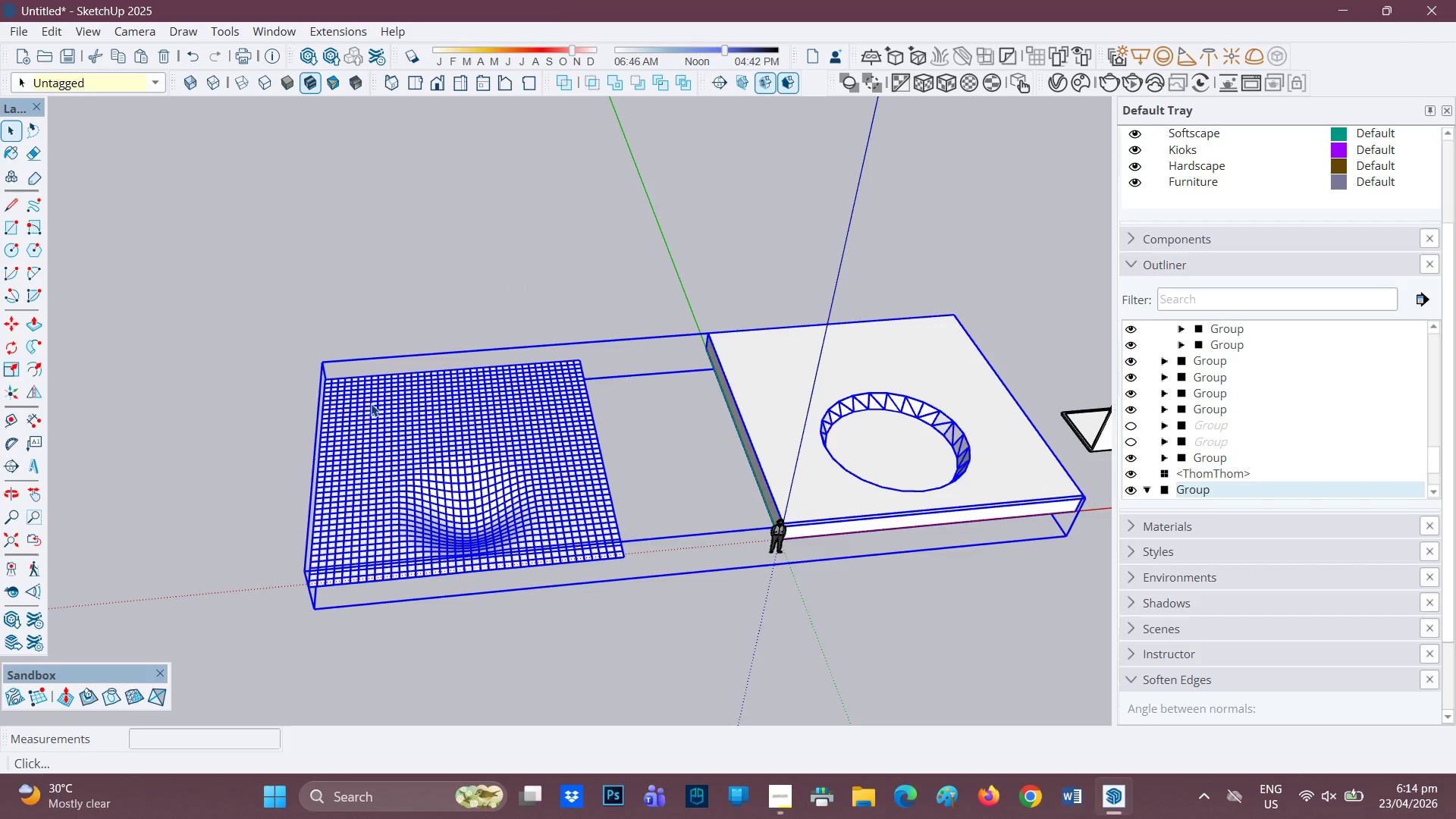 
right_click([371, 403])
 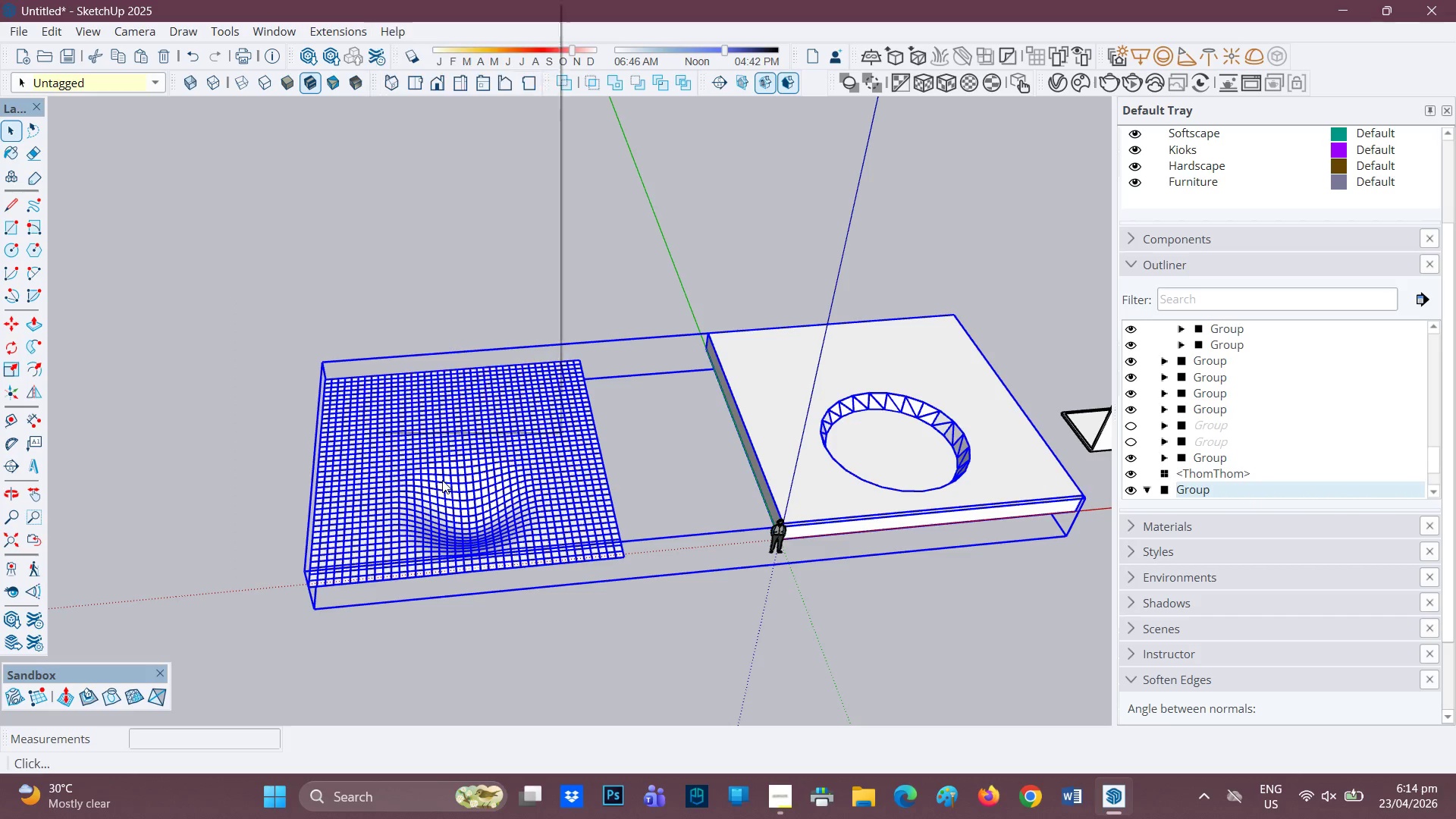 
double_click([478, 490])
 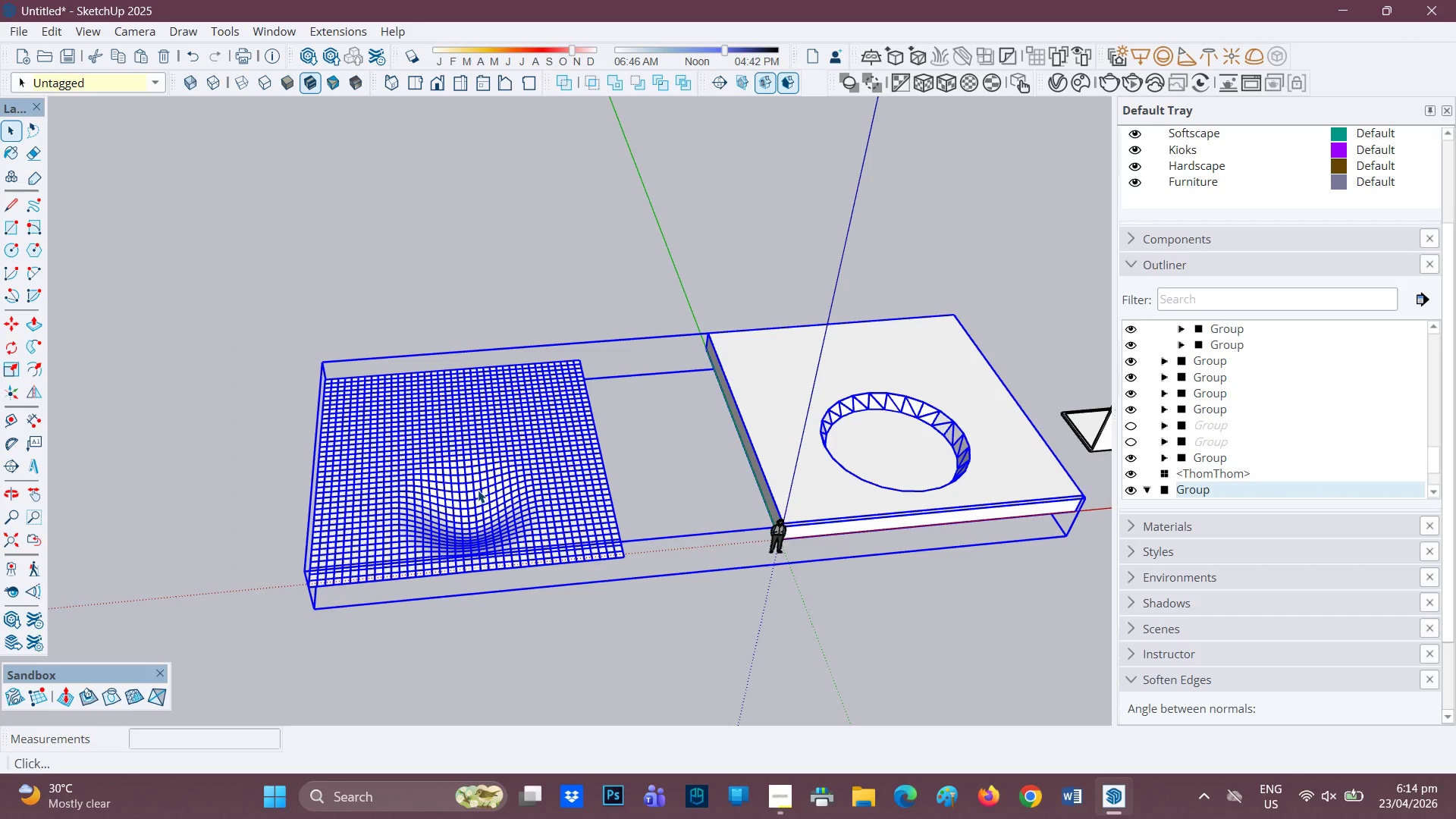 
triple_click([478, 490])
 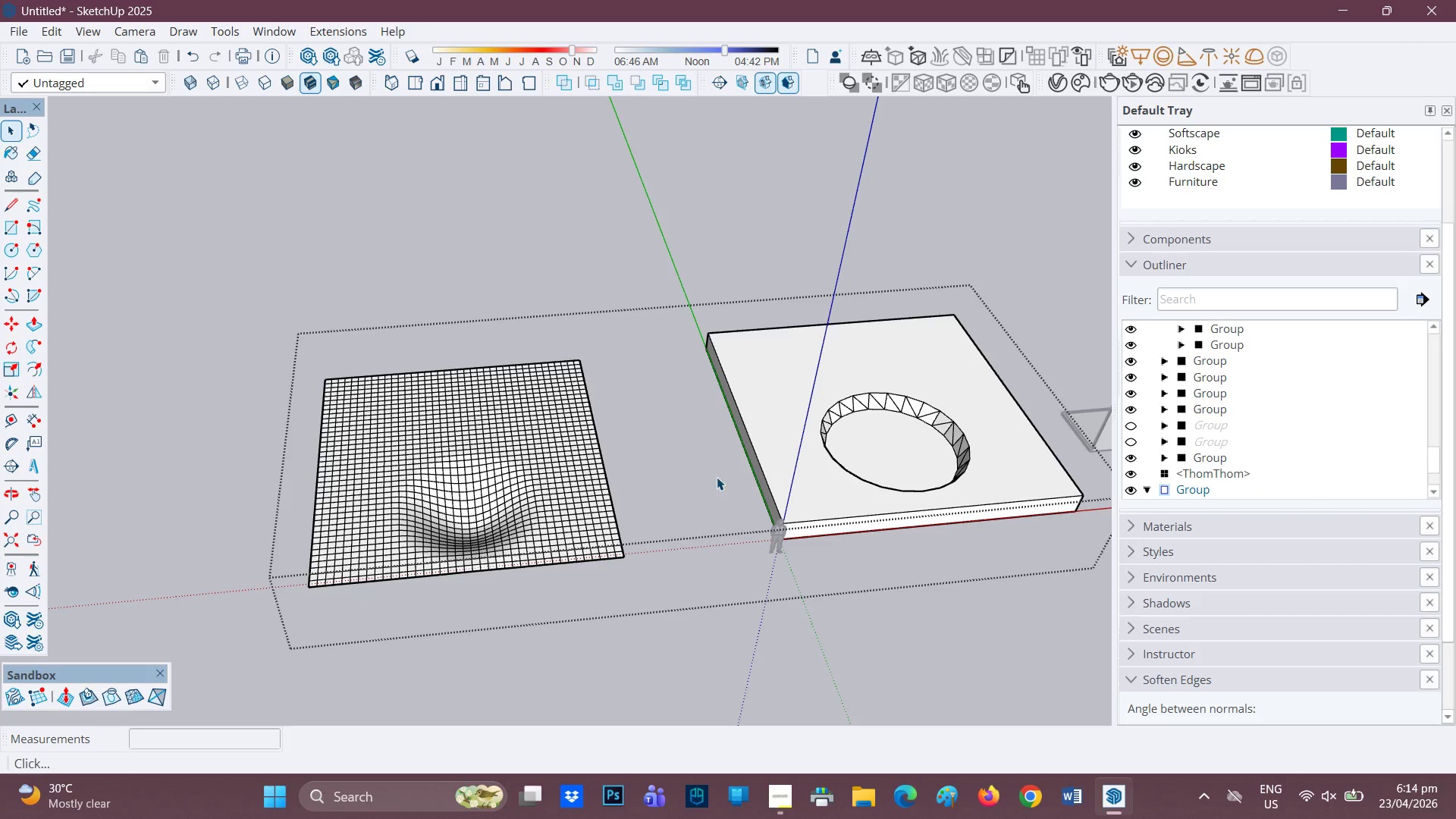 
scroll: coordinate [695, 486], scroll_direction: up, amount: 2.0
 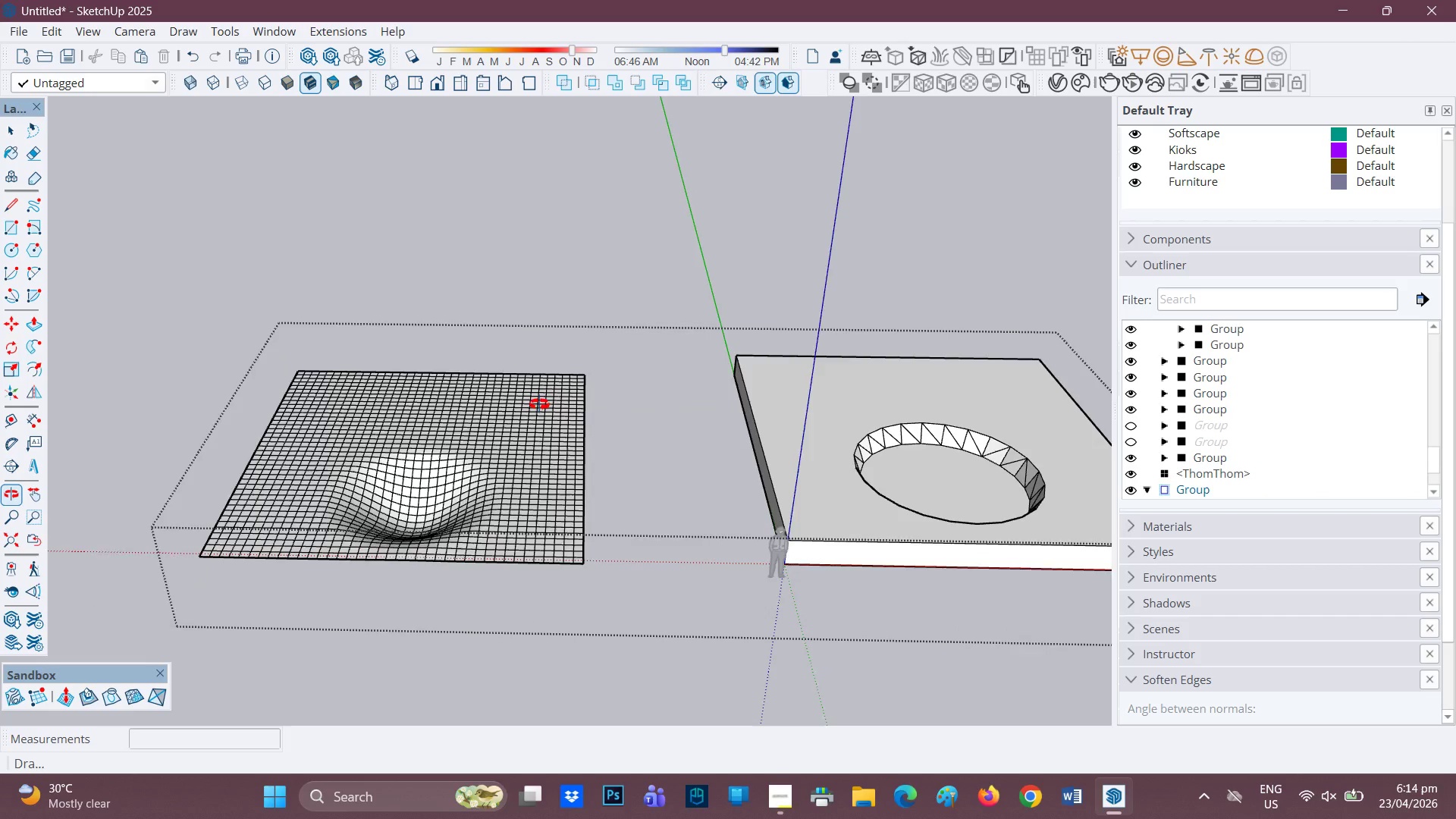 
scroll: coordinate [566, 422], scroll_direction: down, amount: 1.0
 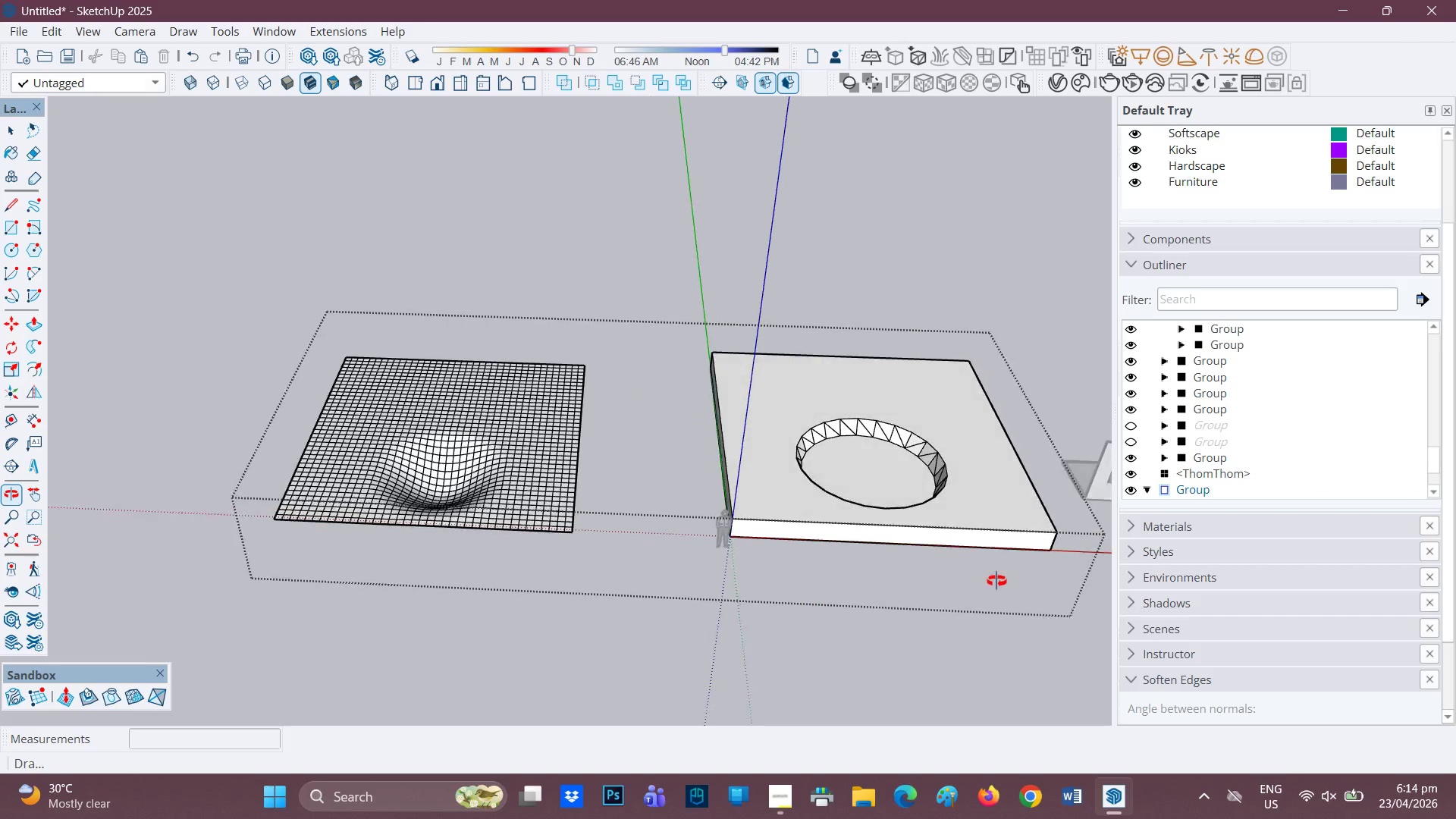 
key(Space)
 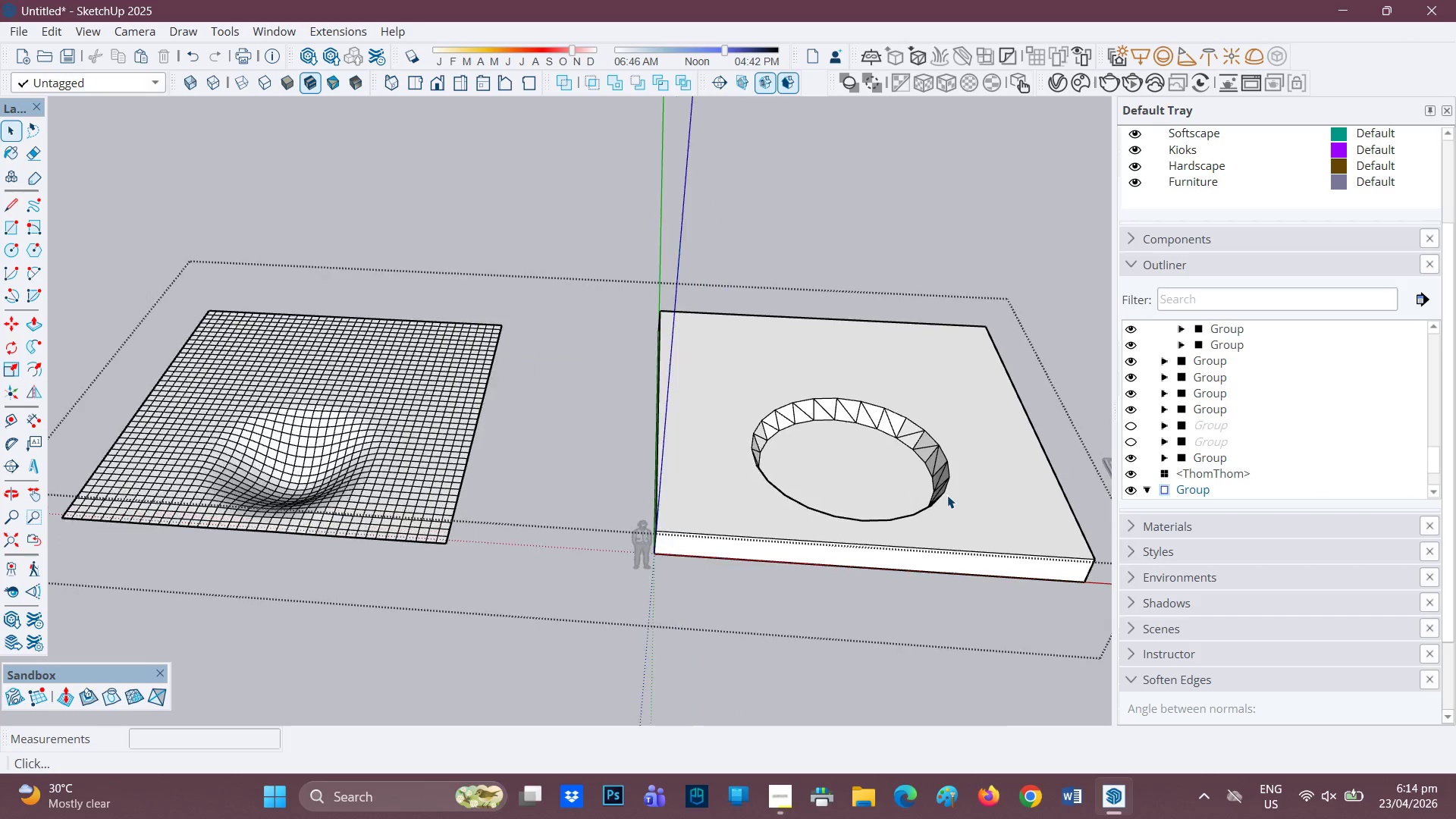 
left_click([946, 495])
 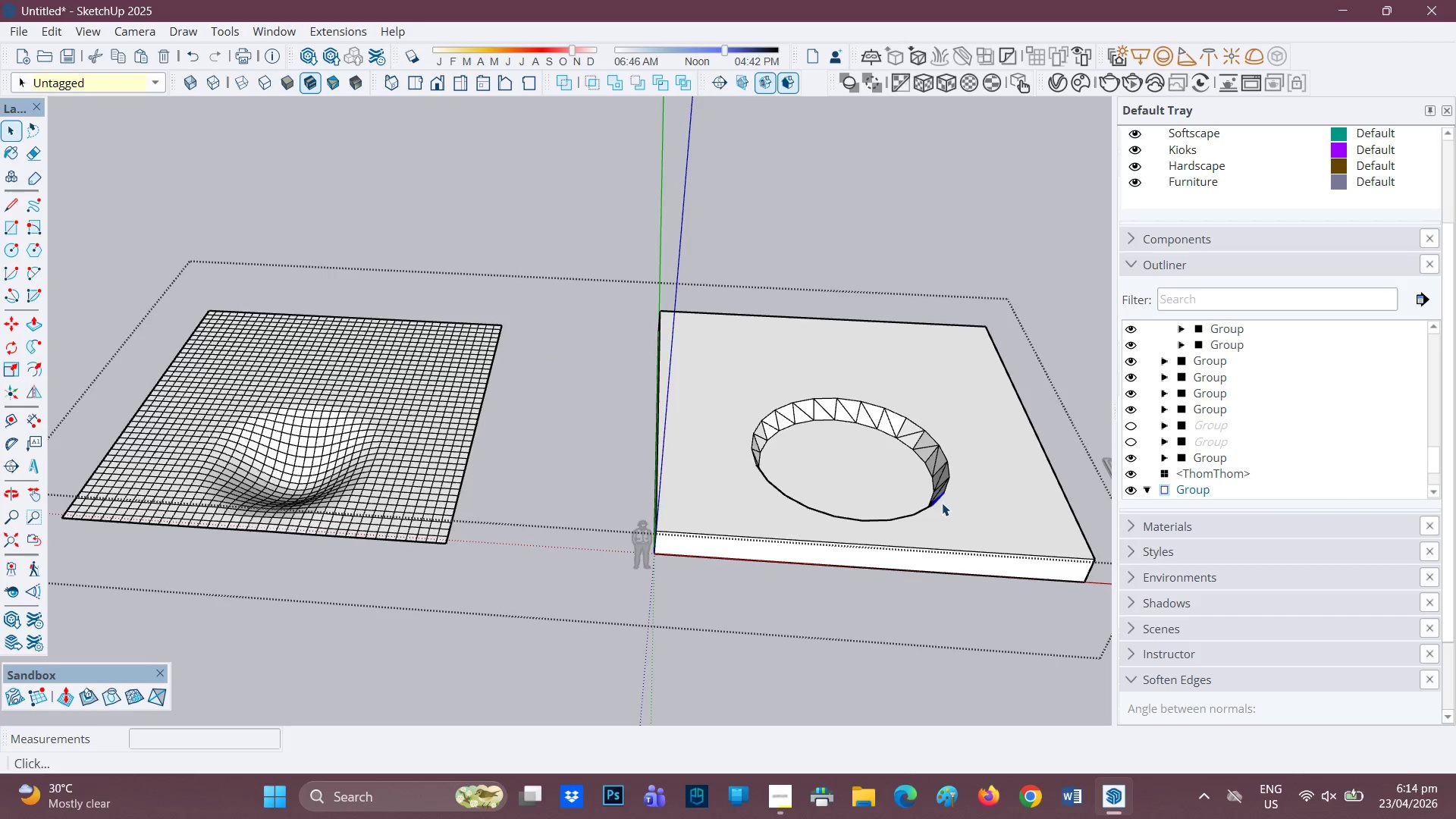 
scroll: coordinate [942, 503], scroll_direction: up, amount: 3.0
 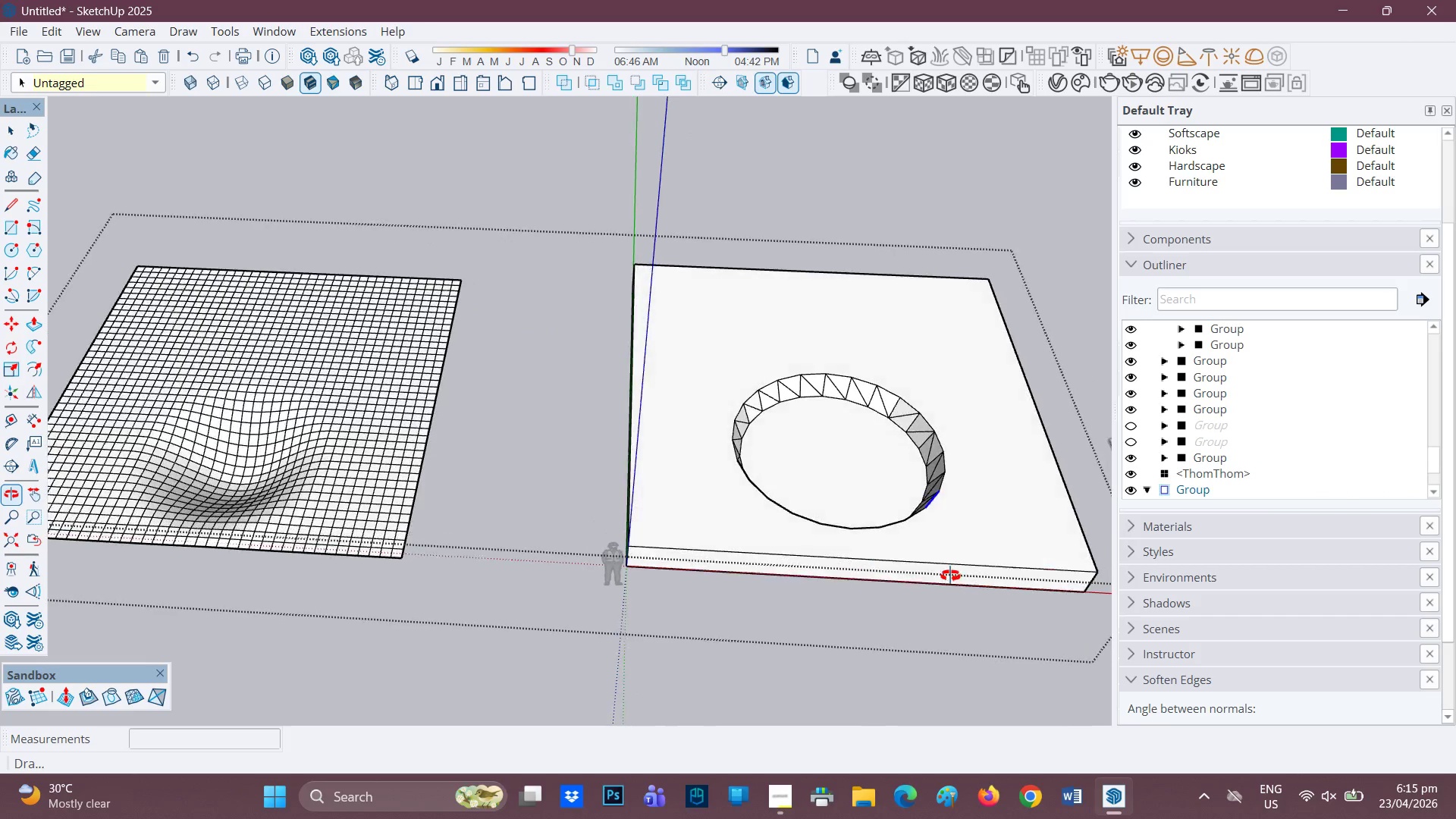 
key(Space)
 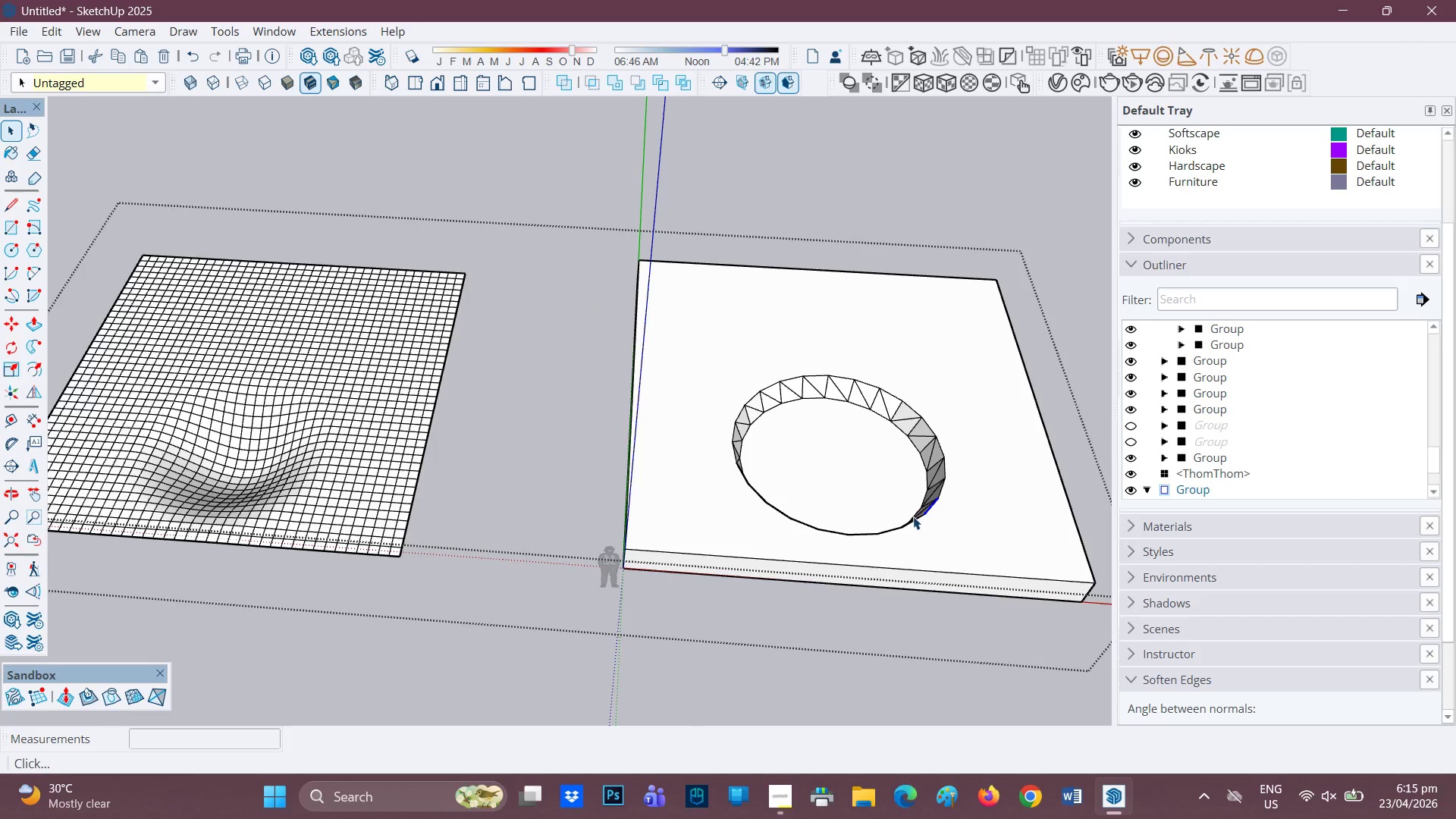 
key(H)
 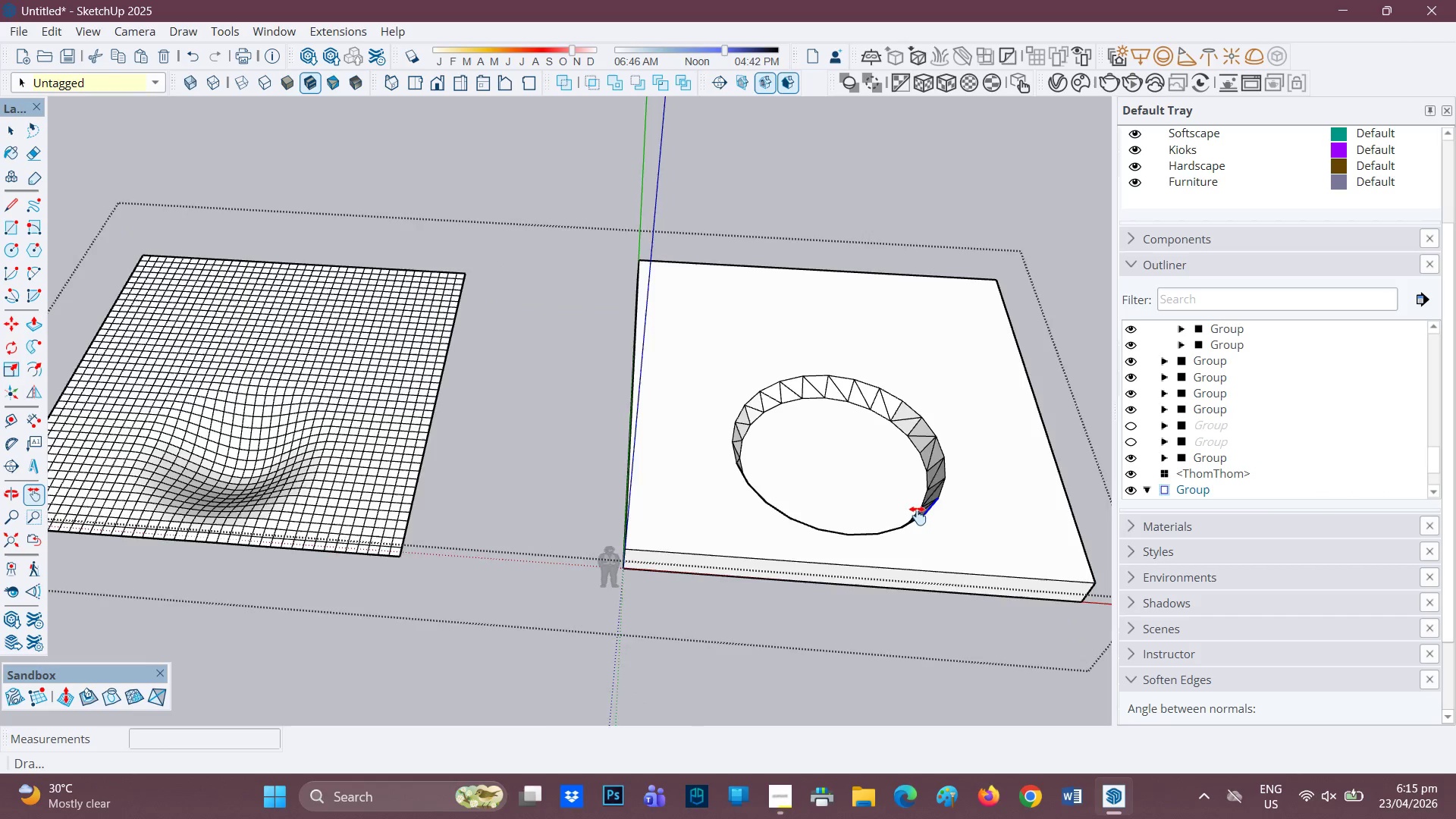 
left_click_drag(start_coordinate=[918, 515], to_coordinate=[589, 535])
 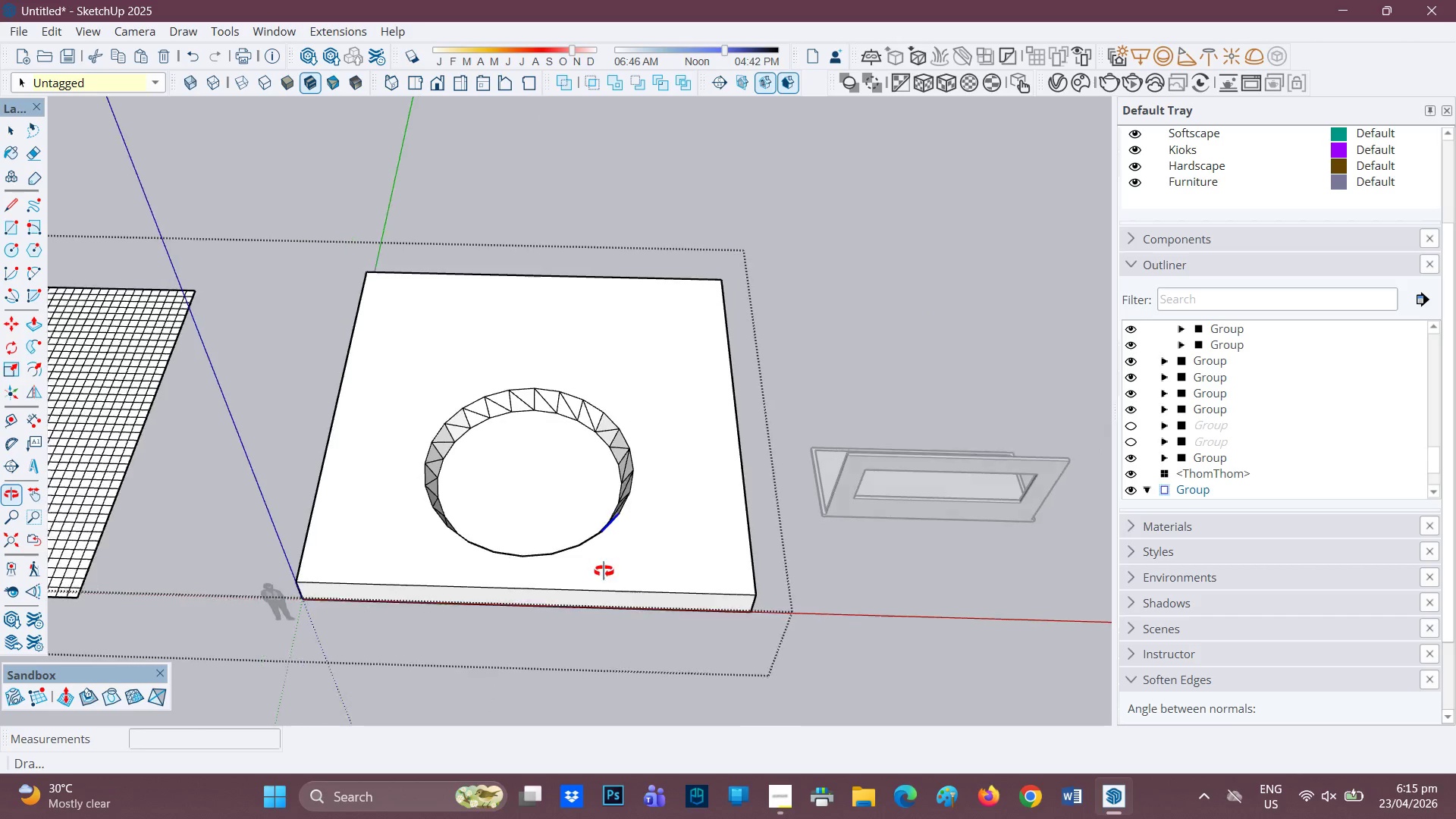 
key(Space)
 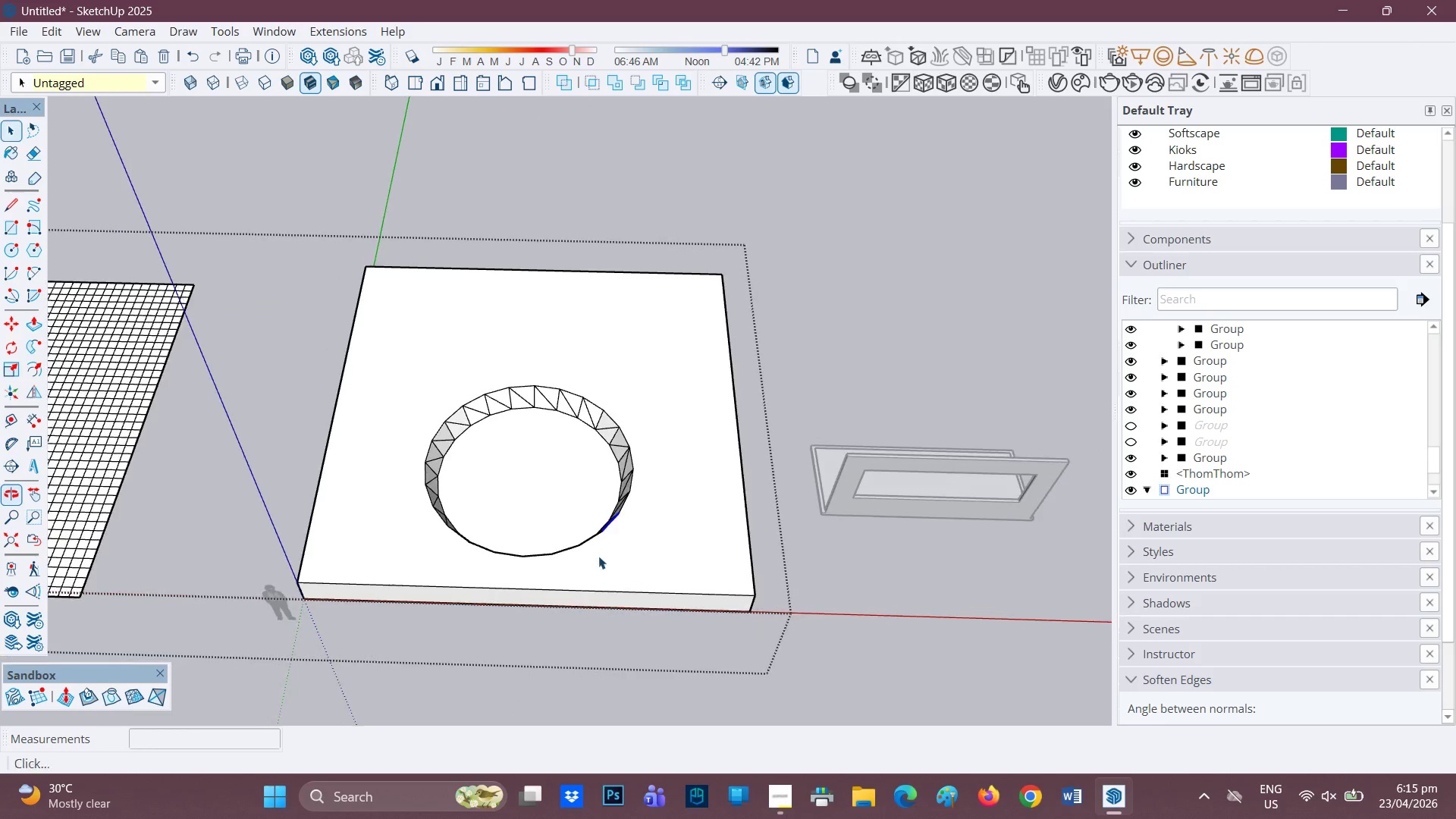 
left_click_drag(start_coordinate=[619, 534], to_coordinate=[410, 337])
 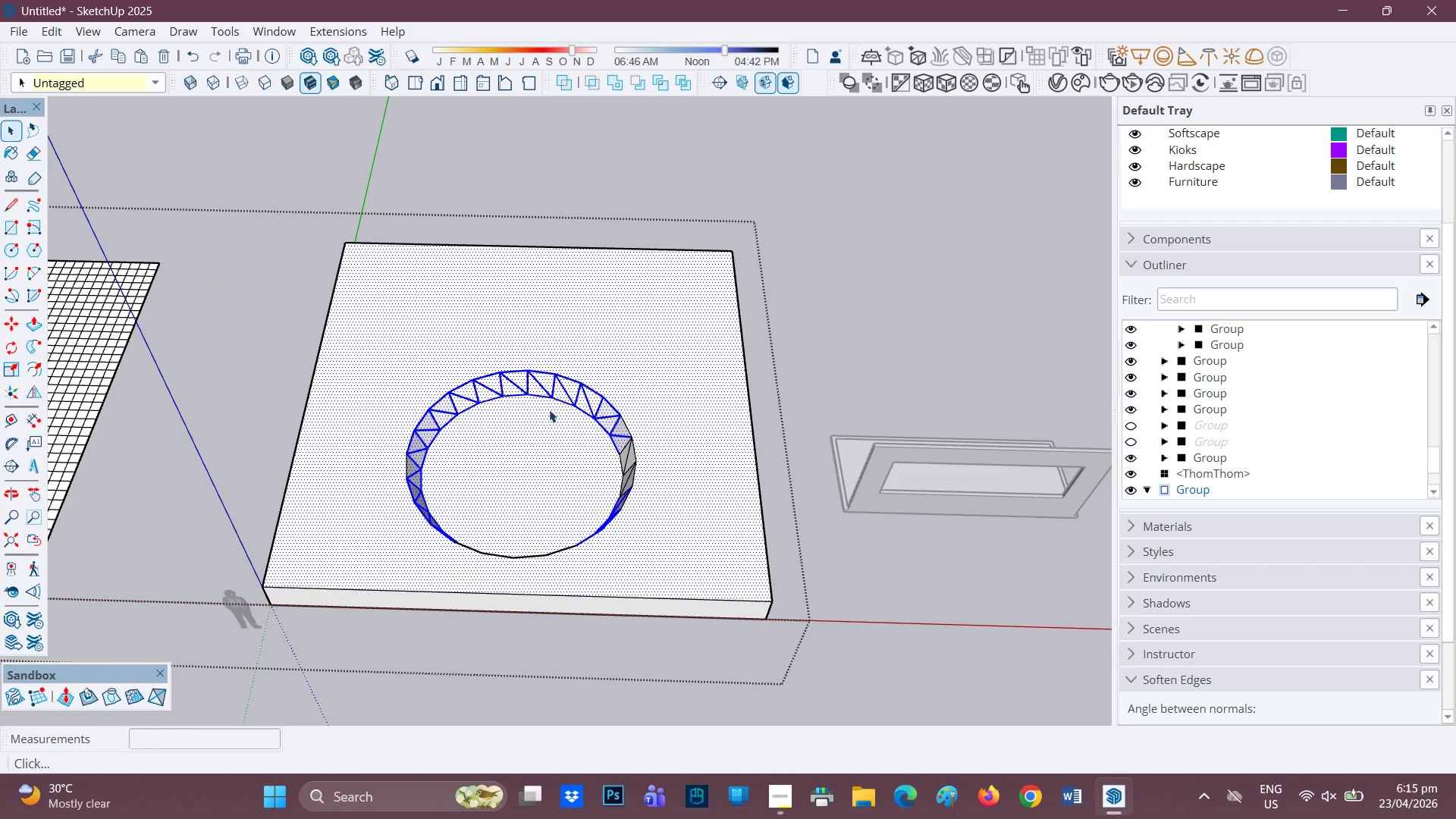 
scroll: coordinate [563, 431], scroll_direction: up, amount: 3.0
 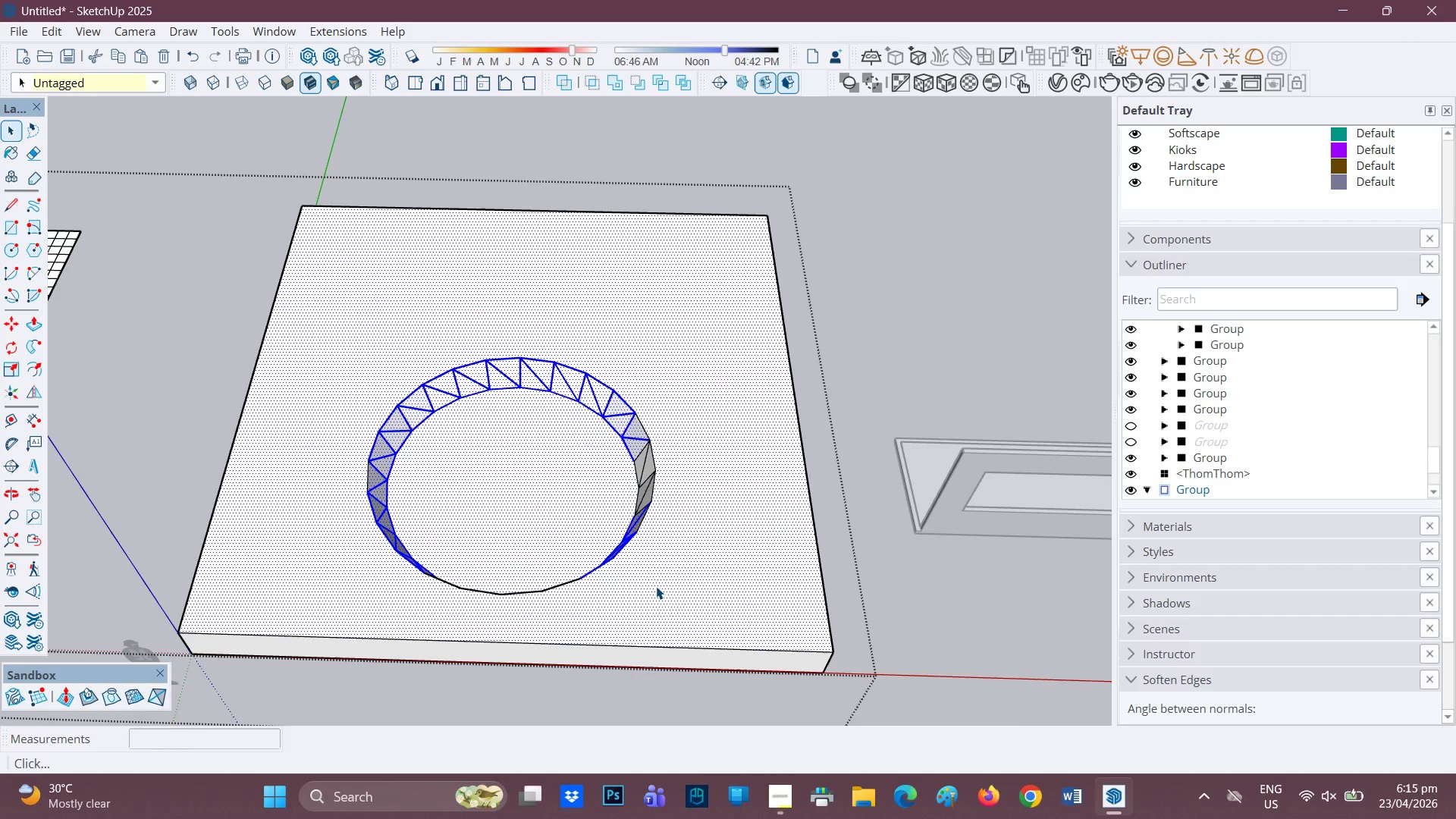 
left_click_drag(start_coordinate=[673, 601], to_coordinate=[299, 300])
 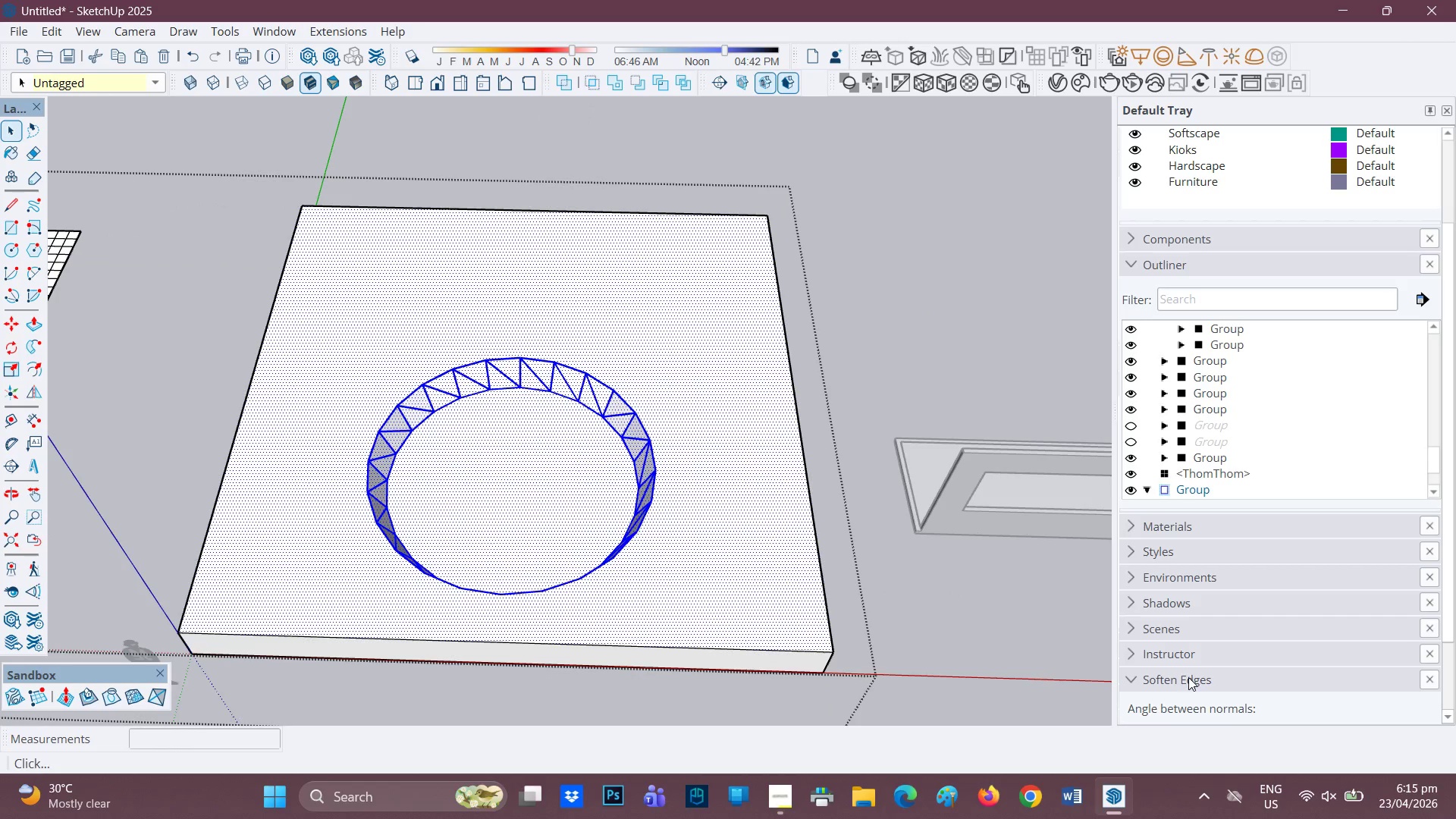 
left_click_drag(start_coordinate=[1188, 679], to_coordinate=[1192, 679])
 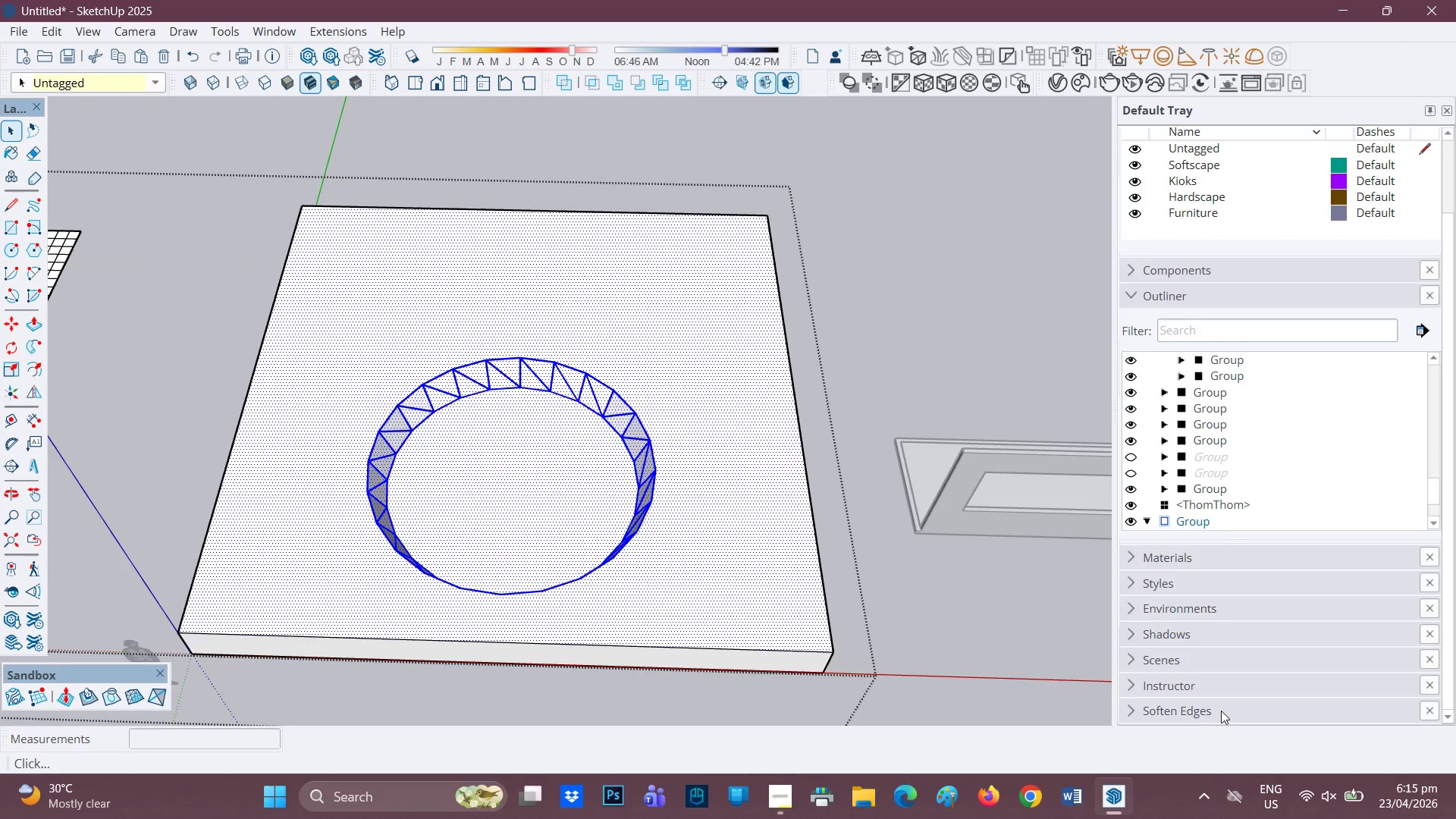 
left_click([1213, 708])
 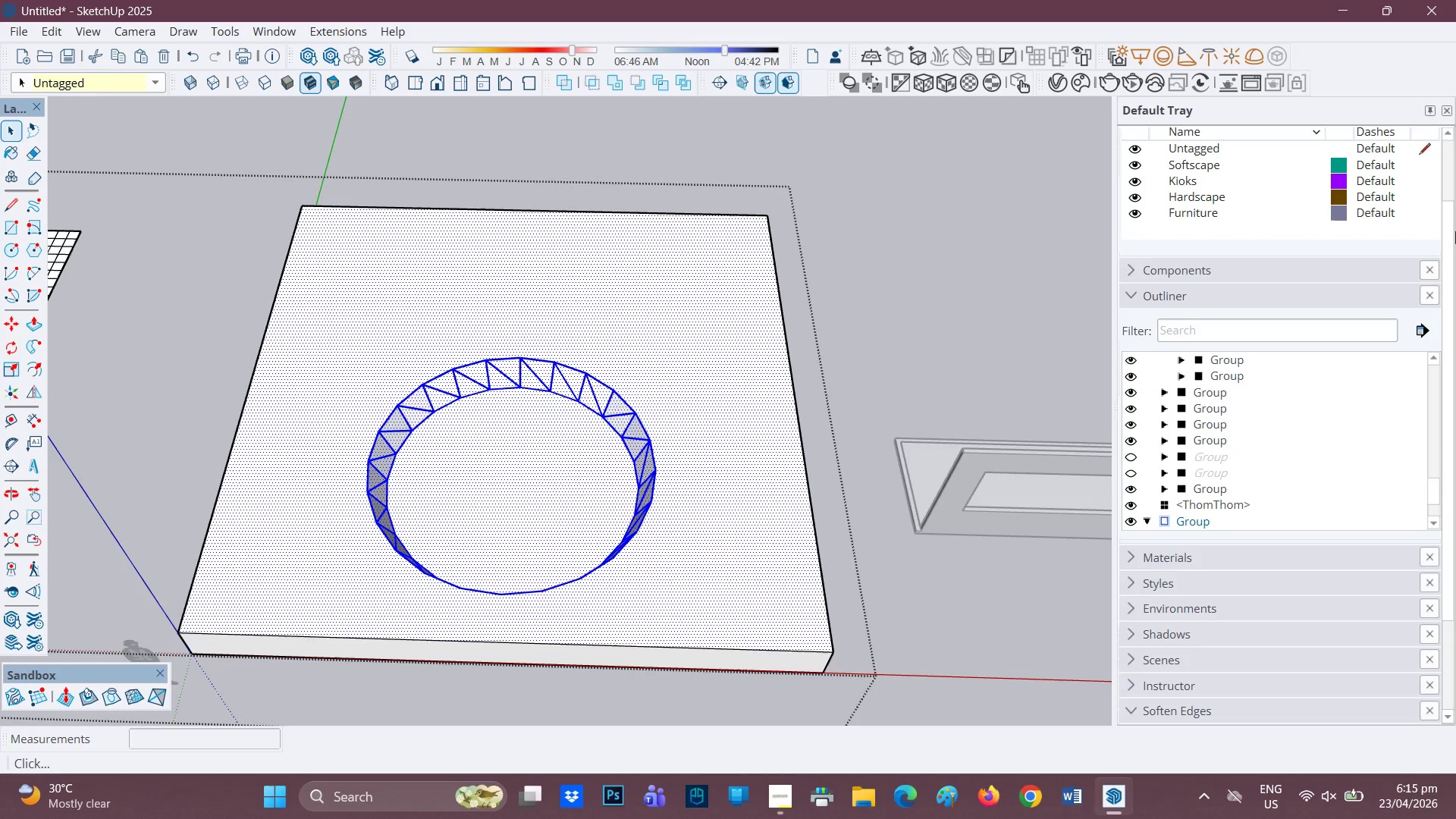 
left_click_drag(start_coordinate=[1449, 164], to_coordinate=[1449, 194])
 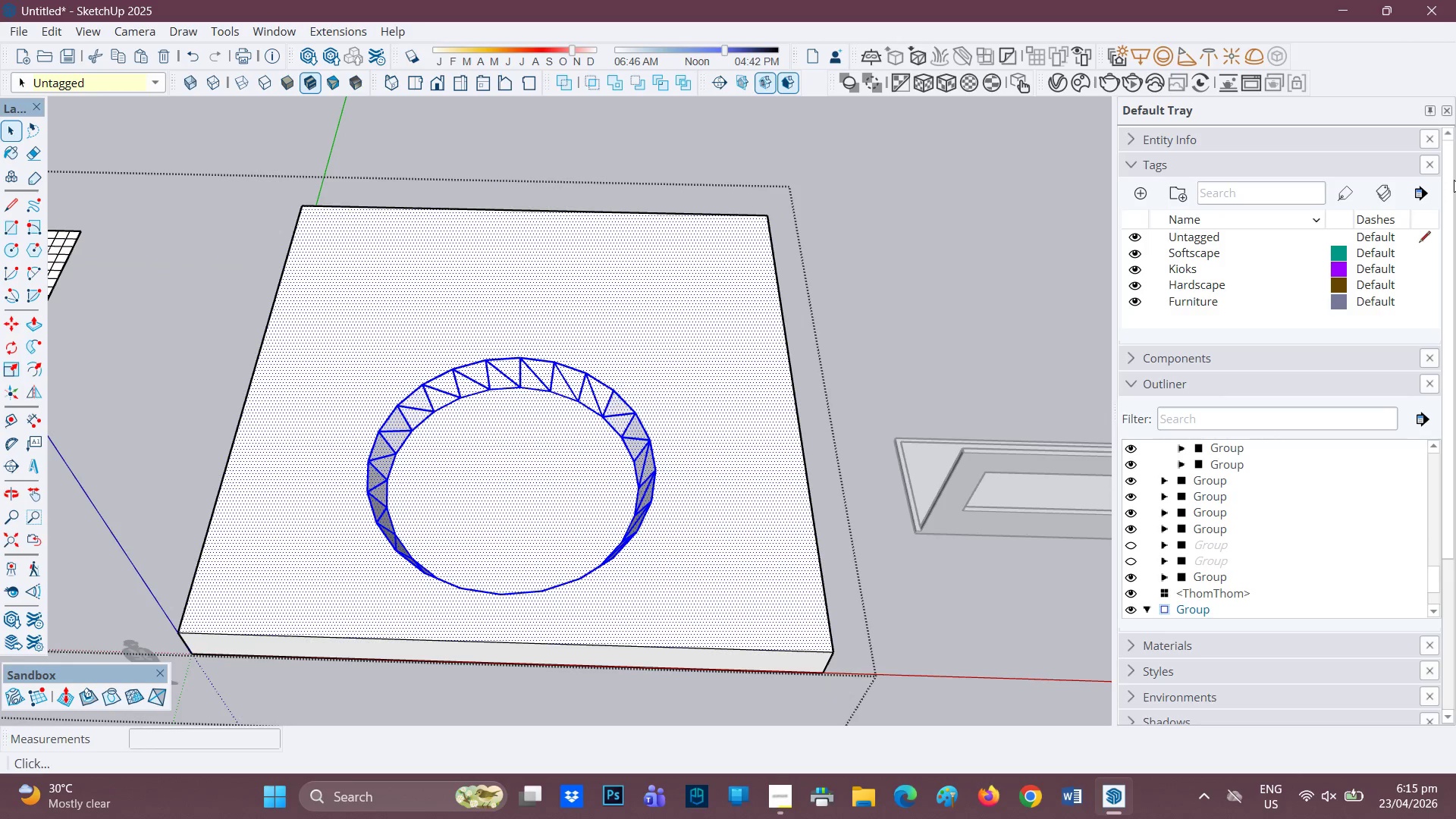 
left_click_drag(start_coordinate=[1454, 180], to_coordinate=[1446, 218])
 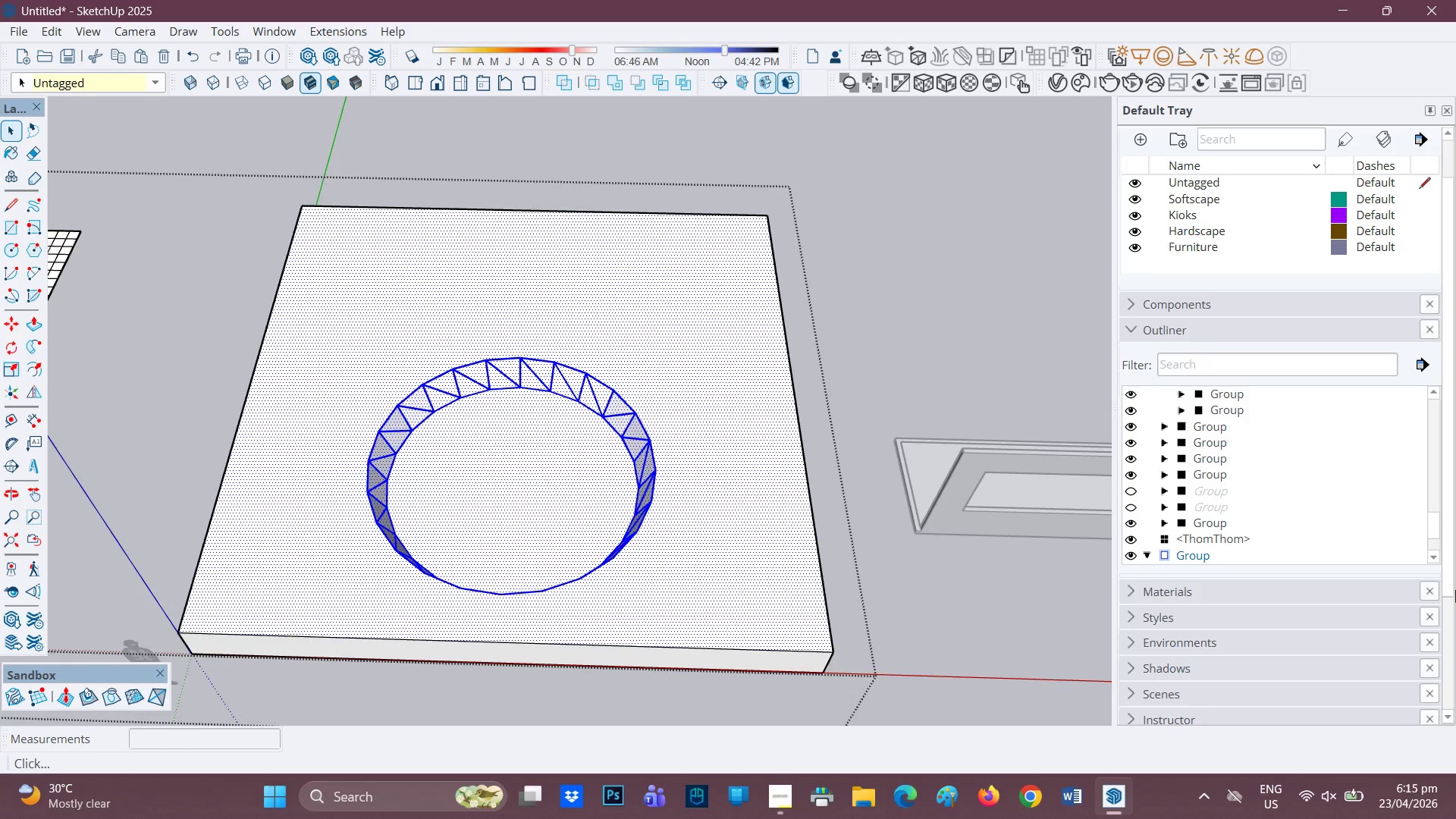 
scroll: coordinate [1455, 604], scroll_direction: down, amount: 1.0
 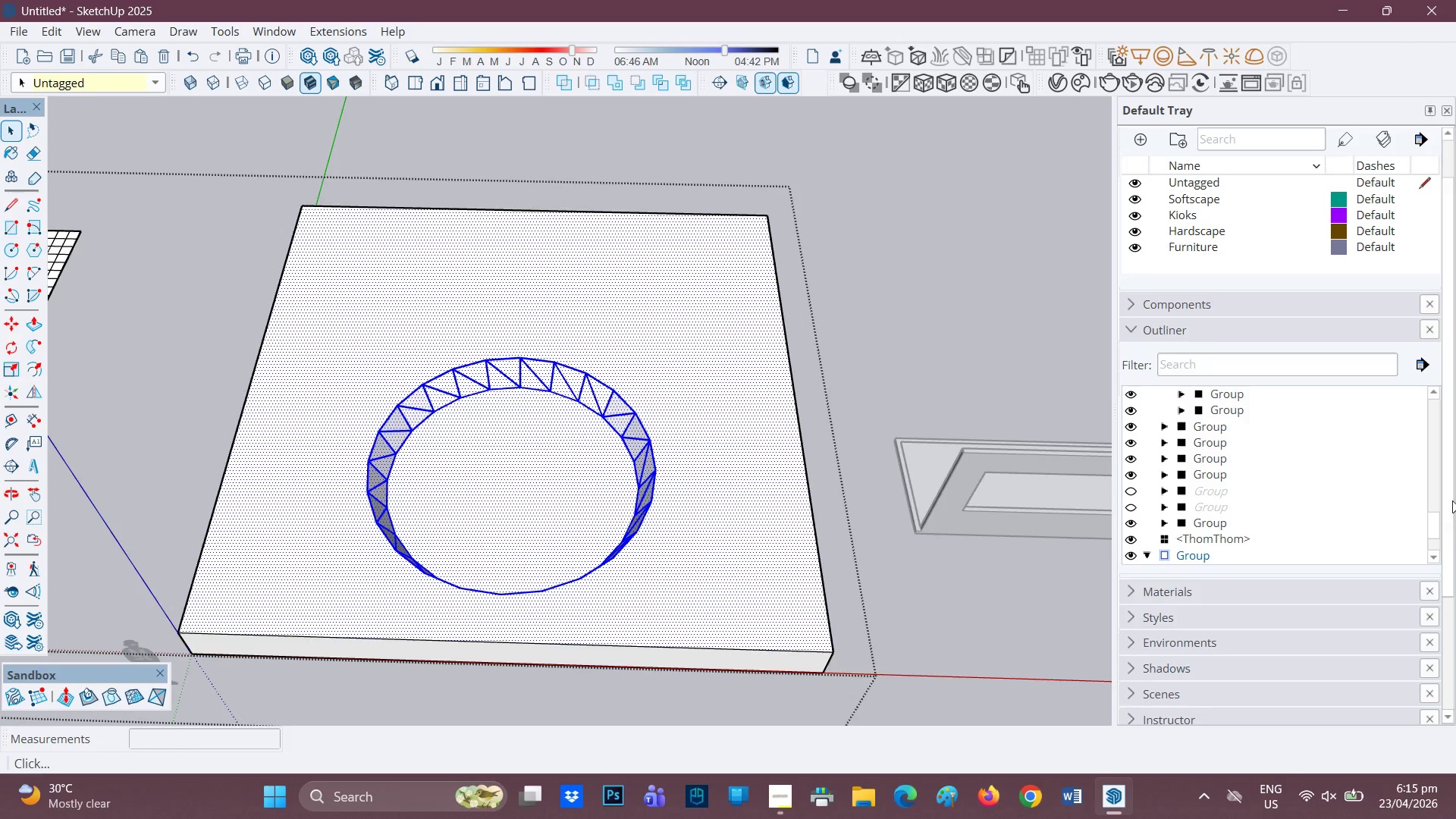 
left_click_drag(start_coordinate=[1447, 501], to_coordinate=[1426, 716])
 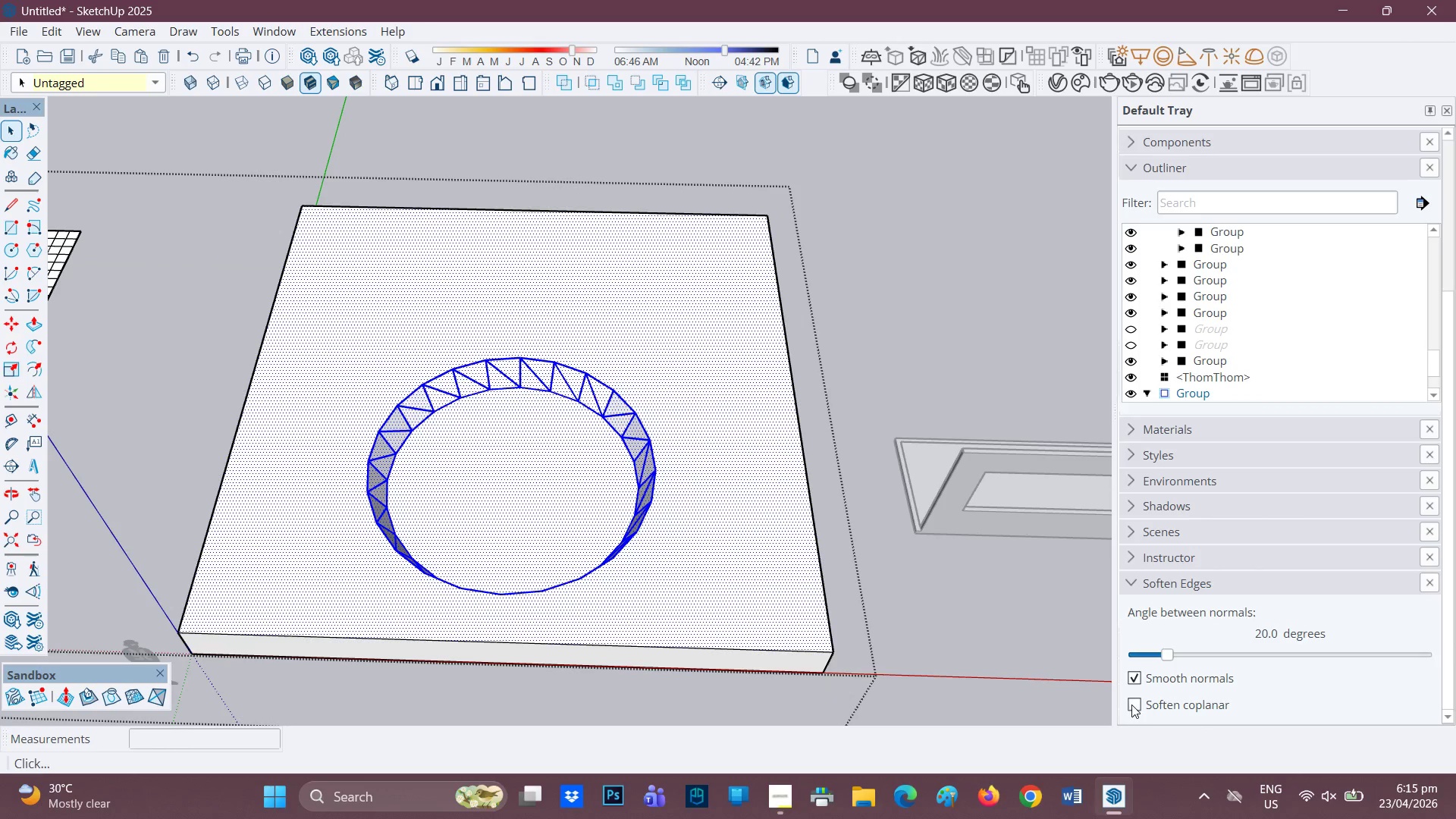 
left_click([1134, 704])
 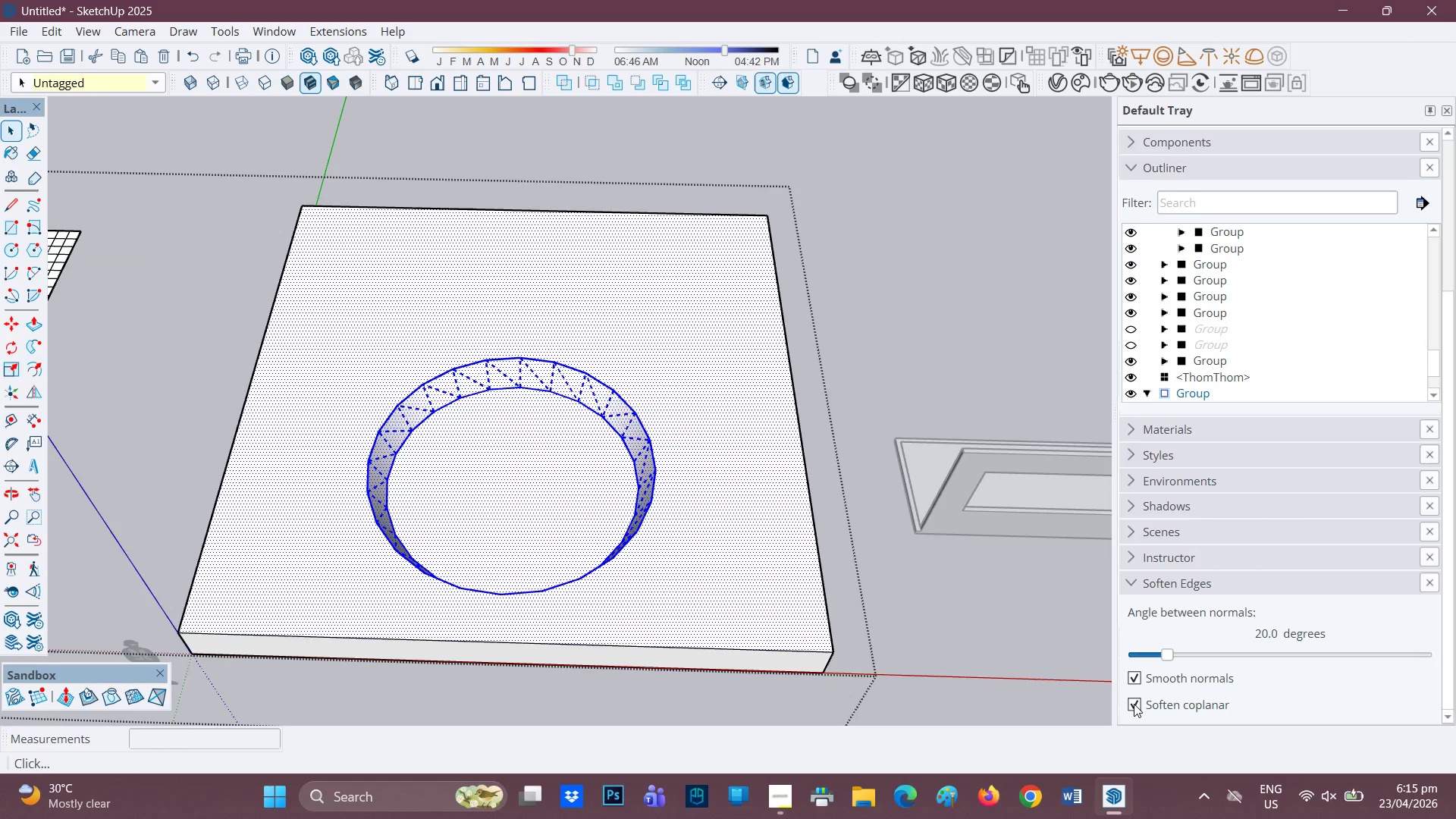 
left_click([1134, 704])
 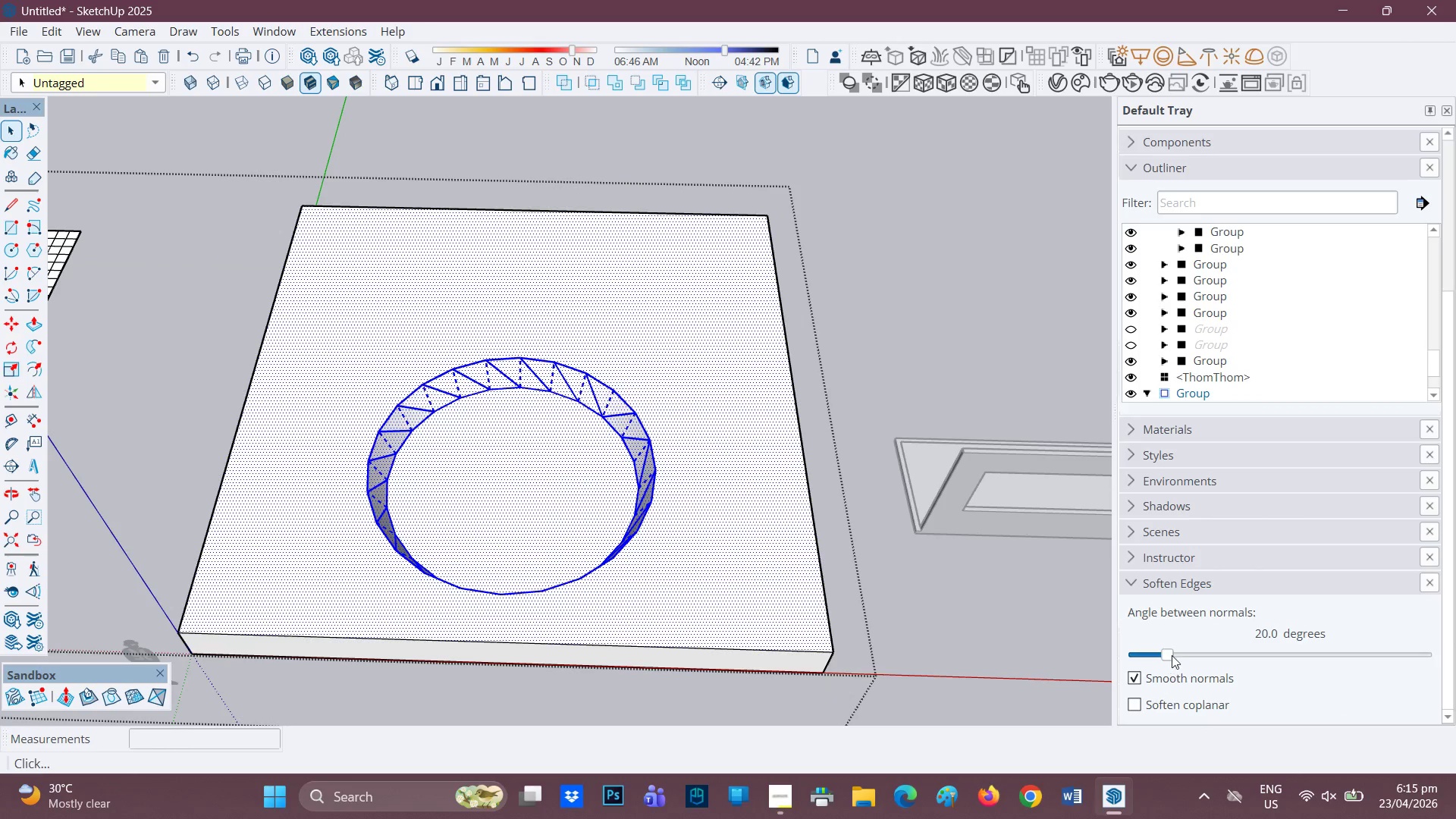 
left_click_drag(start_coordinate=[1171, 654], to_coordinate=[1206, 647])
 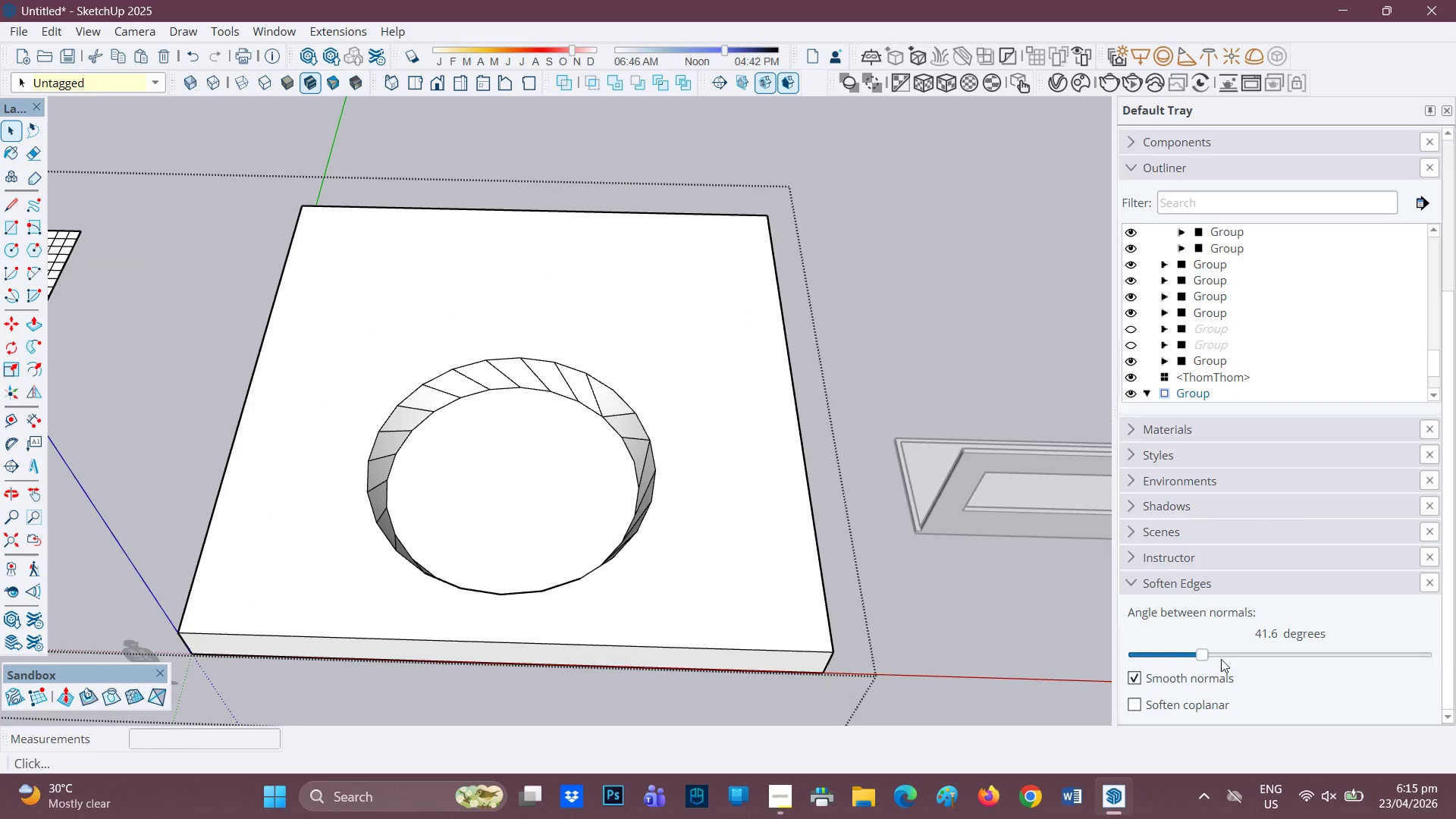 
left_click_drag(start_coordinate=[1221, 659], to_coordinate=[1239, 656])
 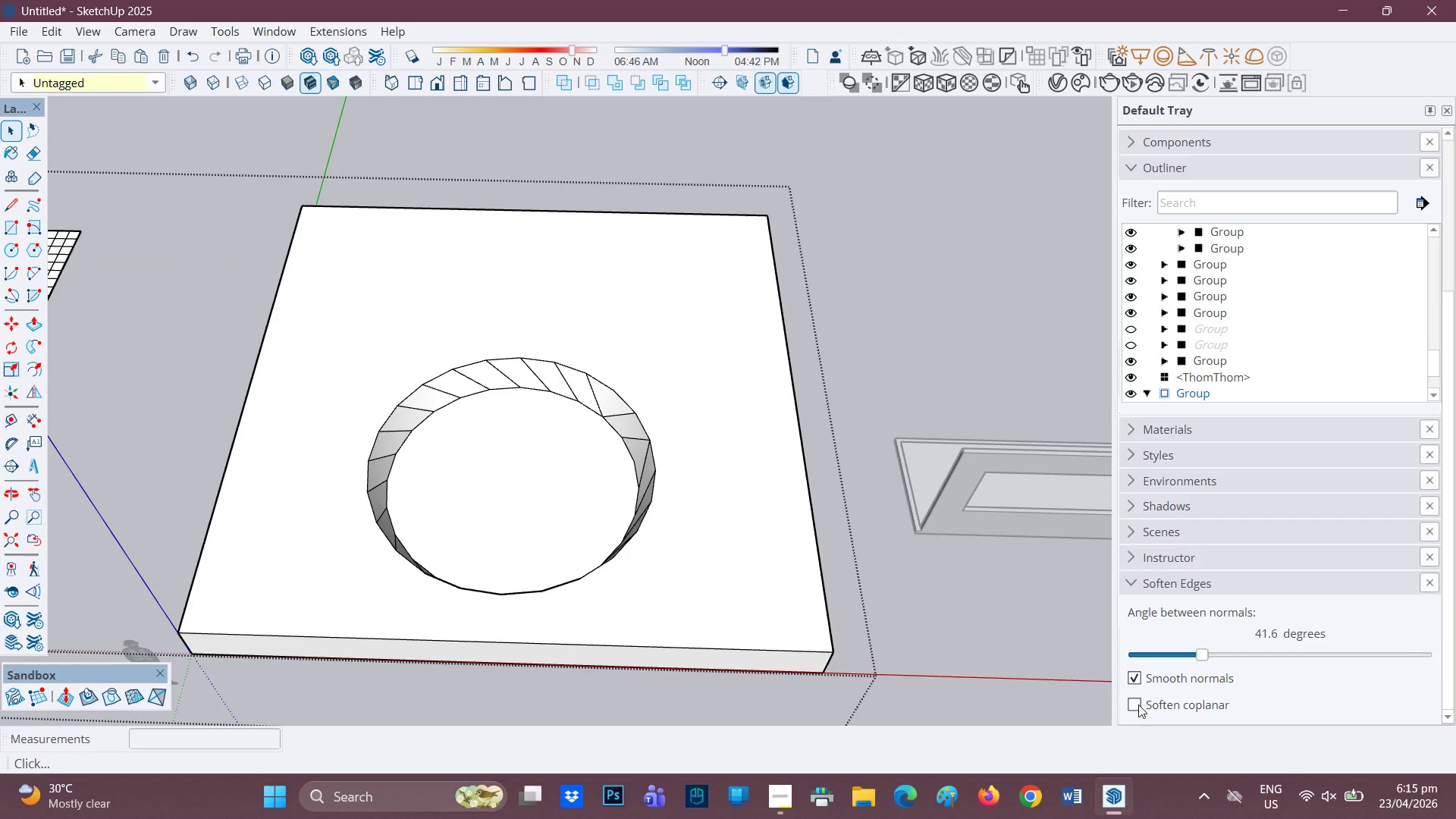 
left_click([1138, 704])
 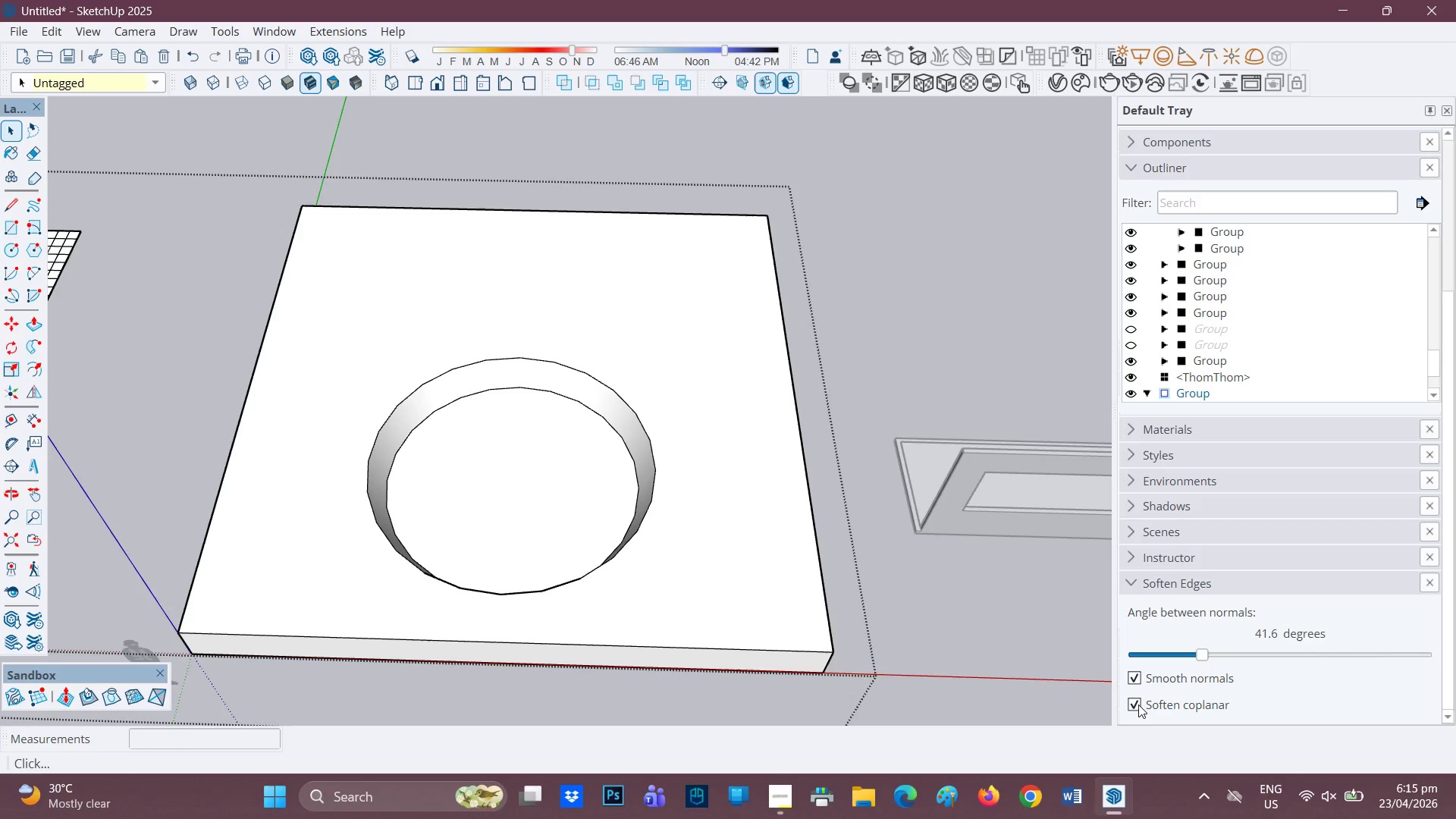 
left_click([1138, 704])
 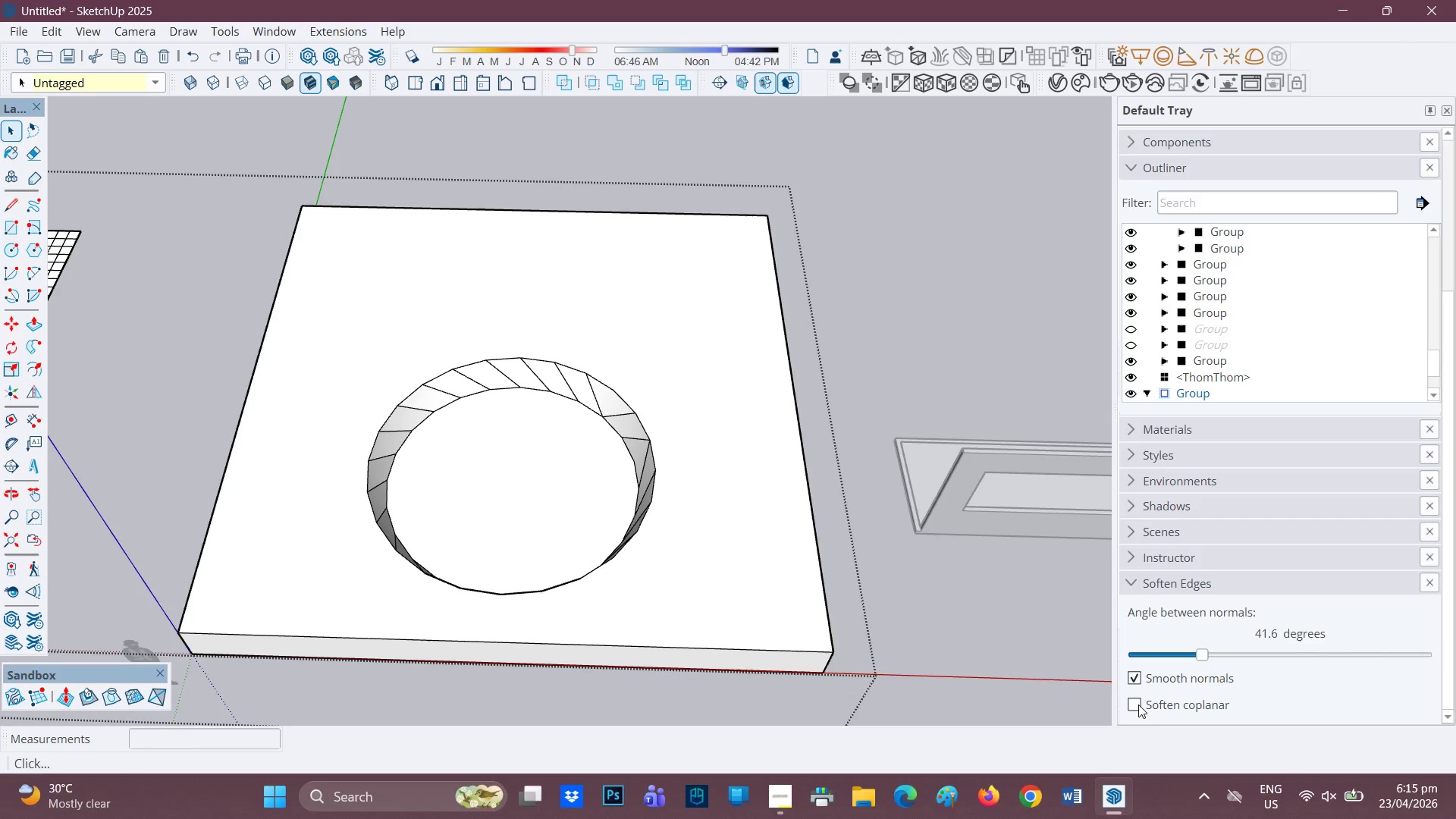 
left_click([1138, 704])
 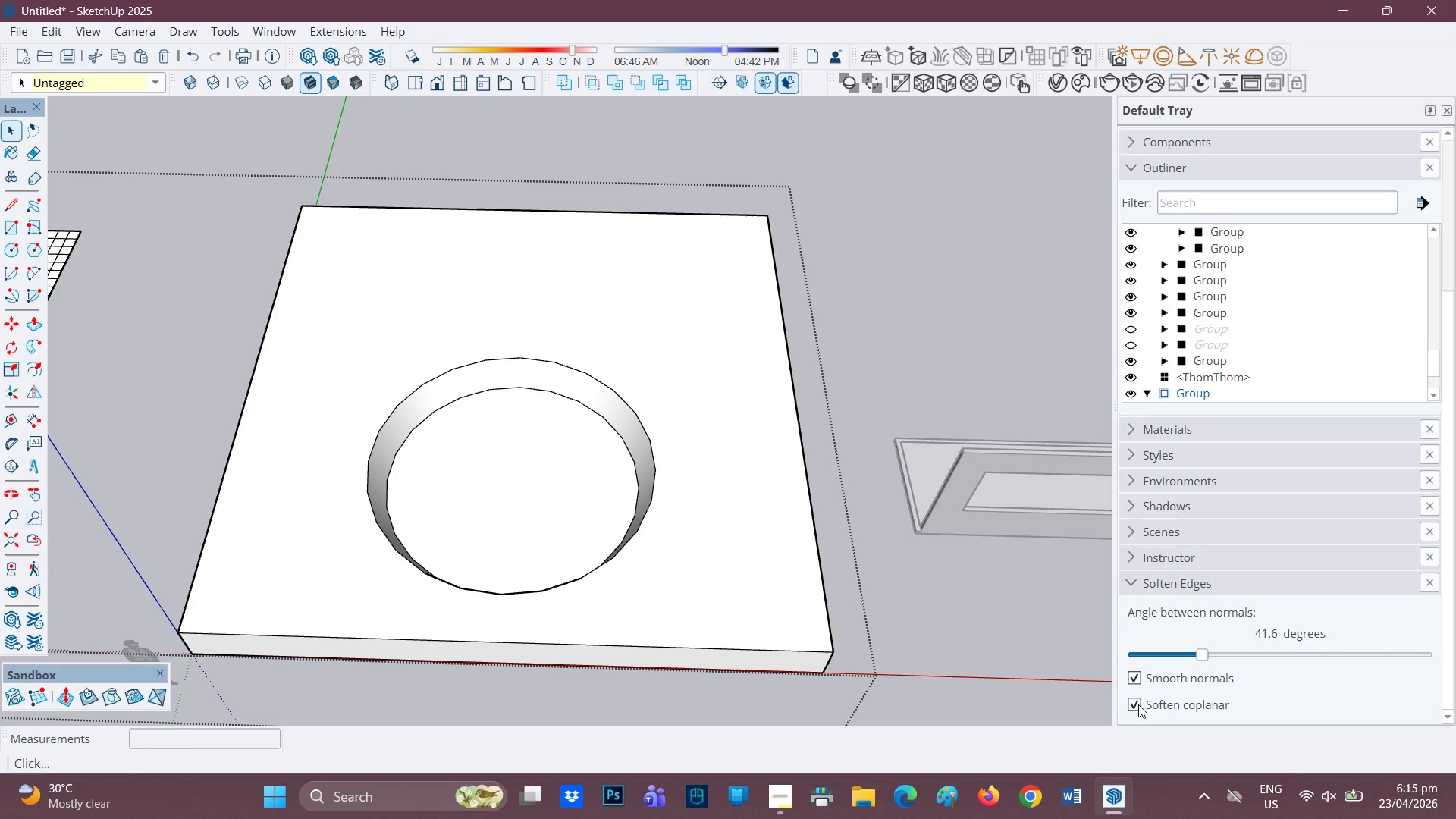 
wait(8.81)
 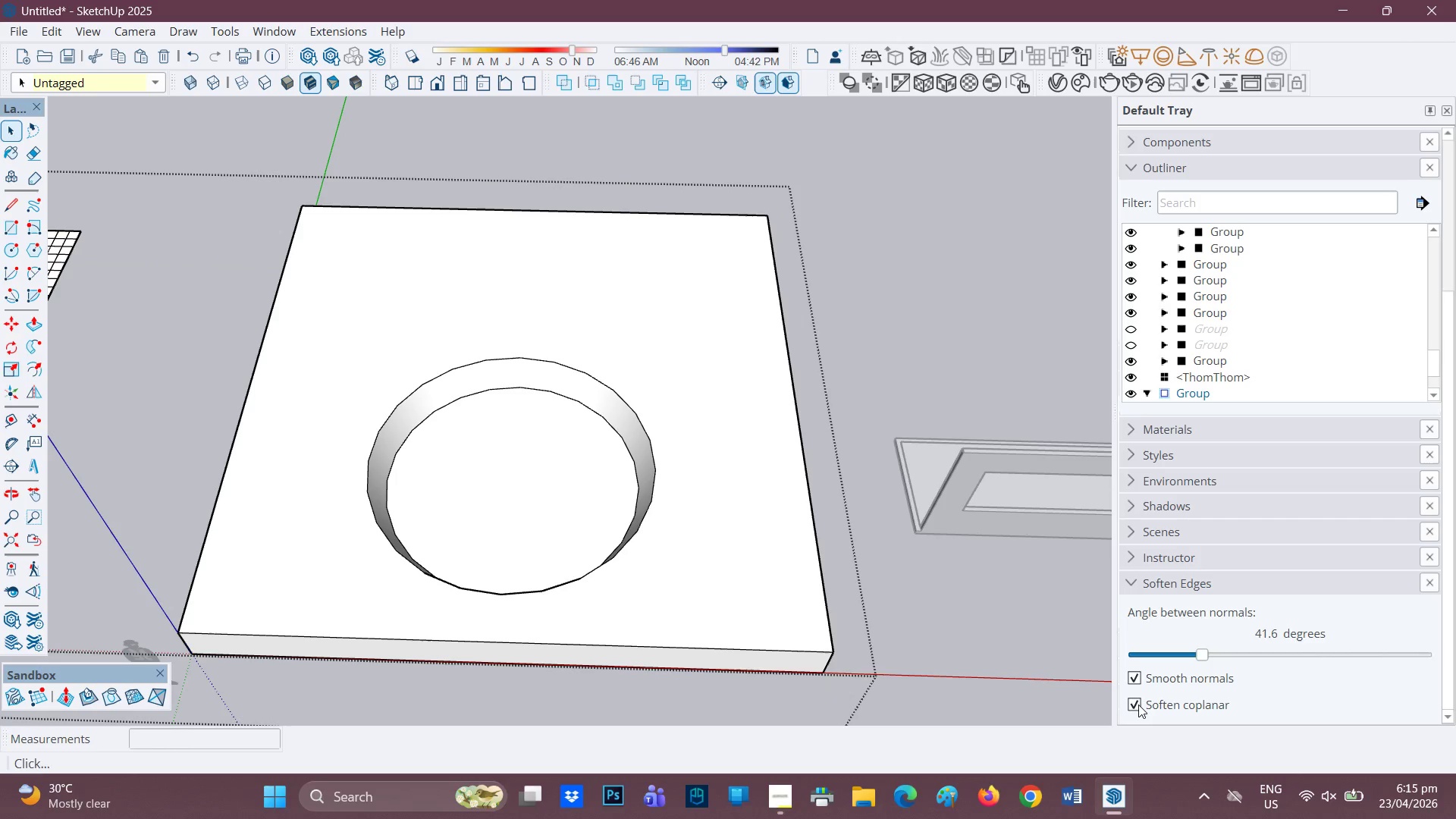 
left_click_drag(start_coordinate=[1207, 655], to_coordinate=[1247, 642])
 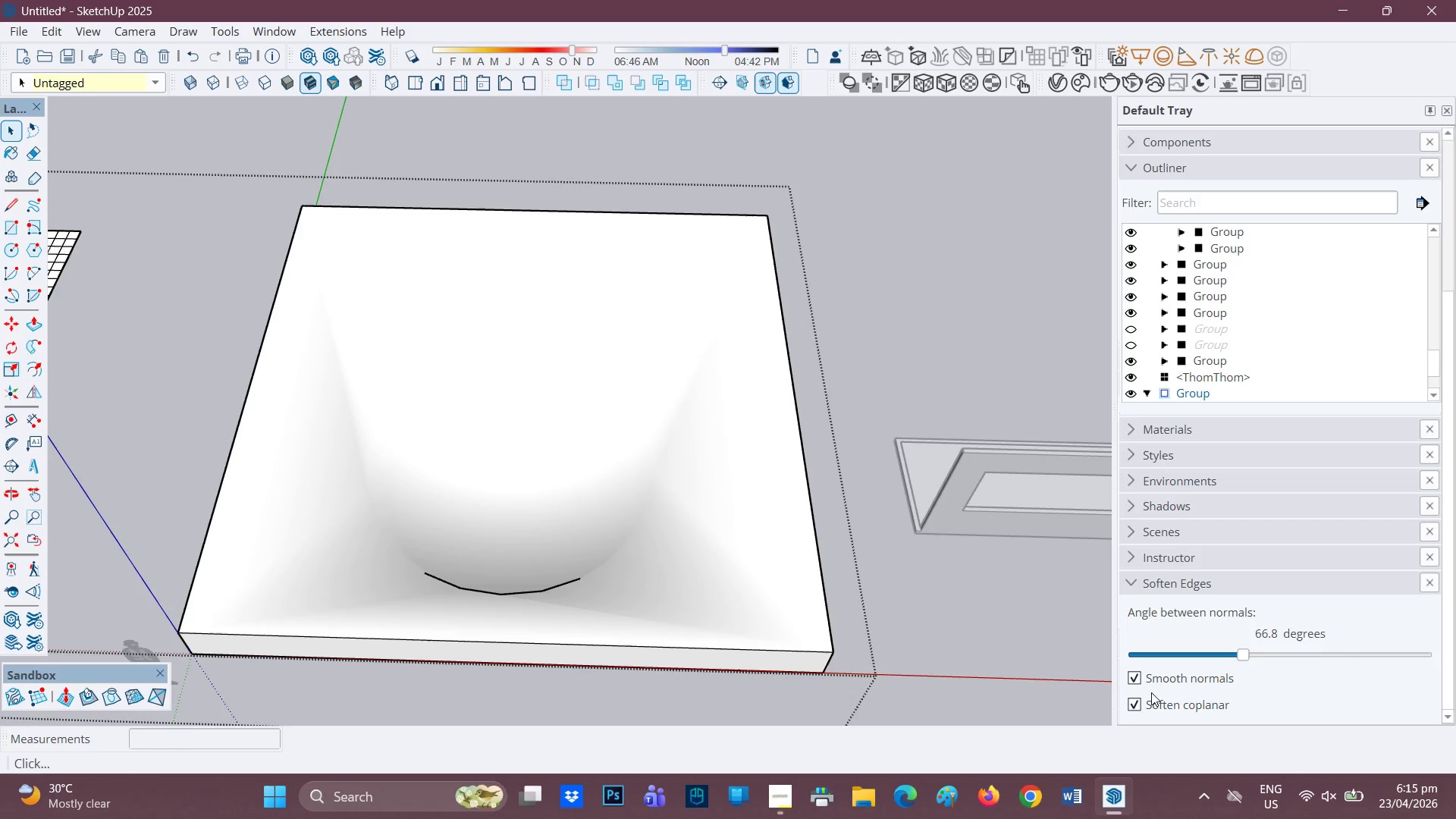 
left_click([1134, 709])
 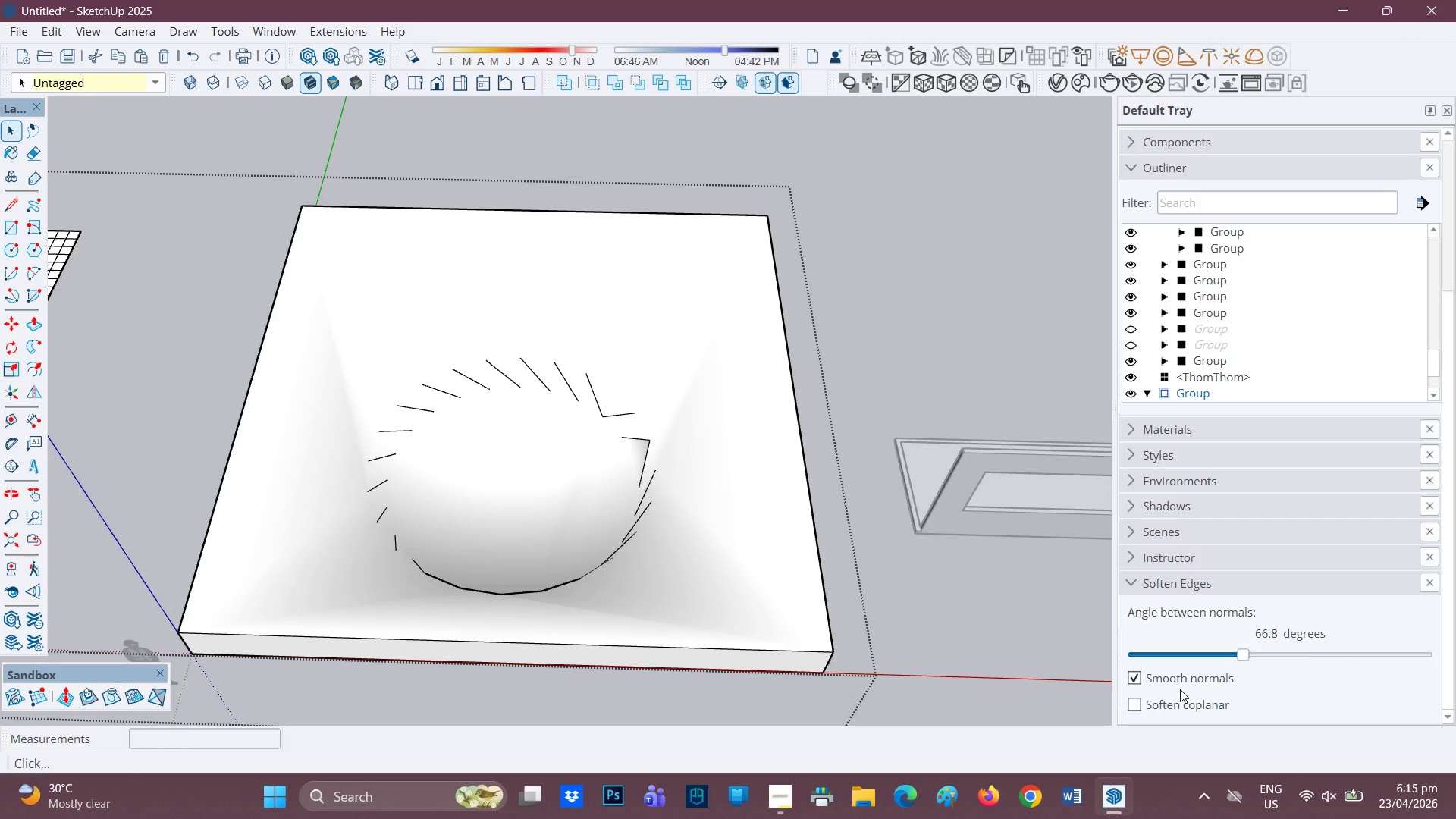 
left_click([1139, 706])
 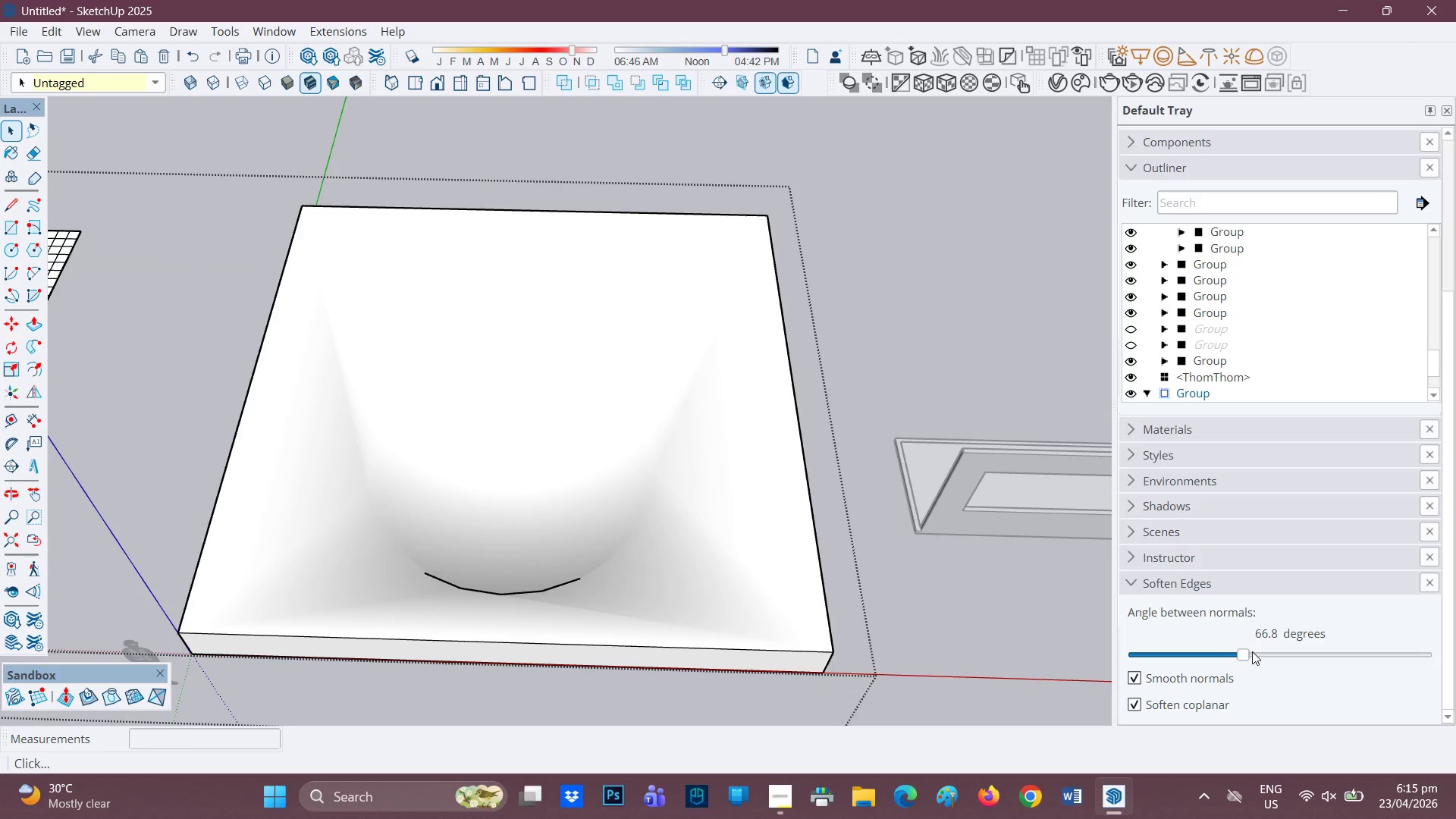 
scroll: coordinate [1279, 640], scroll_direction: down, amount: 3.0
 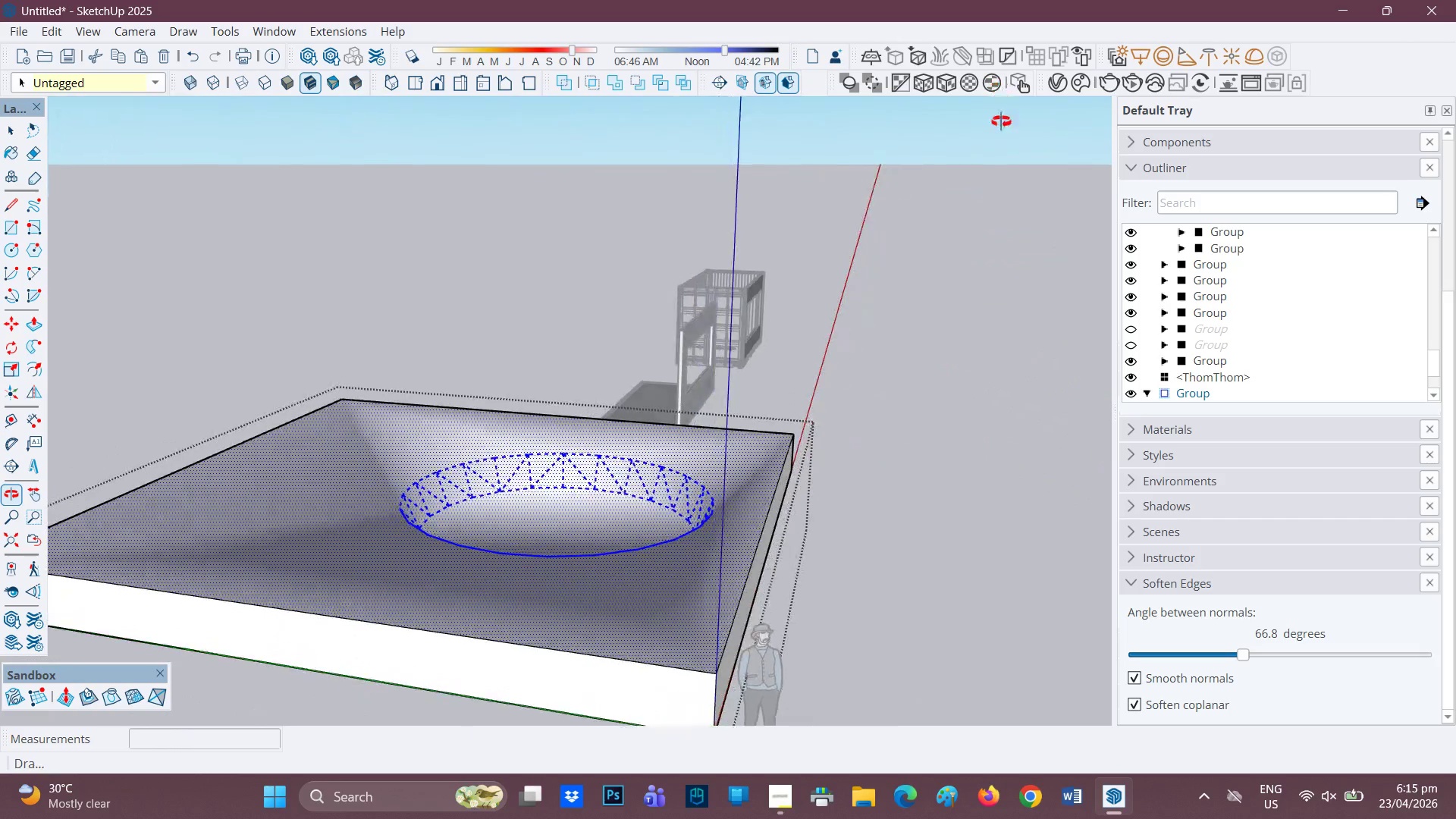 
scroll: coordinate [629, 480], scroll_direction: up, amount: 2.0
 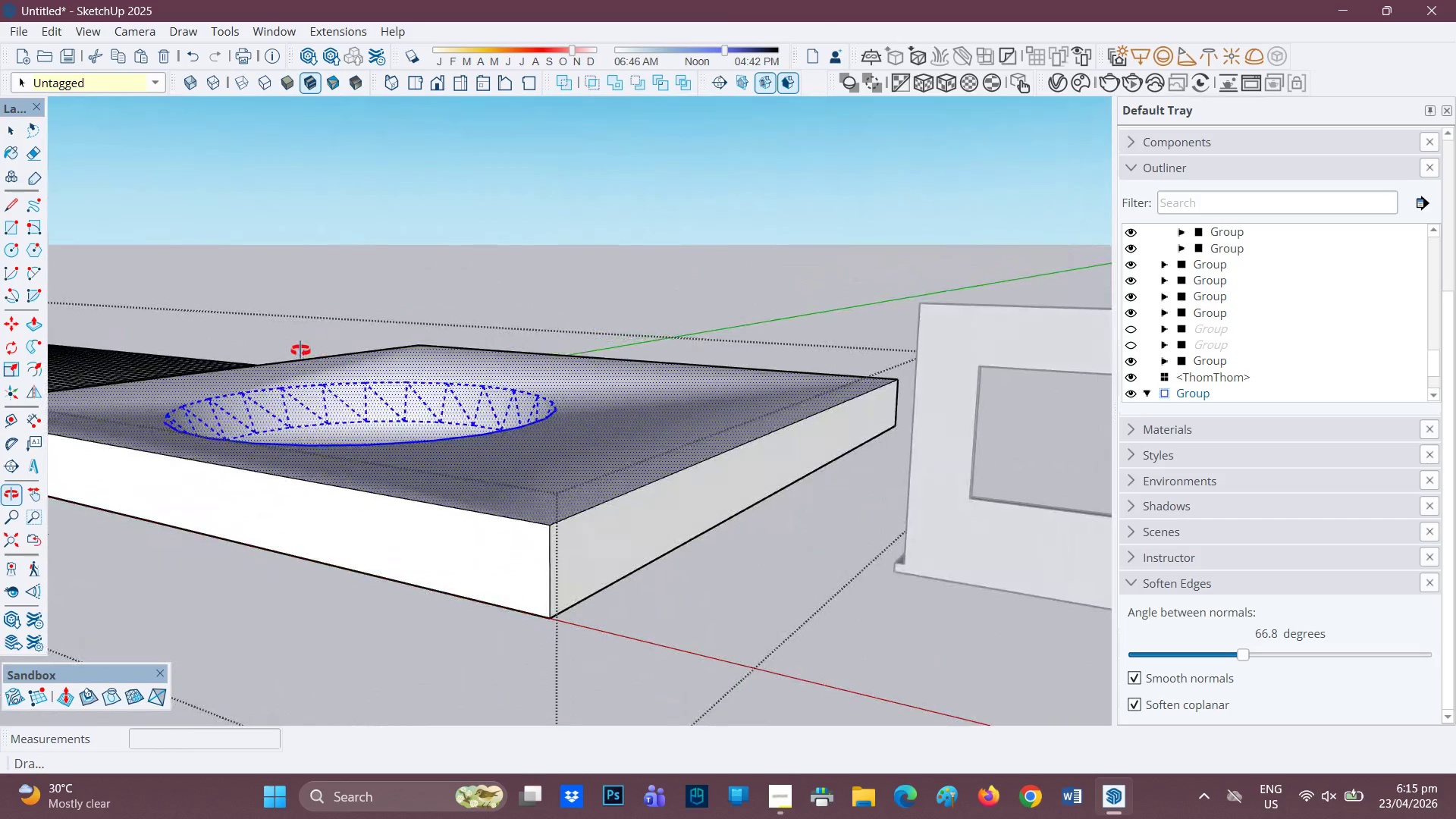 
key(Space)
 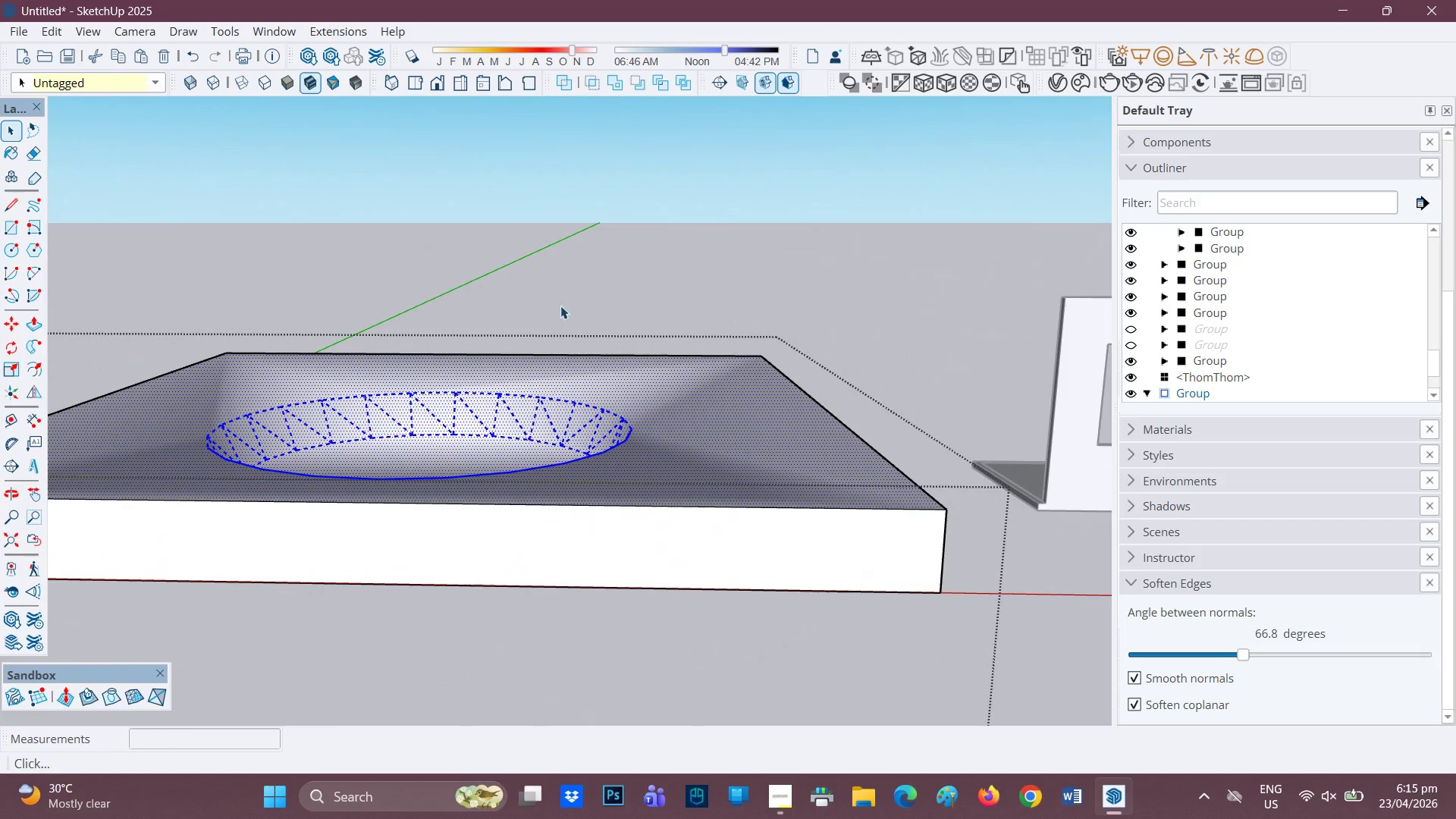 
left_click([560, 305])
 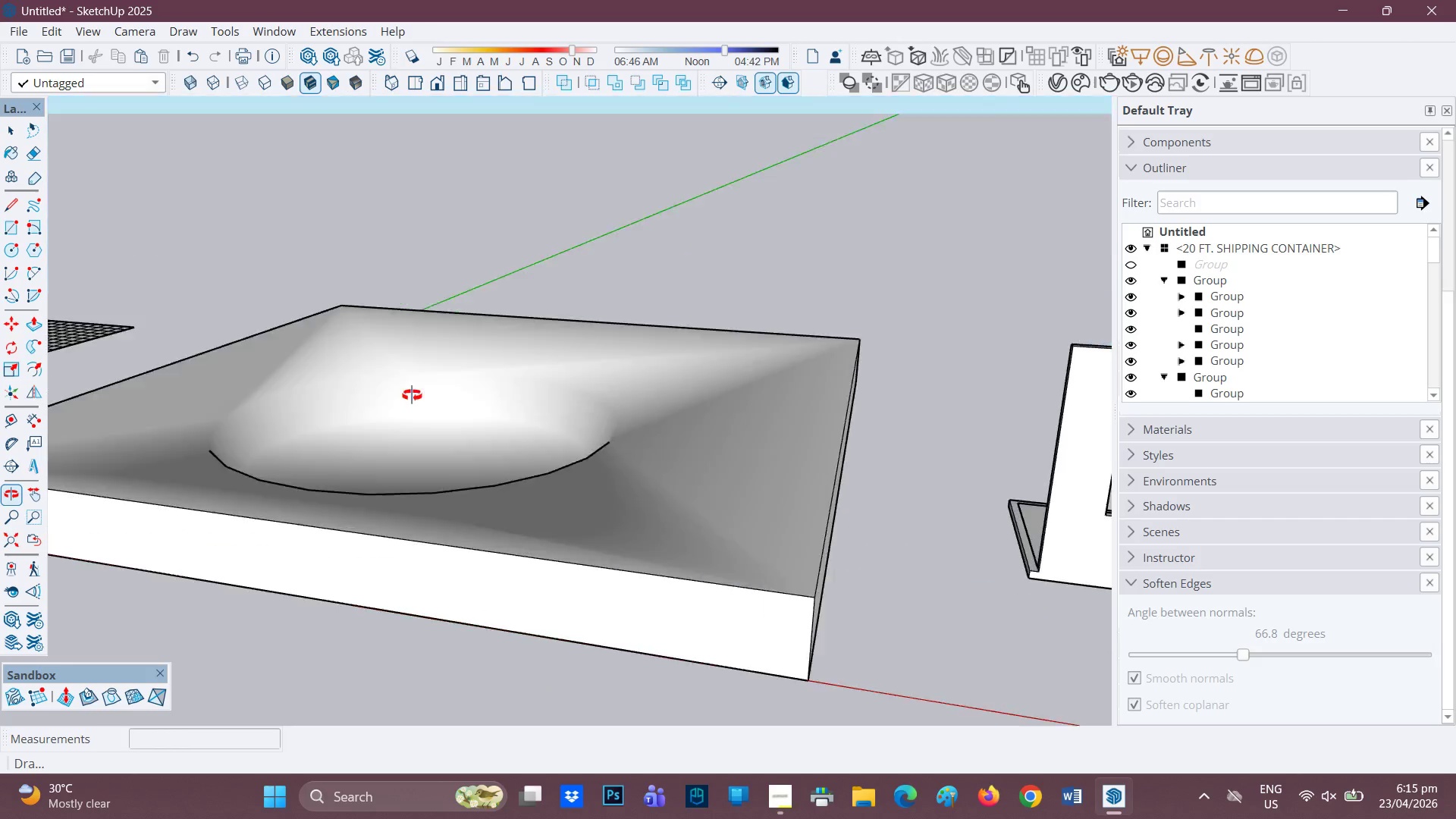 
wait(9.34)
 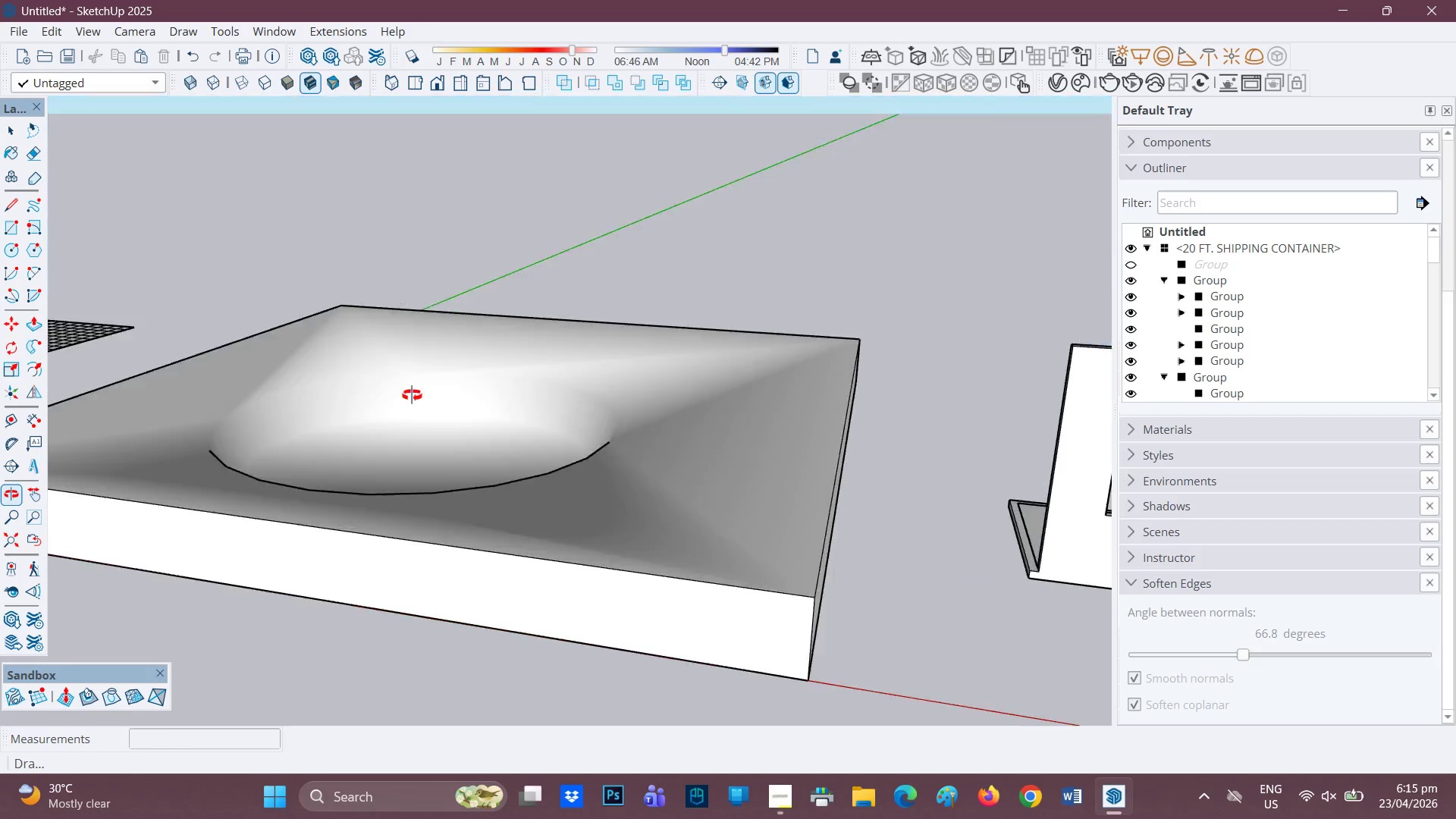 
left_click([1236, 653])
 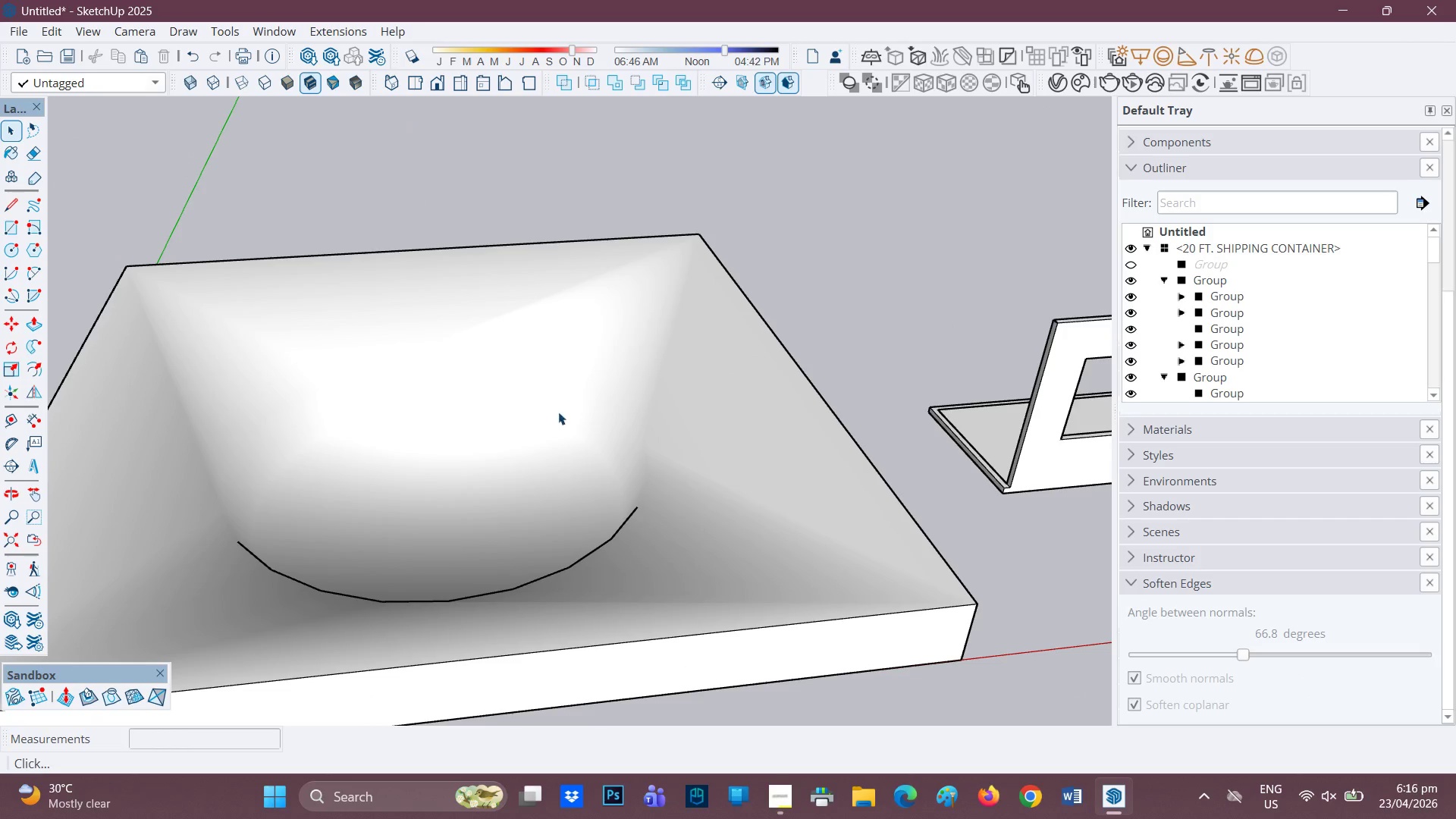 
left_click([500, 391])
 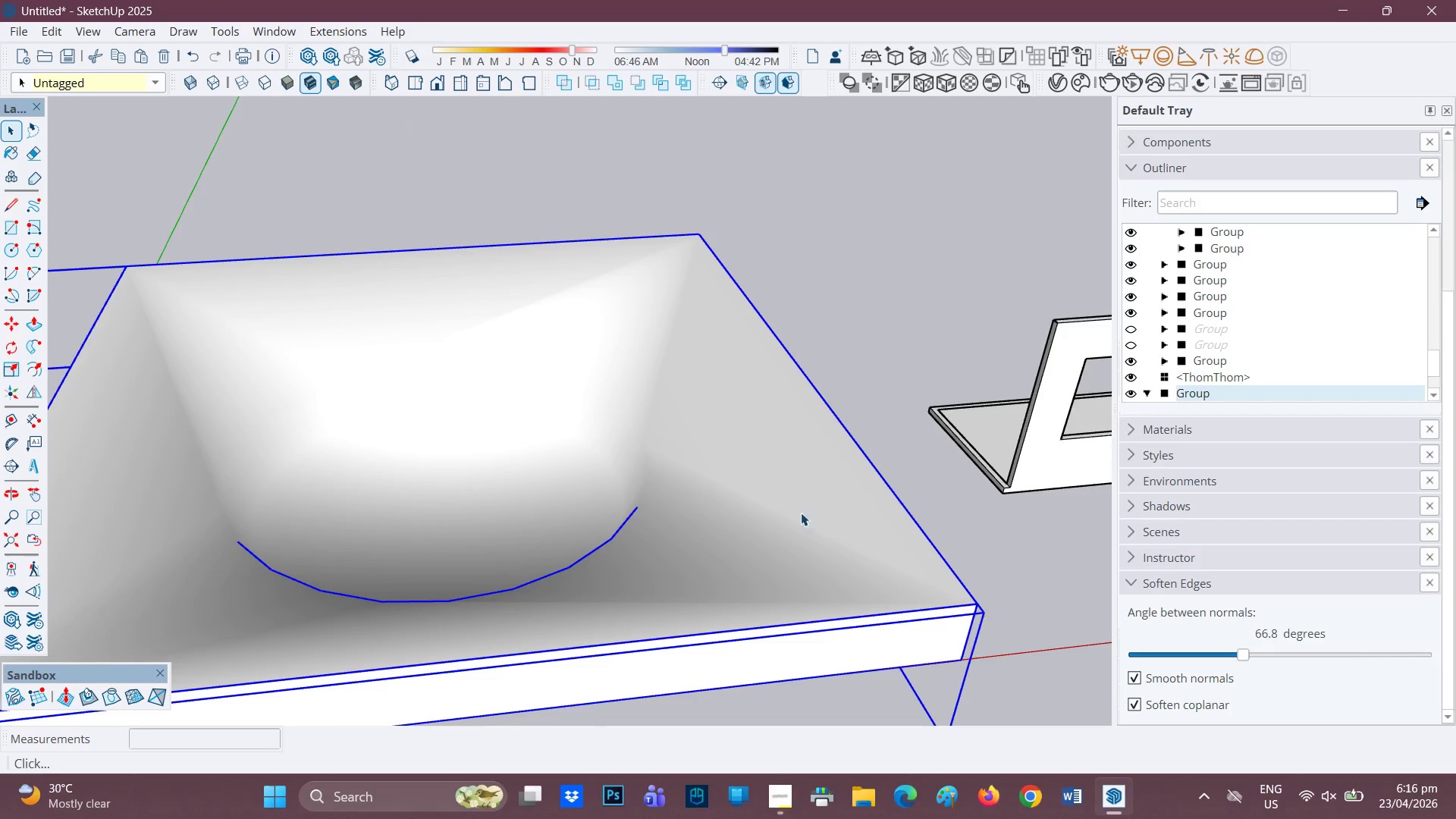 
double_click([698, 475])
 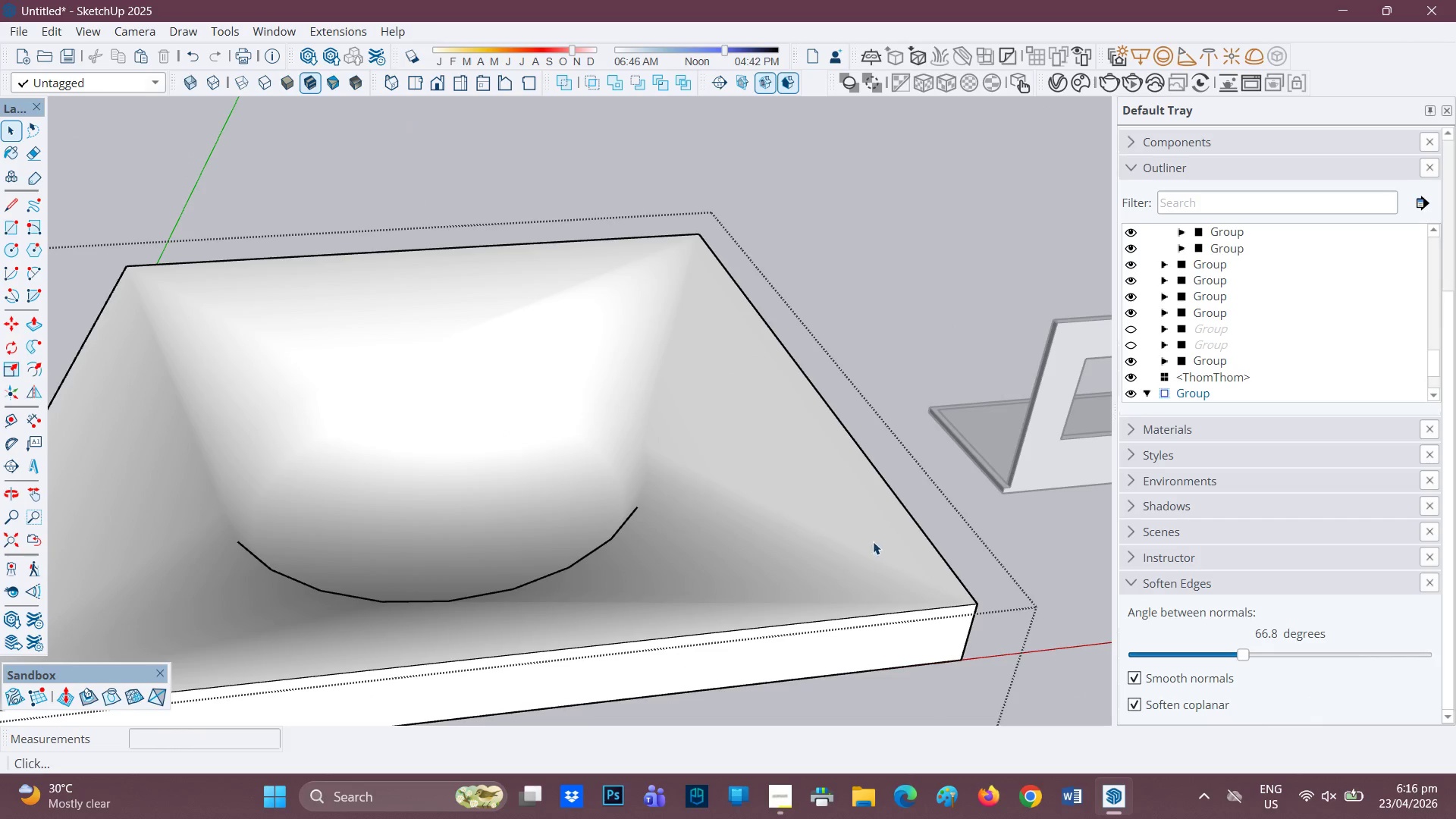 
scroll: coordinate [783, 523], scroll_direction: up, amount: 1.0
 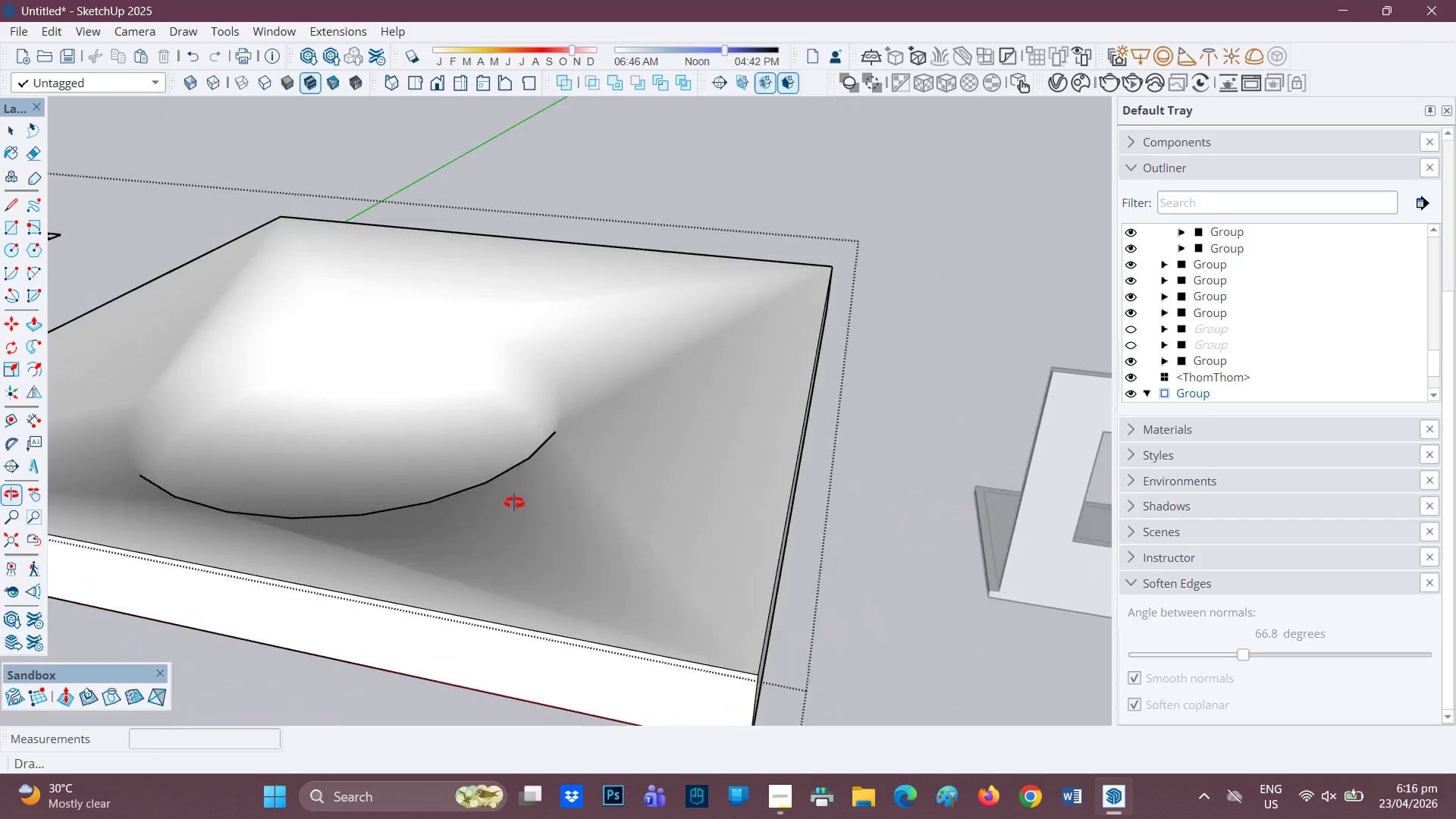 
wait(5.01)
 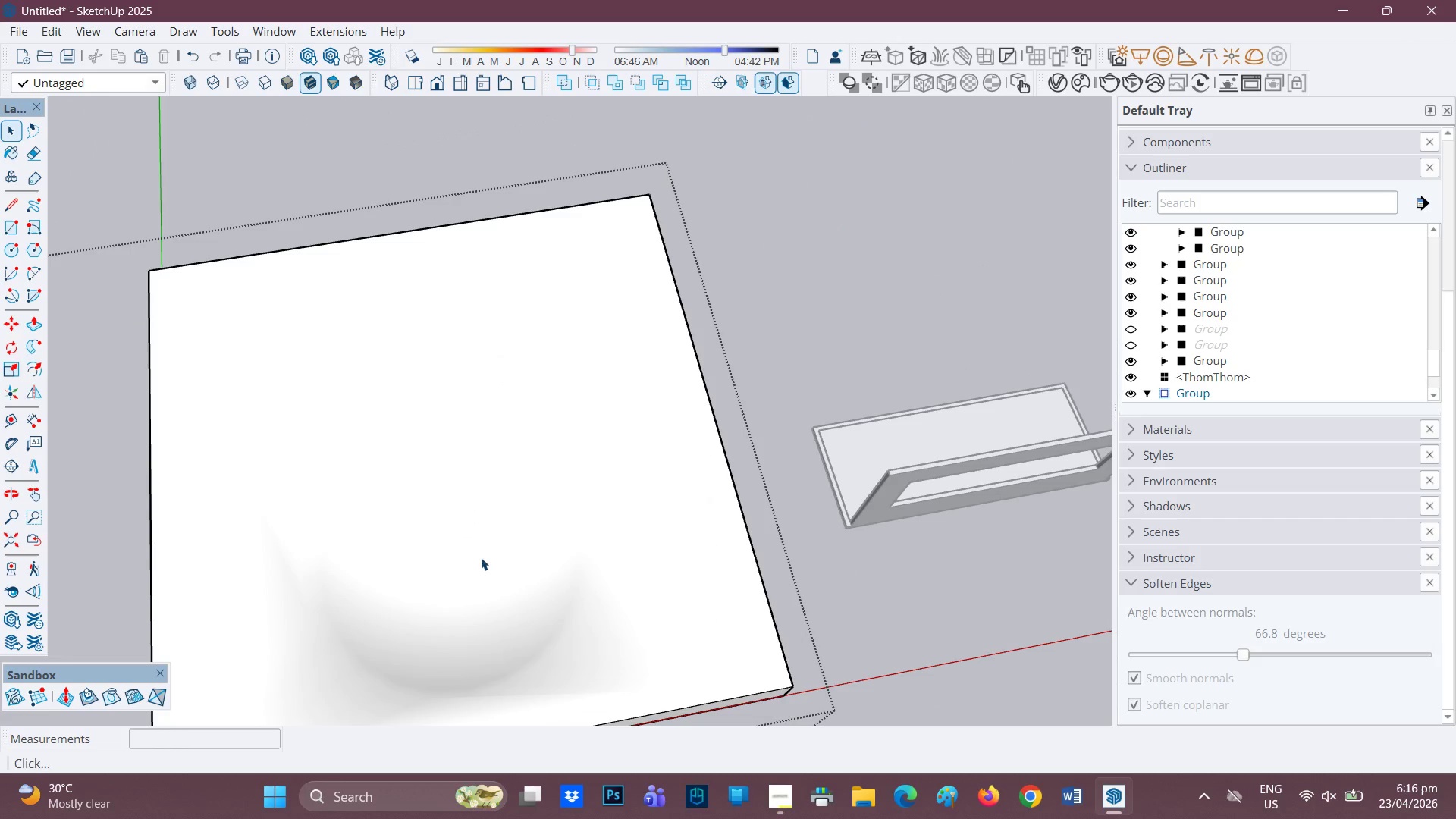 
key(H)
 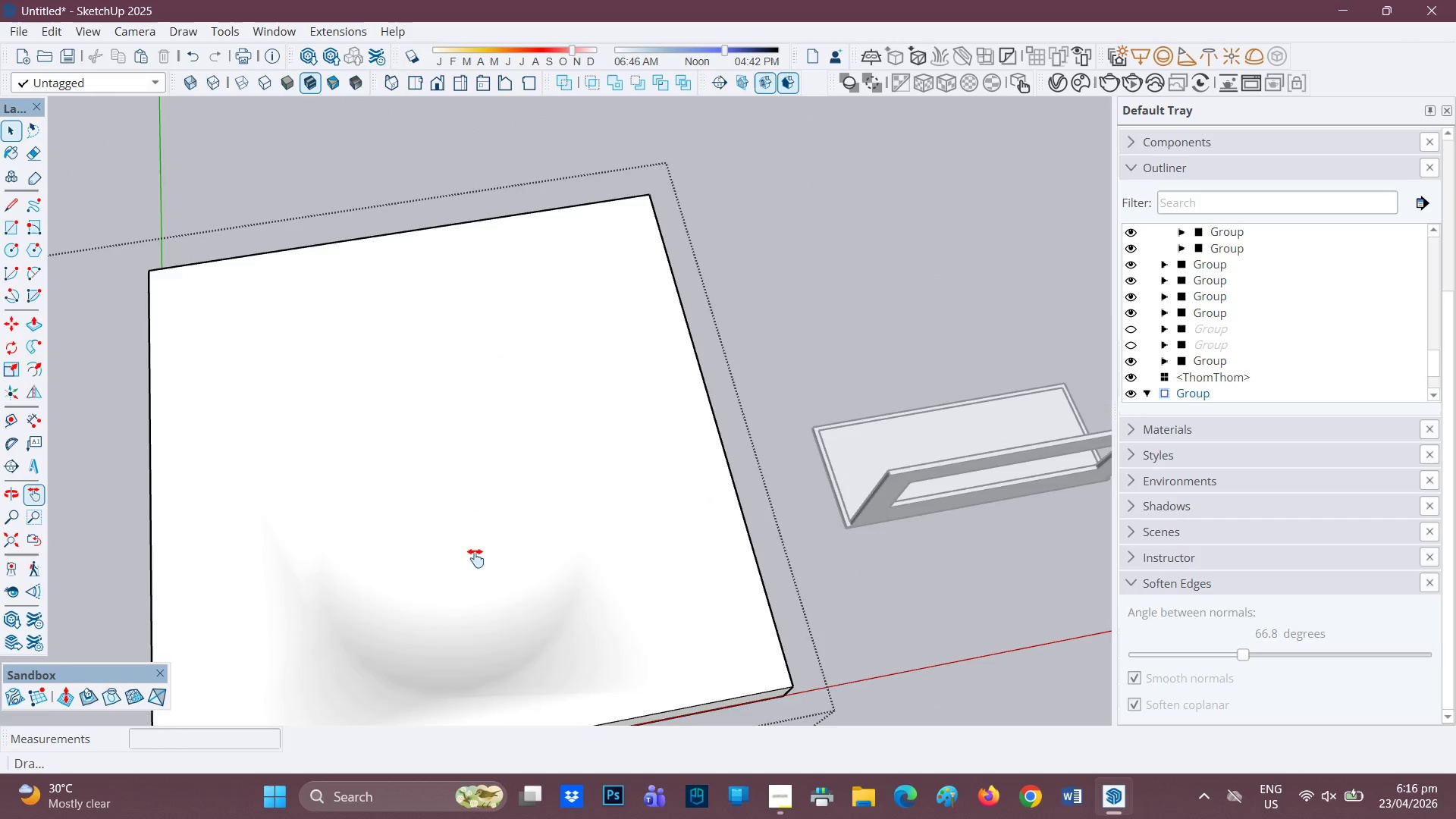 
left_click_drag(start_coordinate=[476, 553], to_coordinate=[559, 398])
 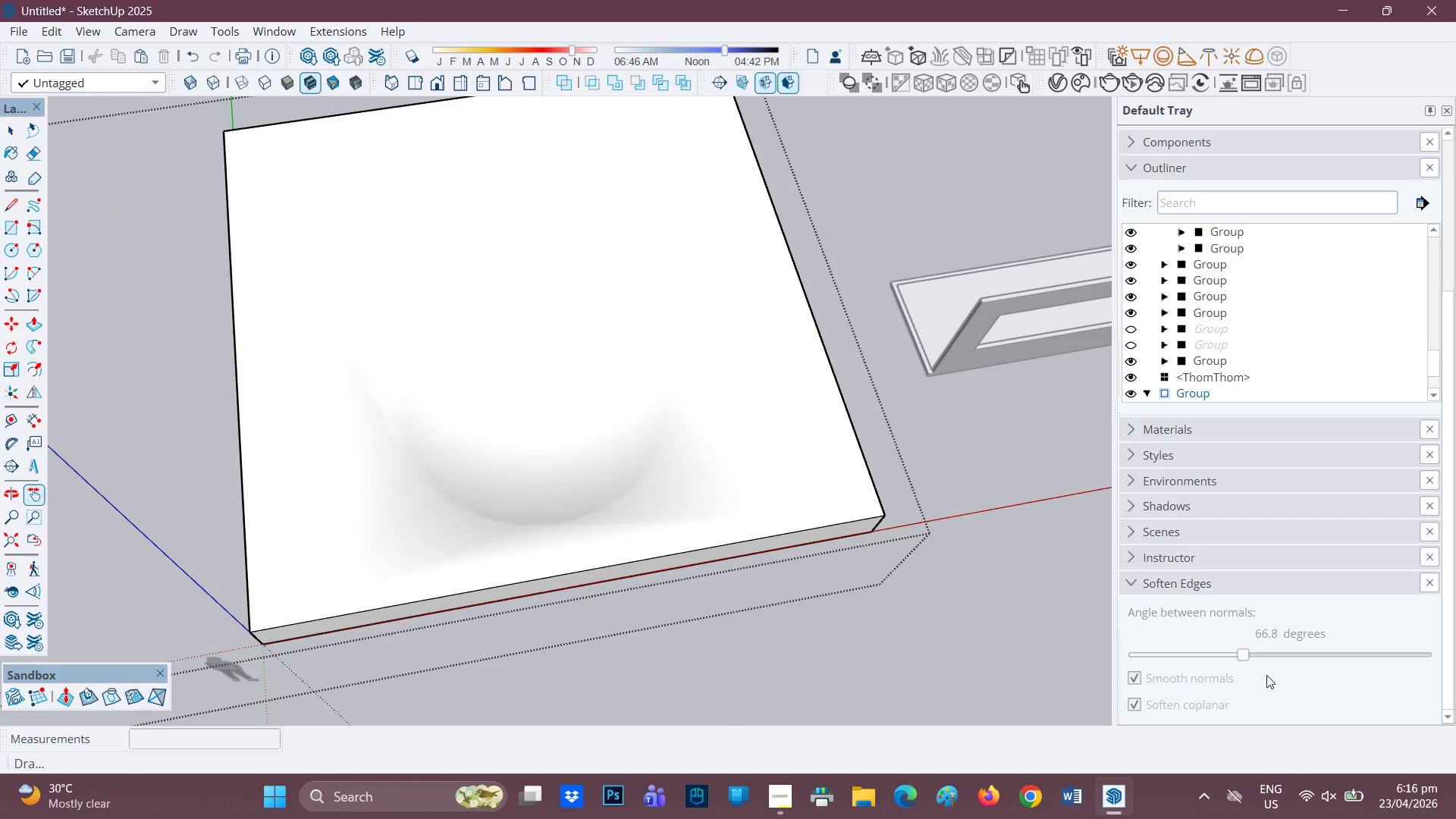 
scroll: coordinate [504, 544], scroll_direction: down, amount: 3.0
 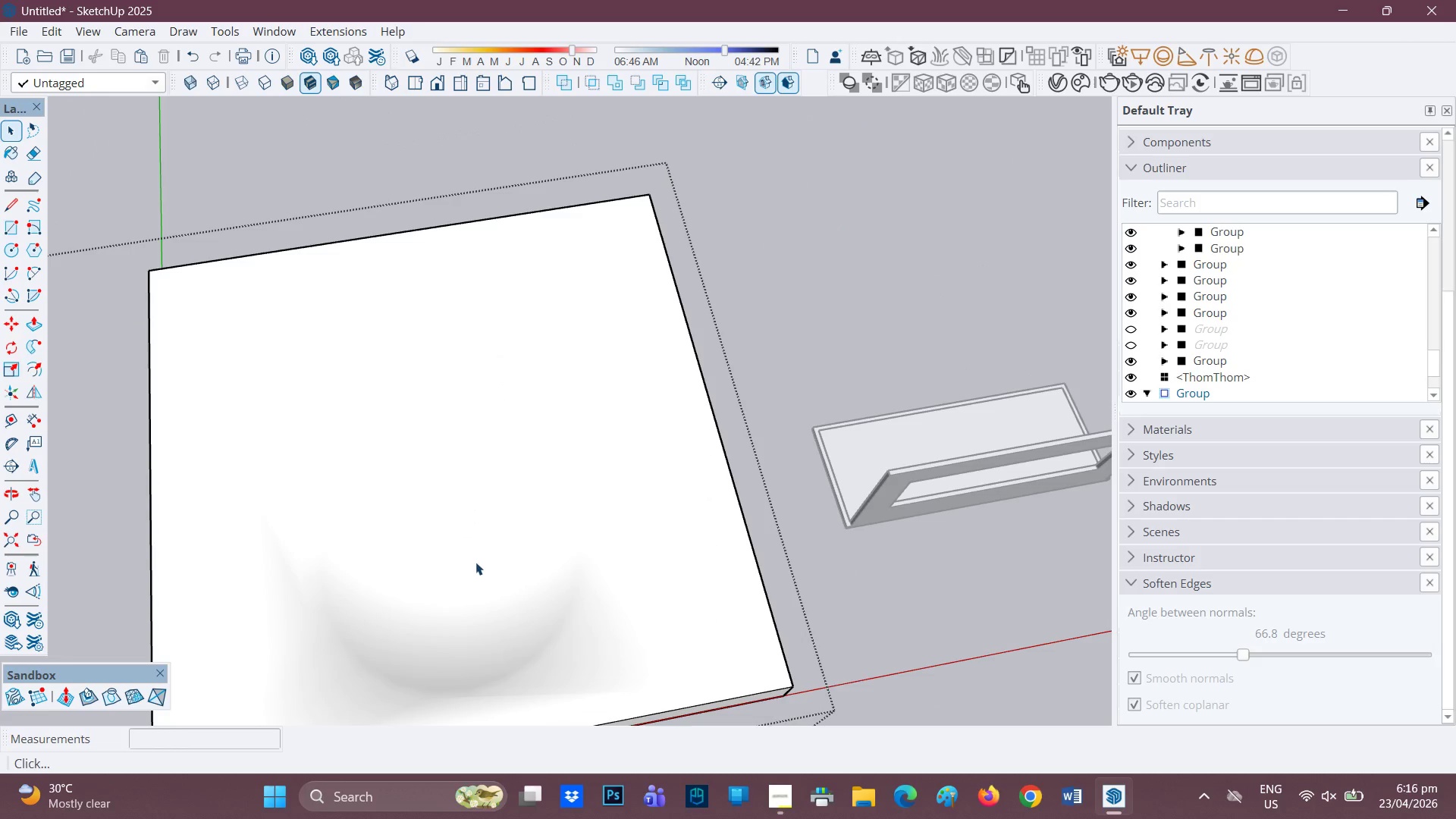 
left_click([715, 341])
 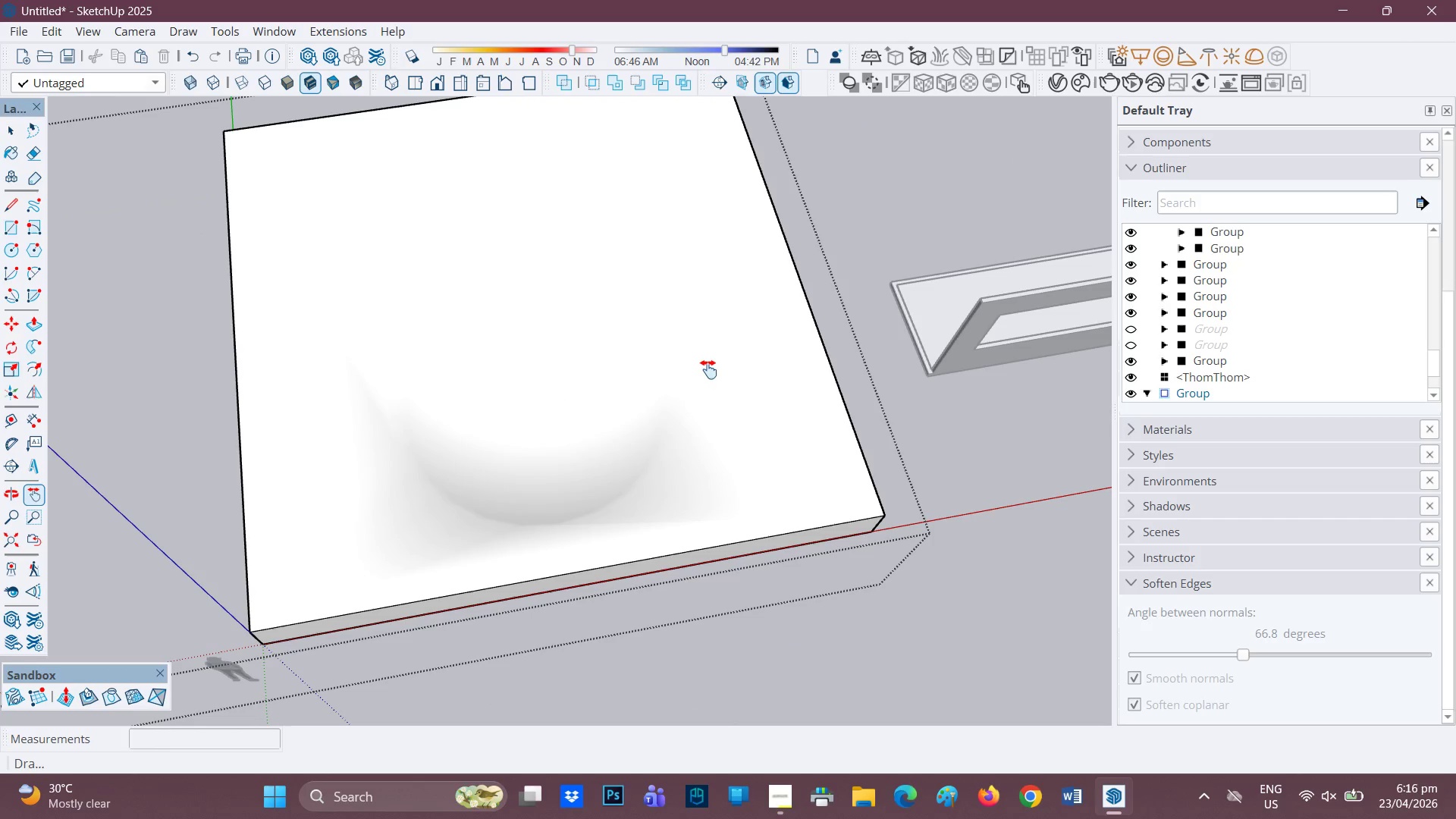 
key(Space)
 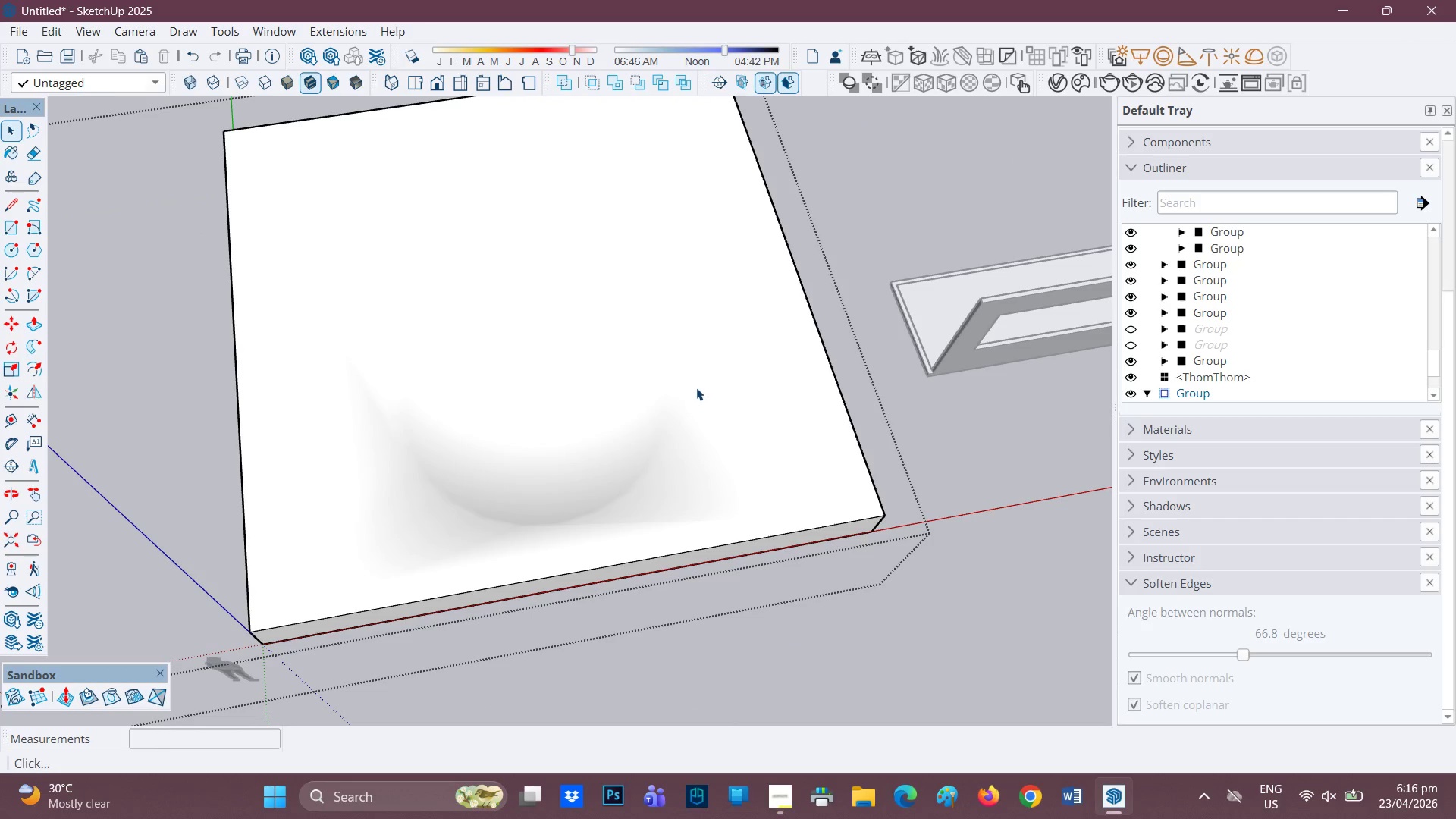 
double_click([696, 388])
 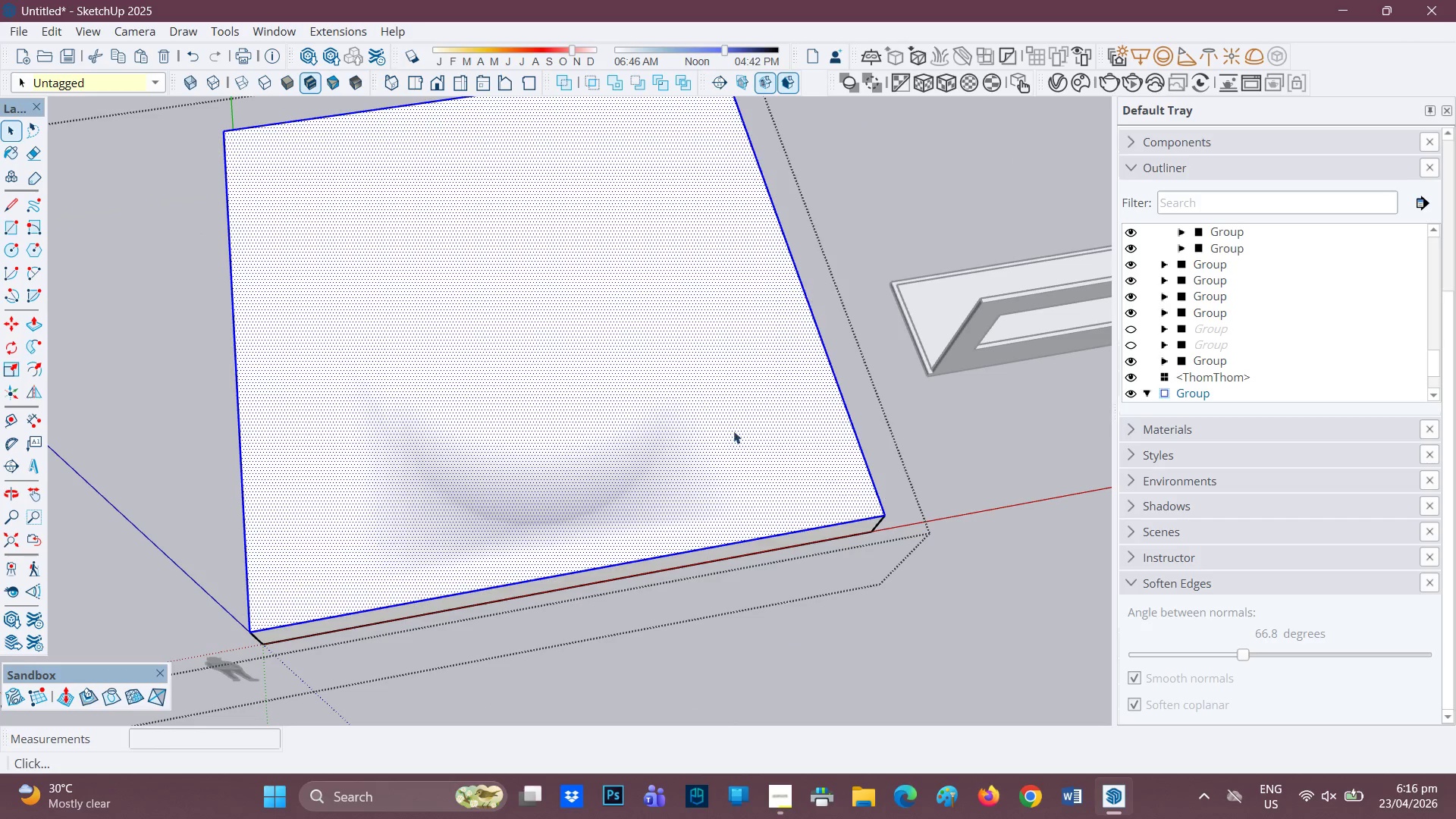 
scroll: coordinate [965, 538], scroll_direction: none, amount: 0.0
 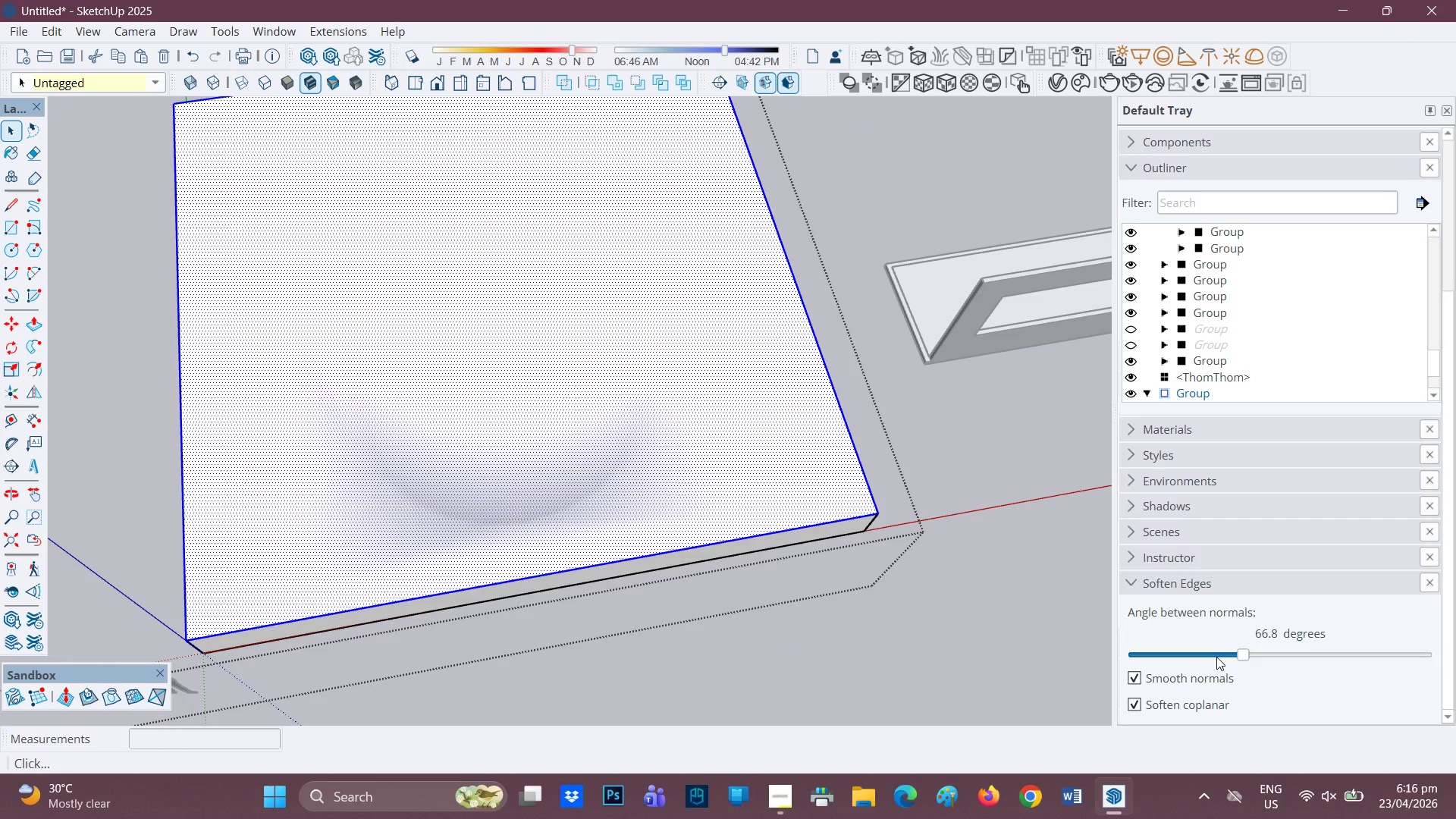 
left_click_drag(start_coordinate=[1225, 657], to_coordinate=[1219, 654])
 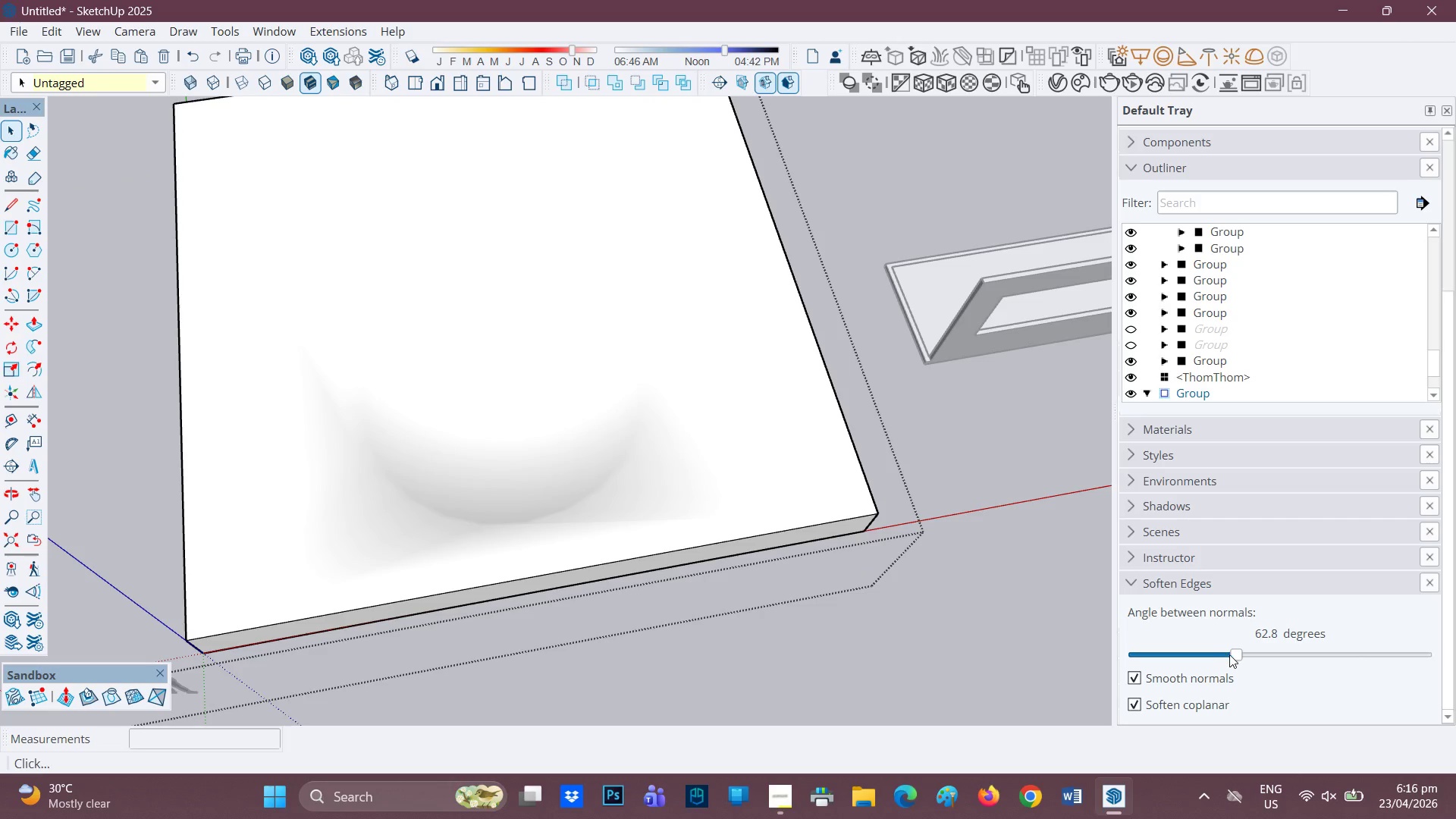 
left_click([1229, 654])
 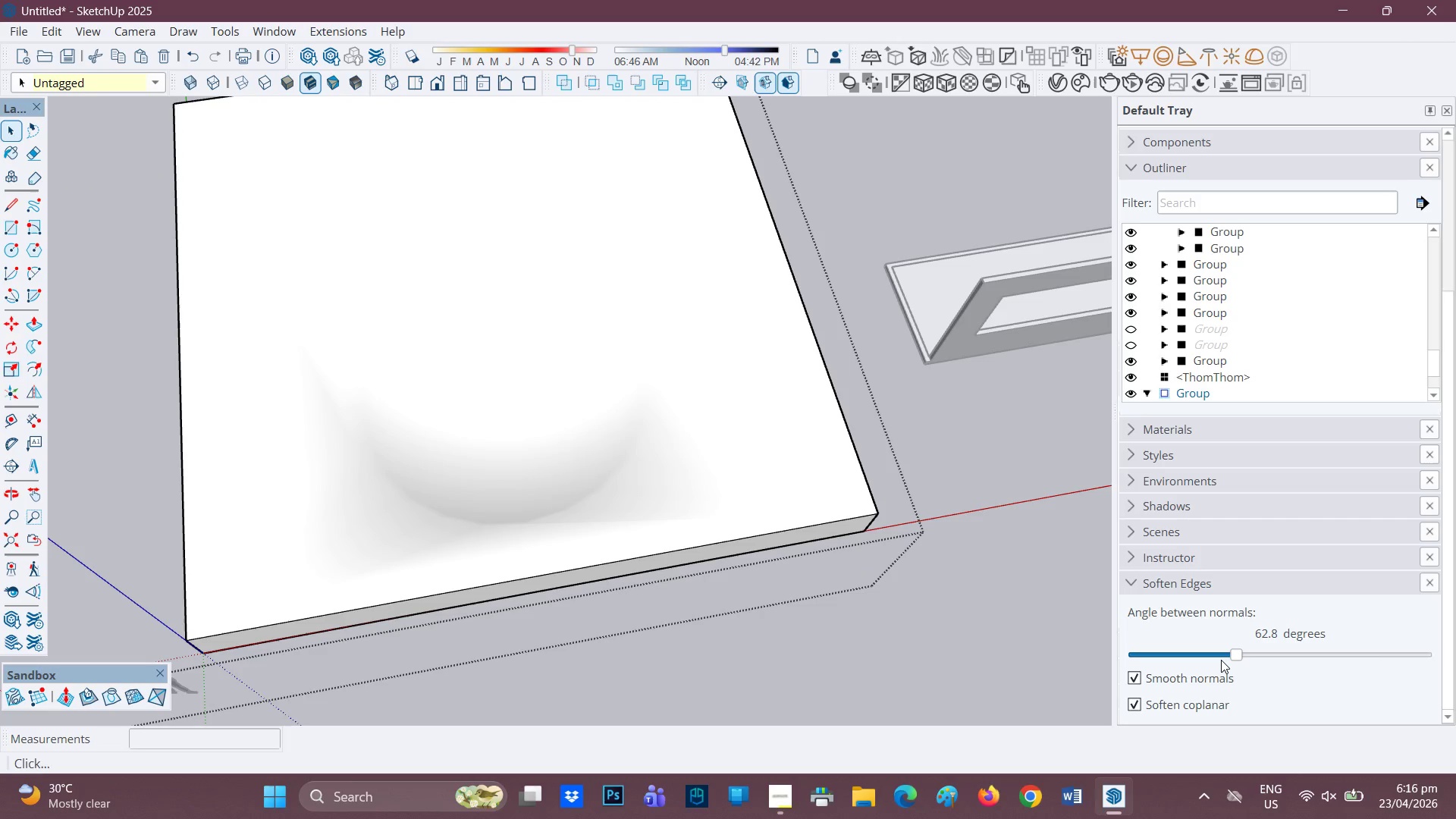 
left_click([1216, 660])
 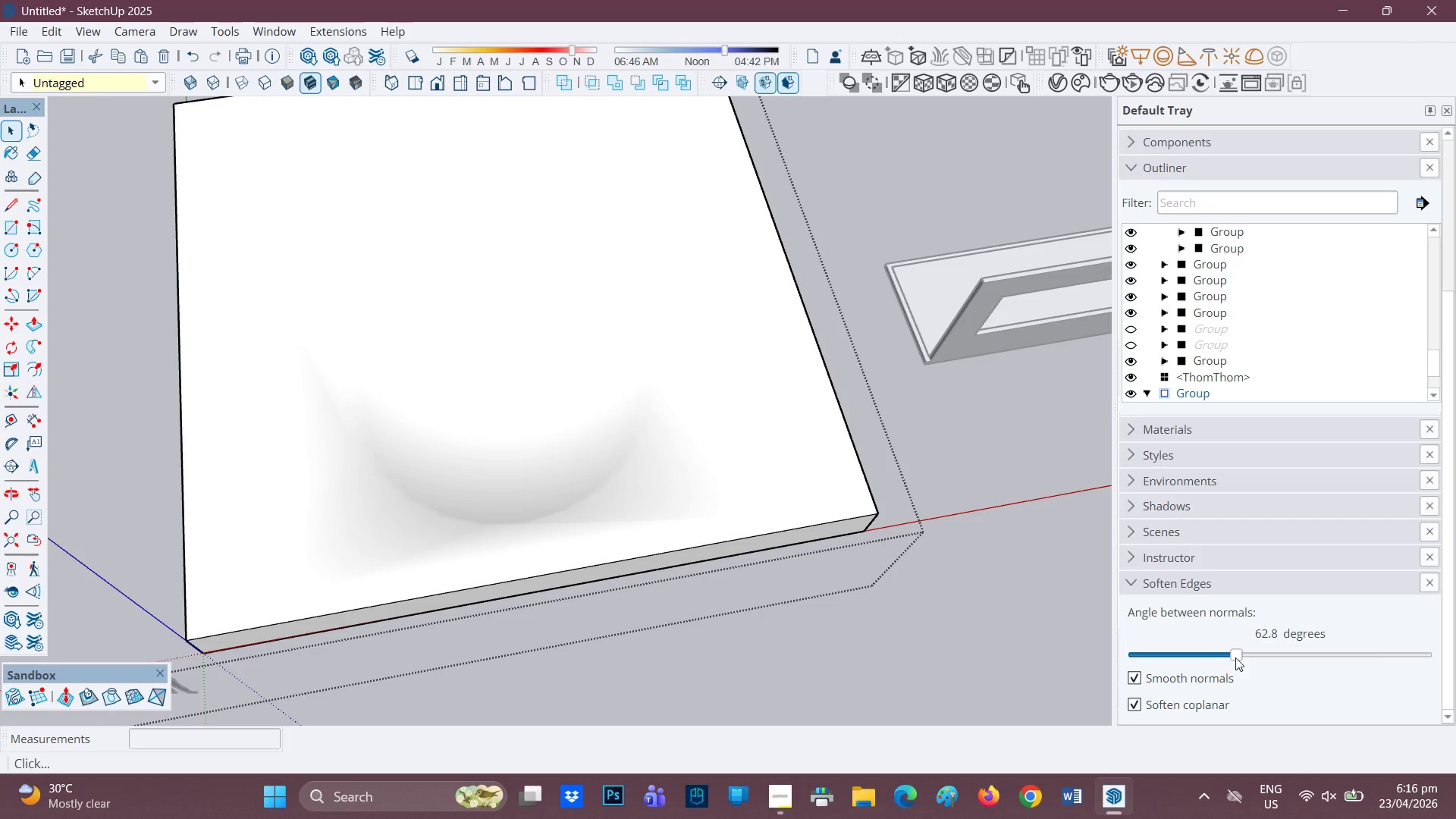 
left_click_drag(start_coordinate=[1237, 658], to_coordinate=[1225, 659])
 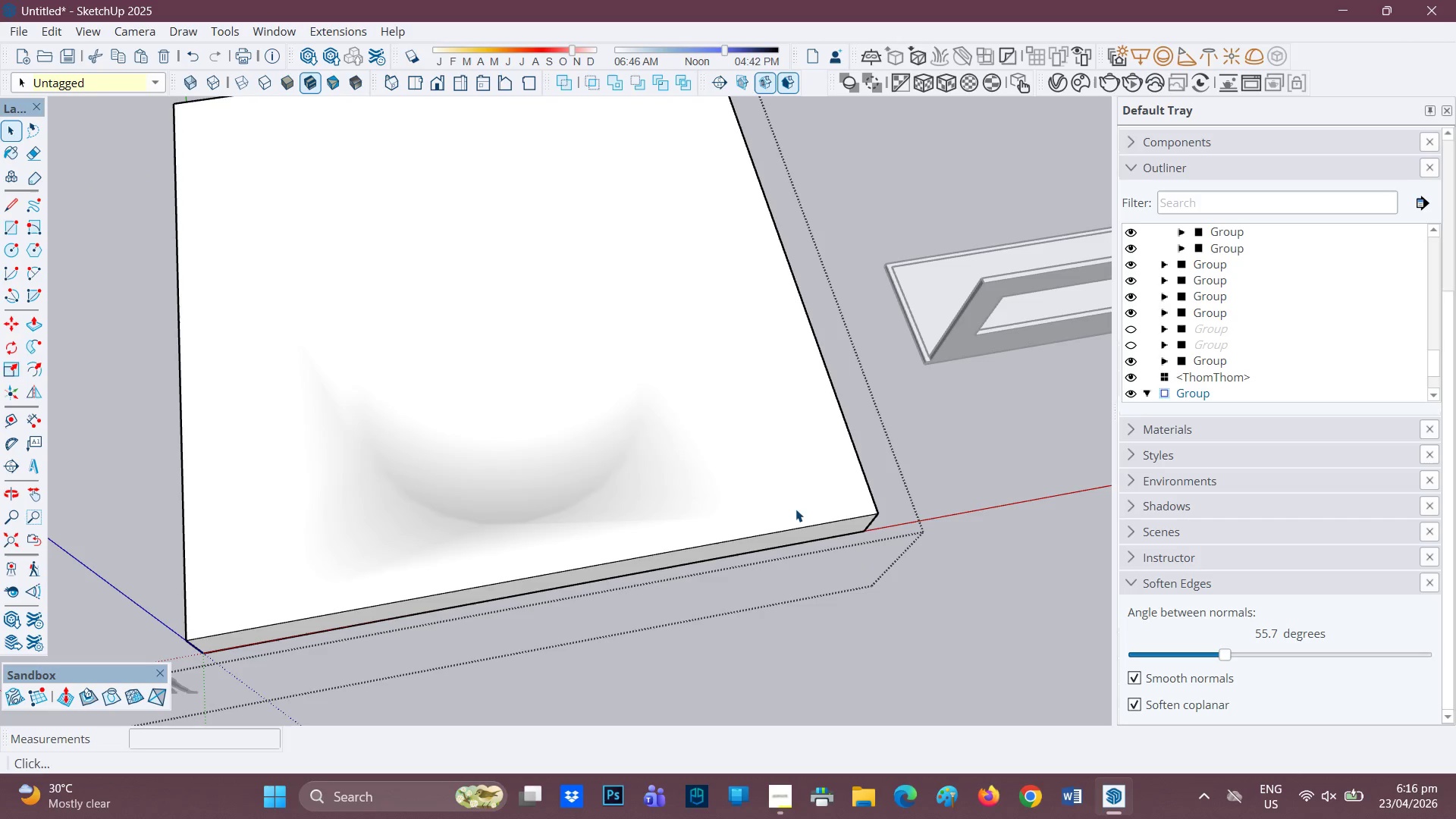 
key(Space)
 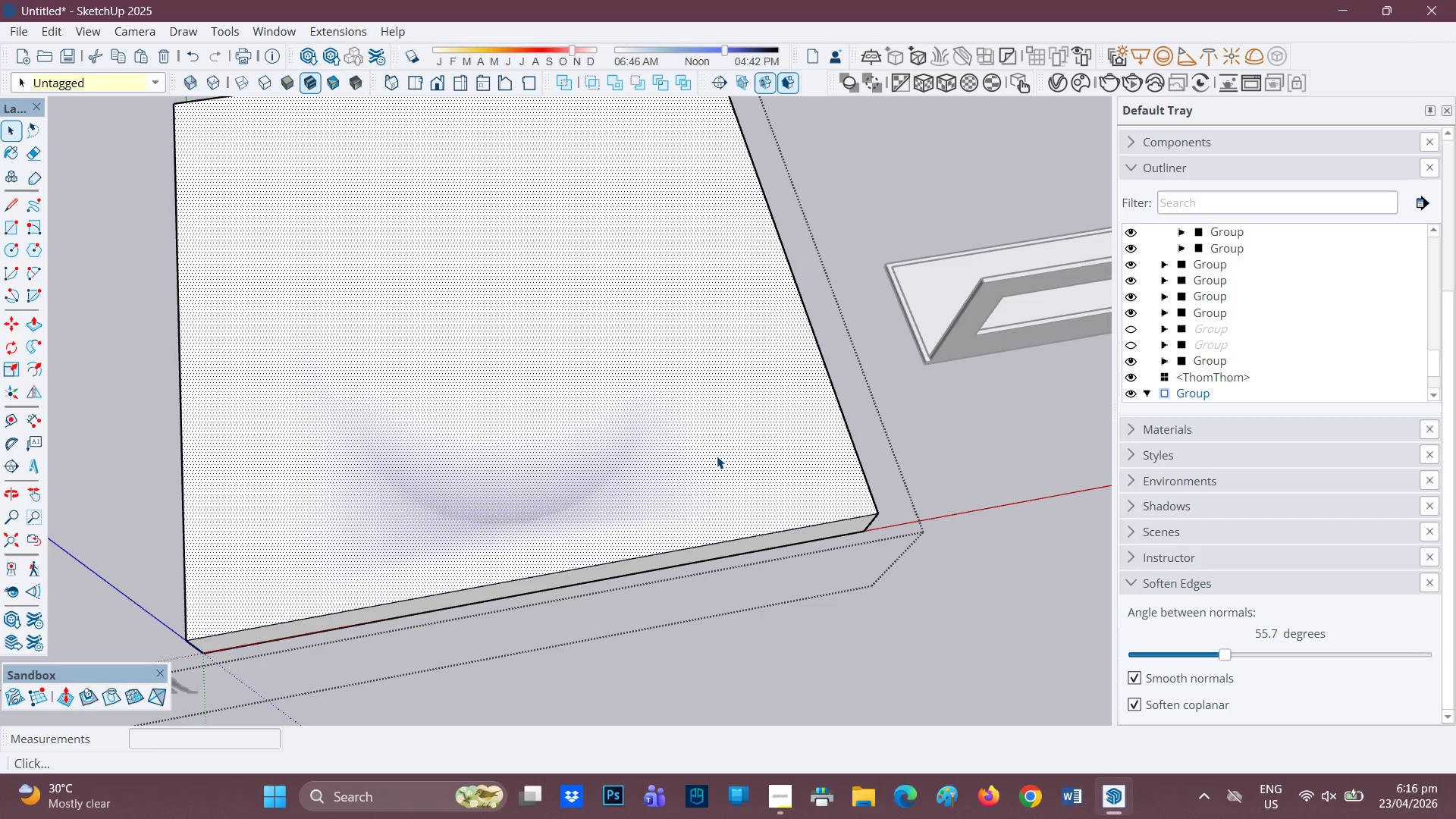 
double_click([717, 456])
 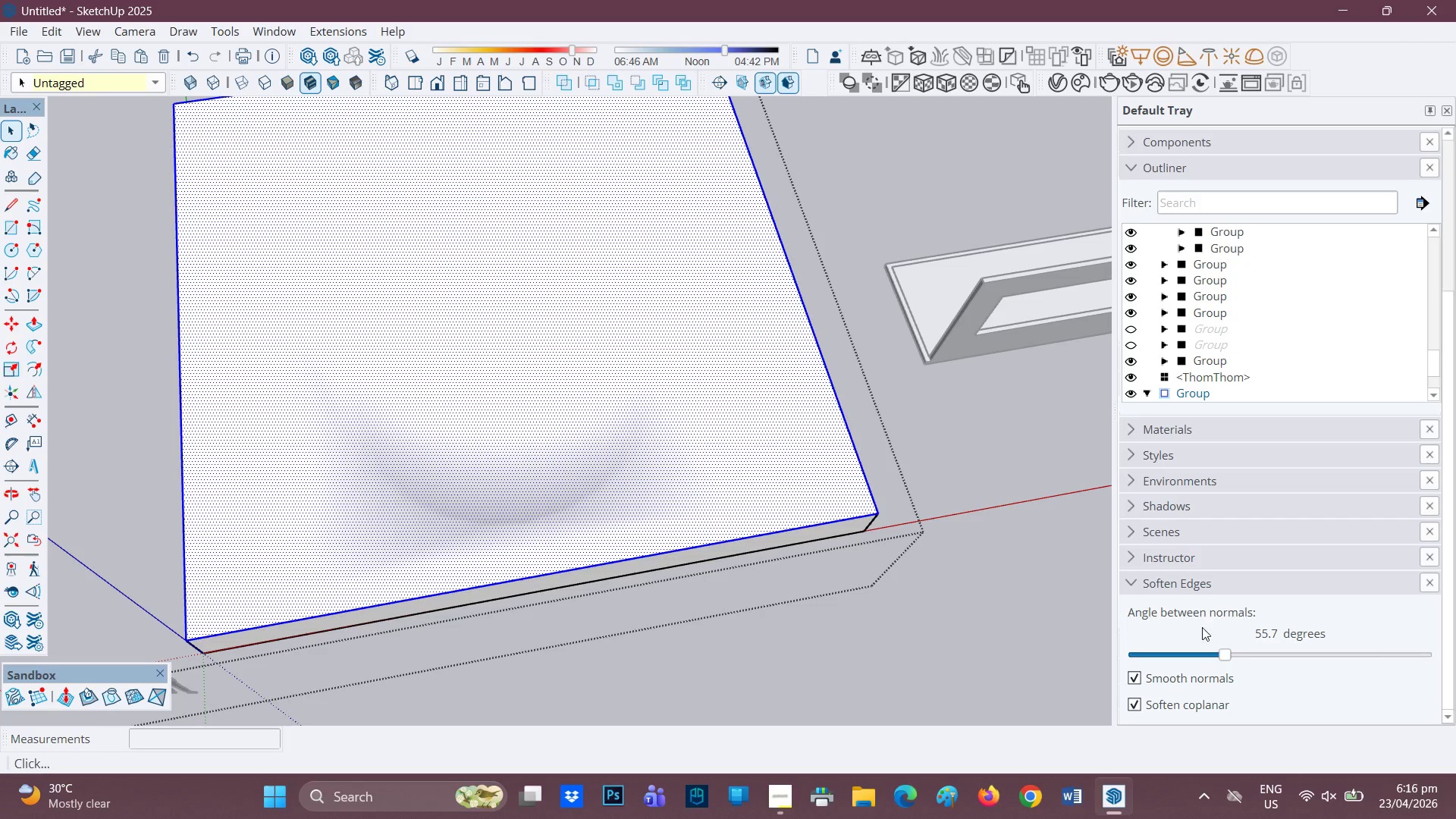 
left_click_drag(start_coordinate=[1215, 651], to_coordinate=[1202, 654])
 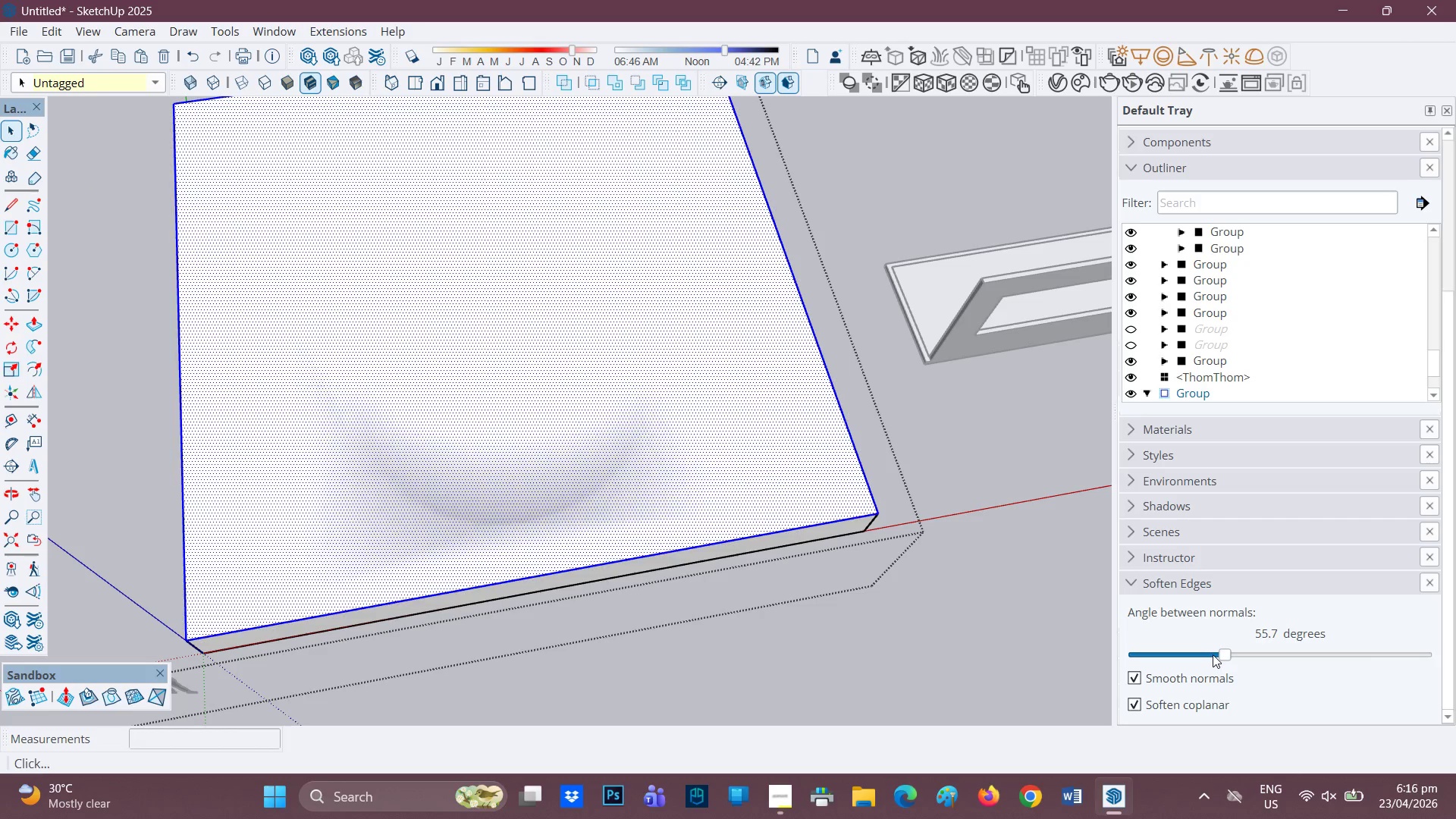 
left_click([1213, 654])
 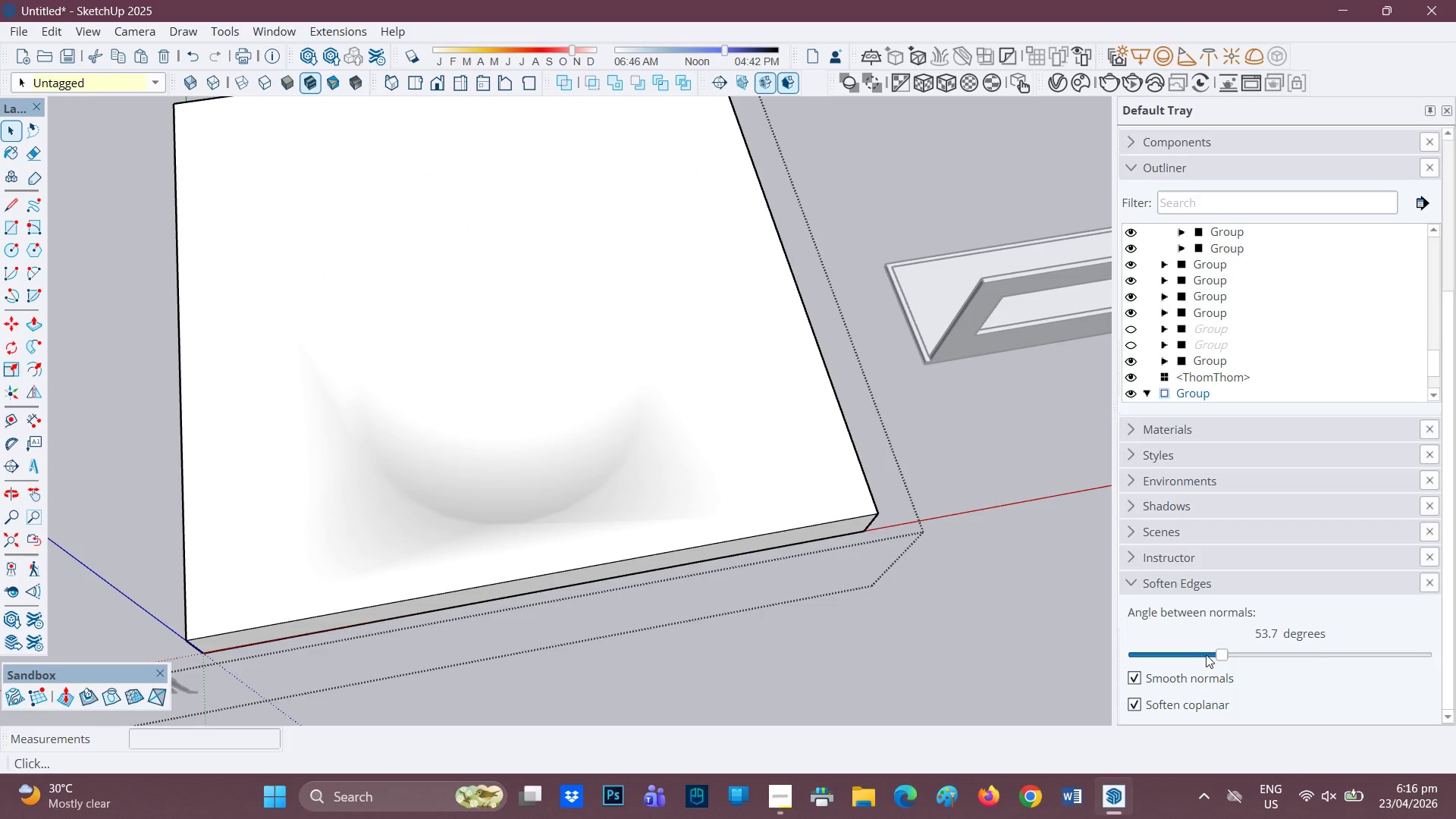 
left_click_drag(start_coordinate=[1237, 657], to_coordinate=[1190, 650])
 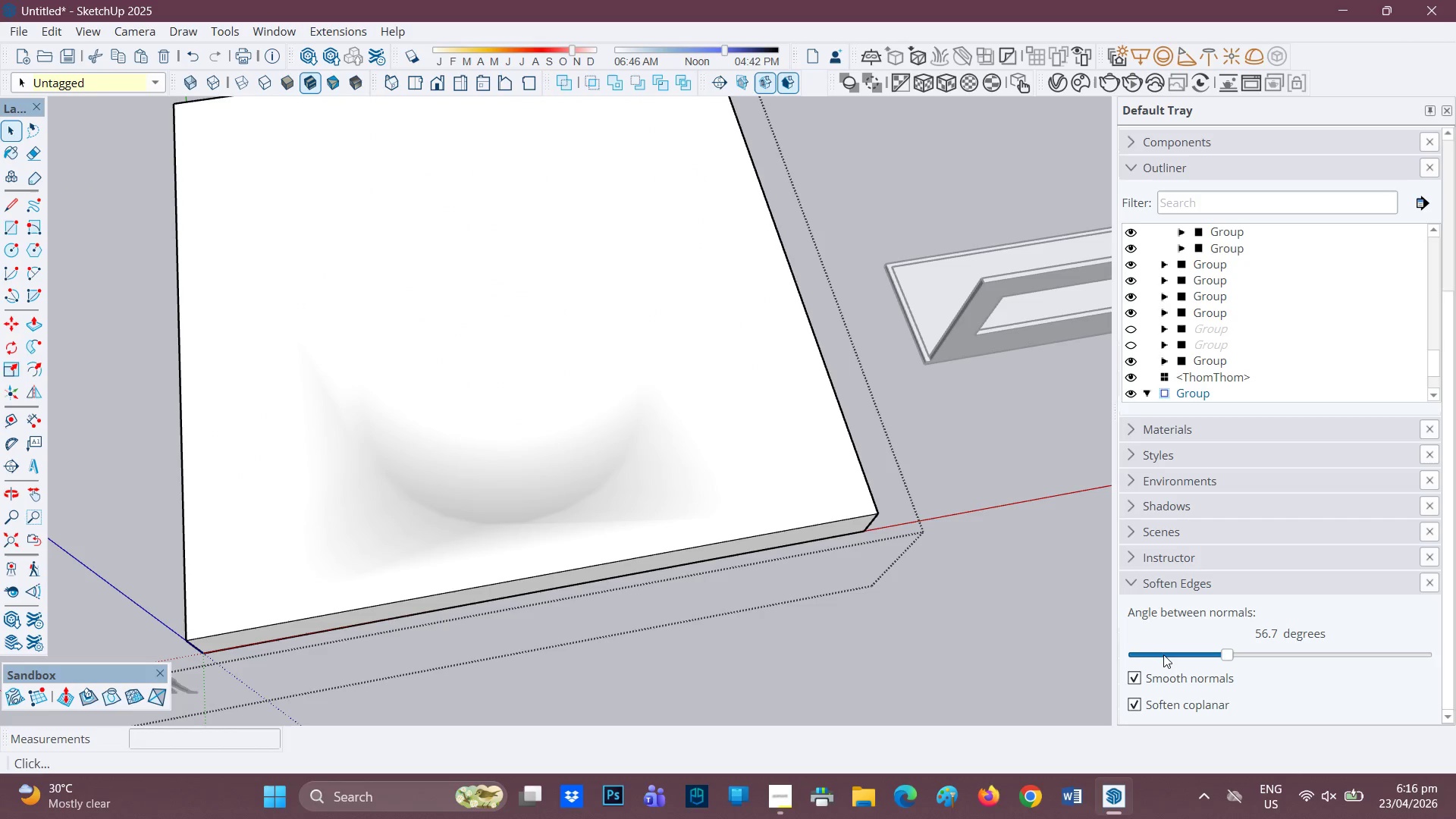 
left_click_drag(start_coordinate=[1163, 654], to_coordinate=[1167, 655])
 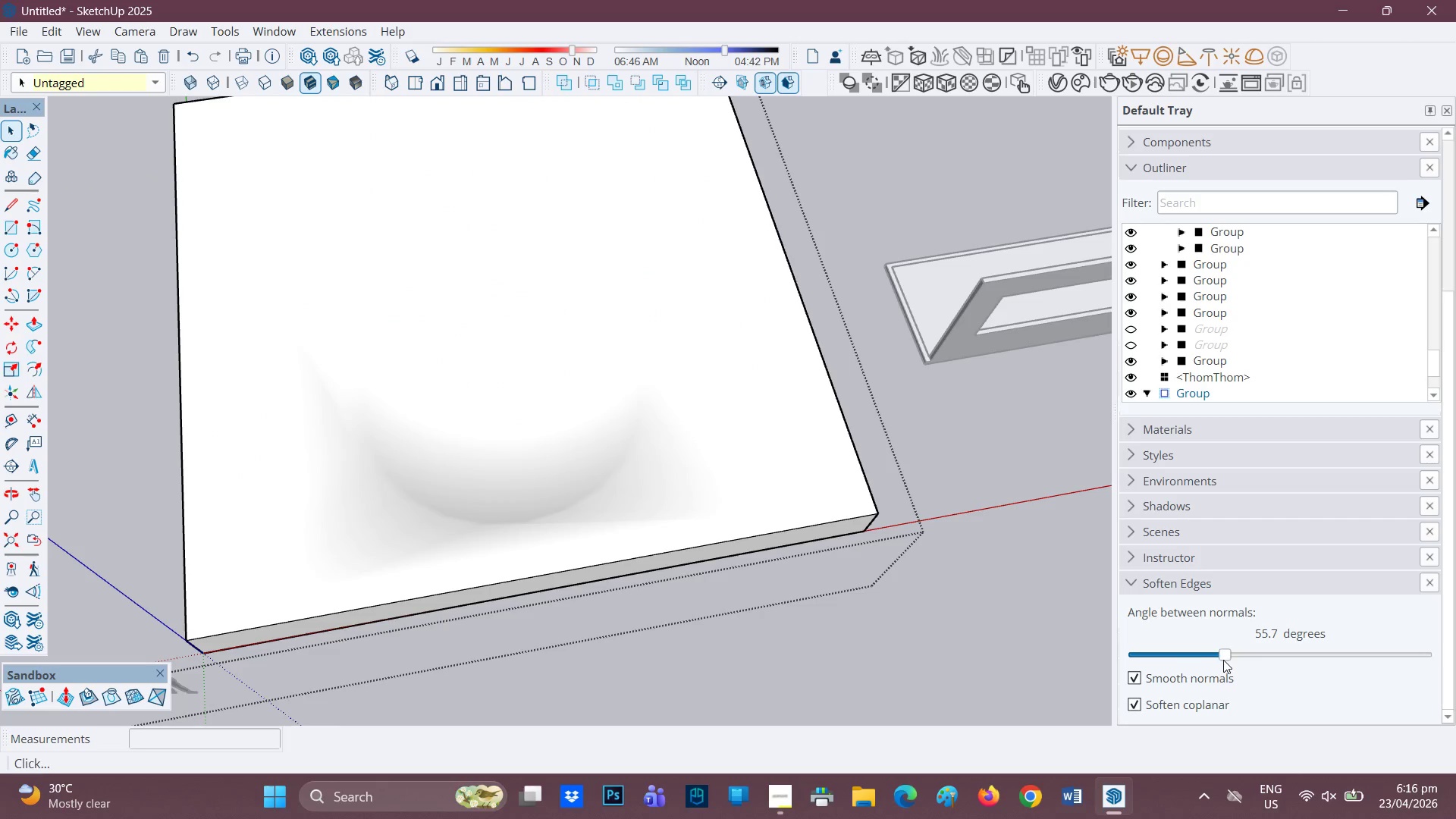 
left_click_drag(start_coordinate=[1223, 660], to_coordinate=[1175, 655])
 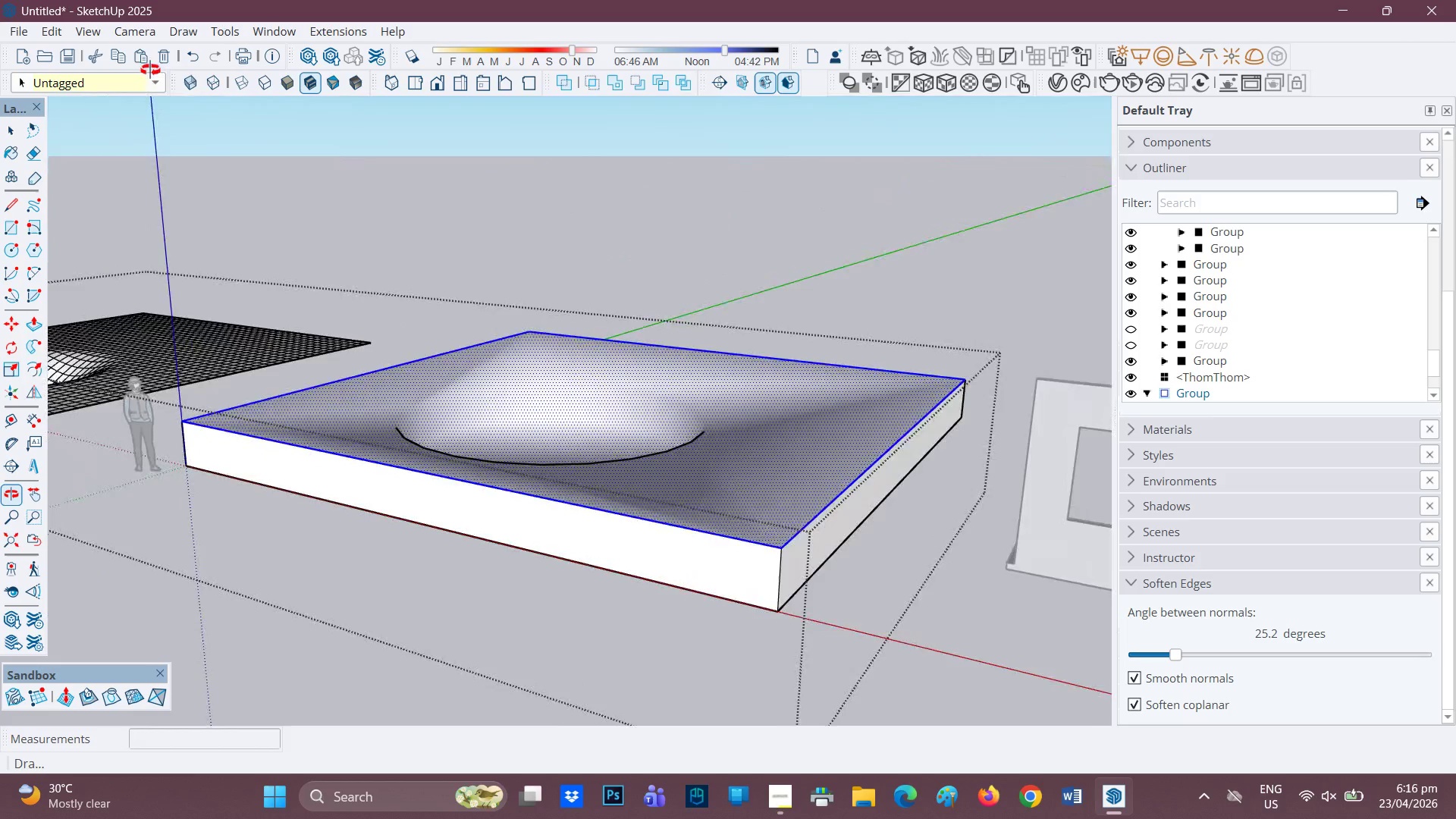 
key(Space)
 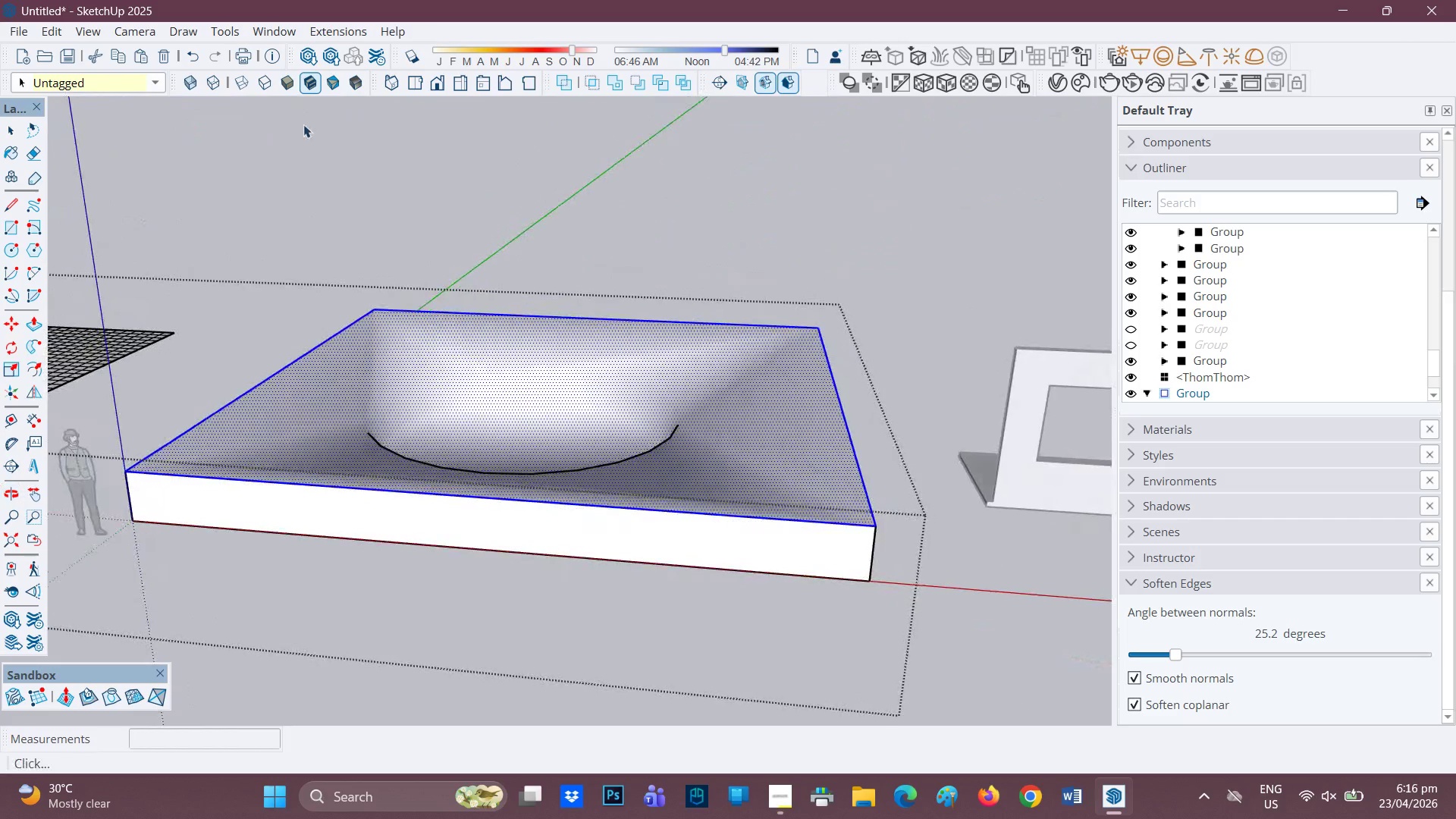 
scroll: coordinate [337, 164], scroll_direction: down, amount: 1.0
 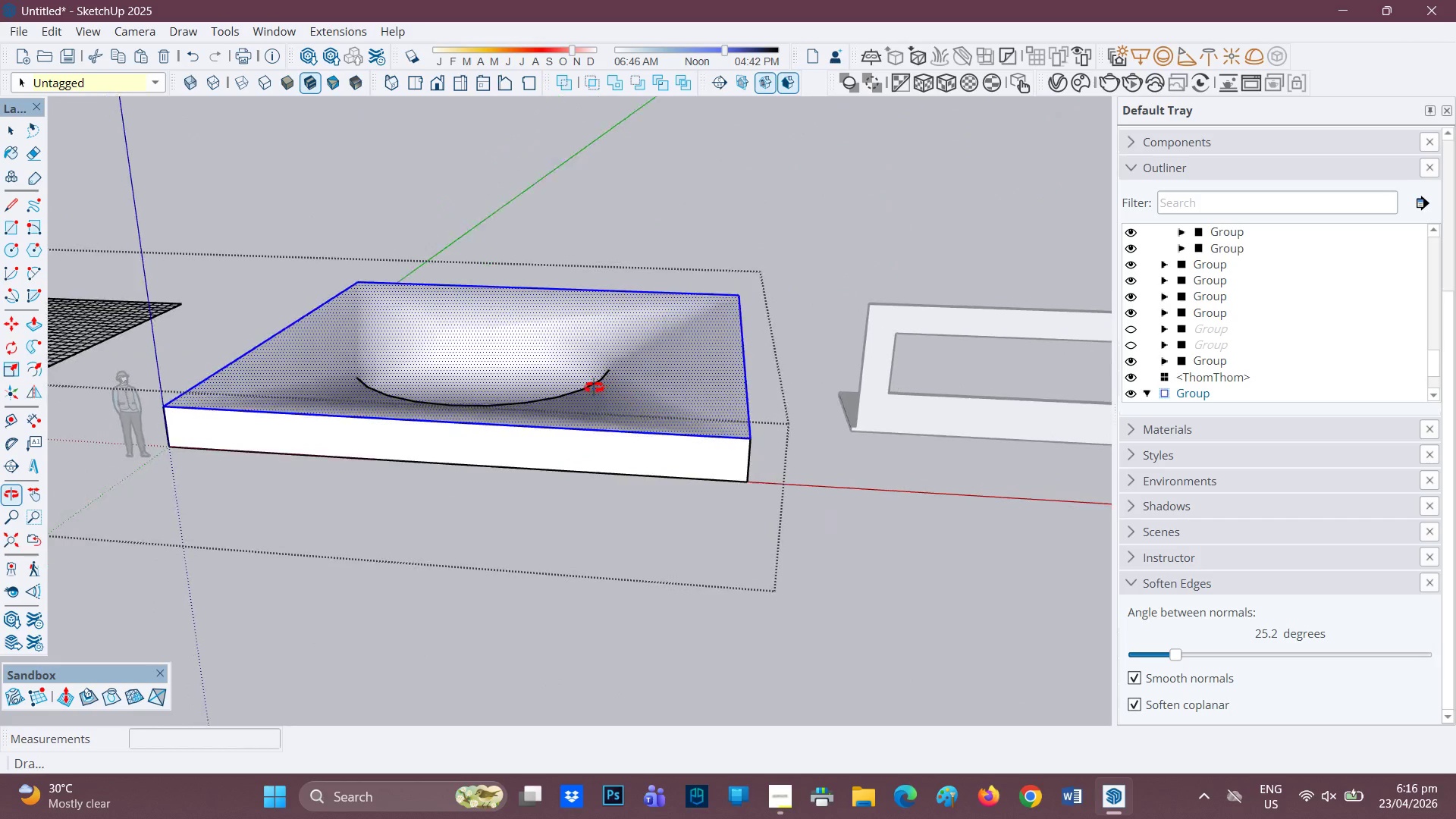 
key(Space)
 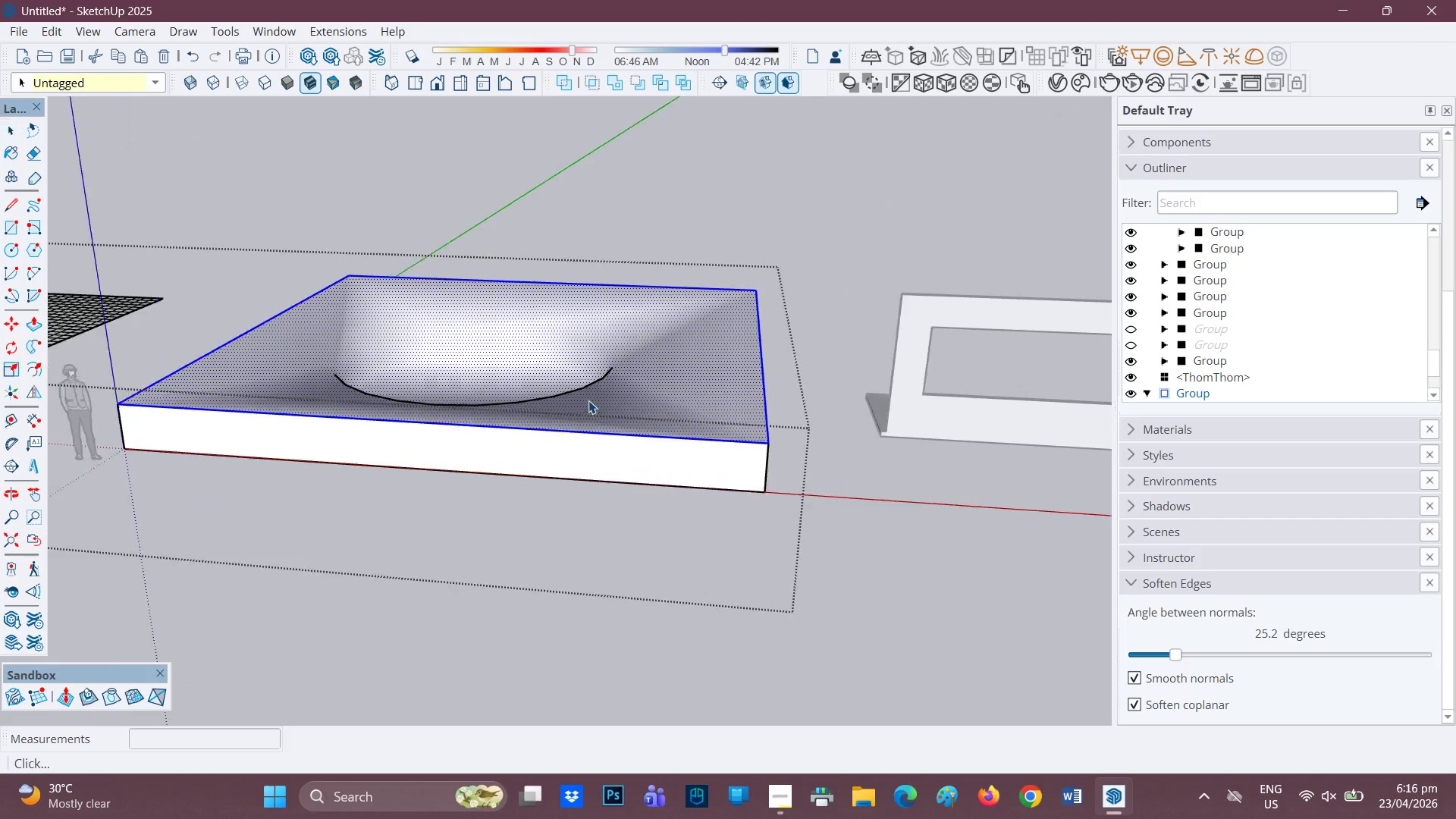 
left_click_drag(start_coordinate=[831, 531], to_coordinate=[221, 221])
 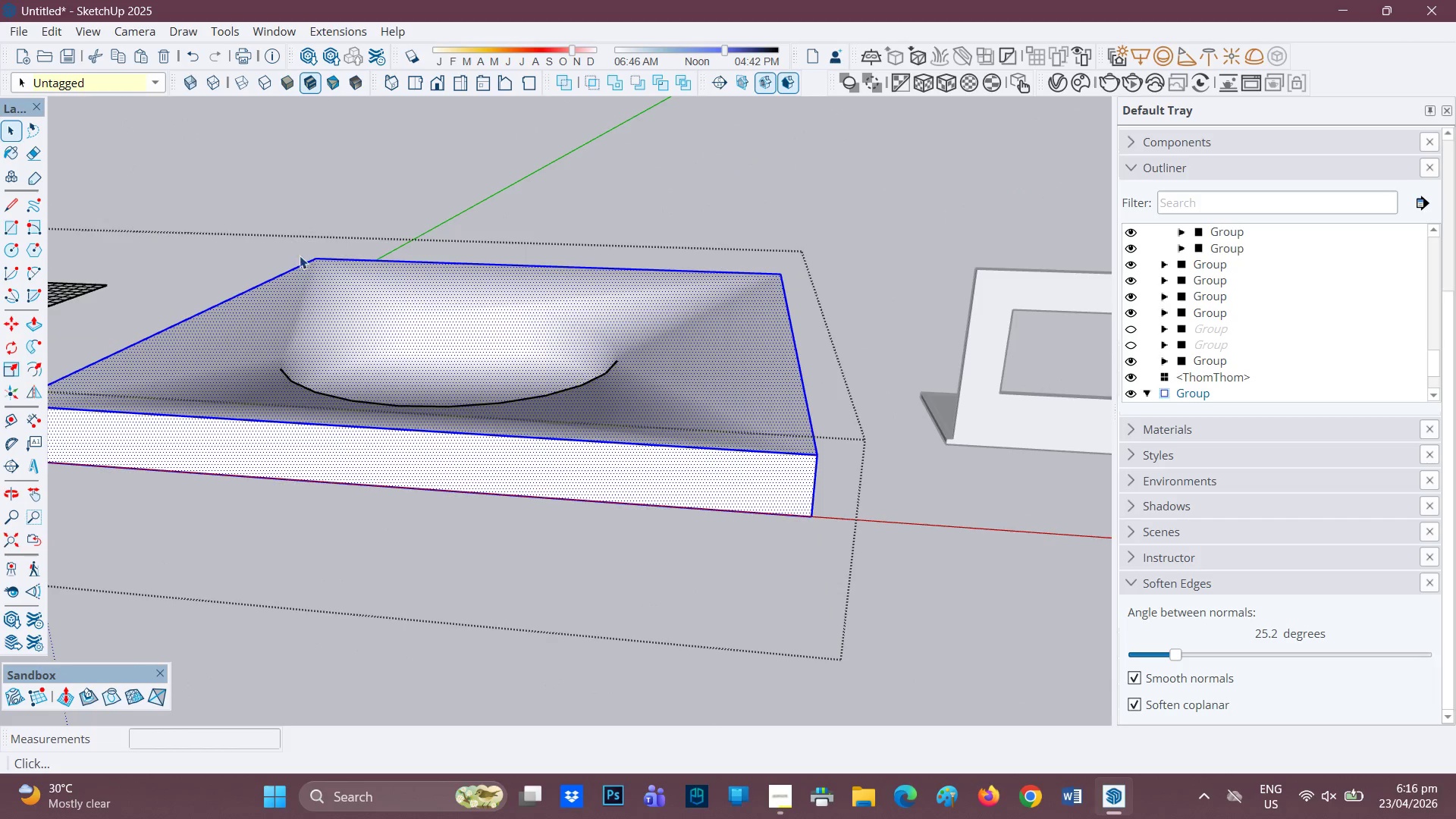 
scroll: coordinate [589, 400], scroll_direction: up, amount: 2.0
 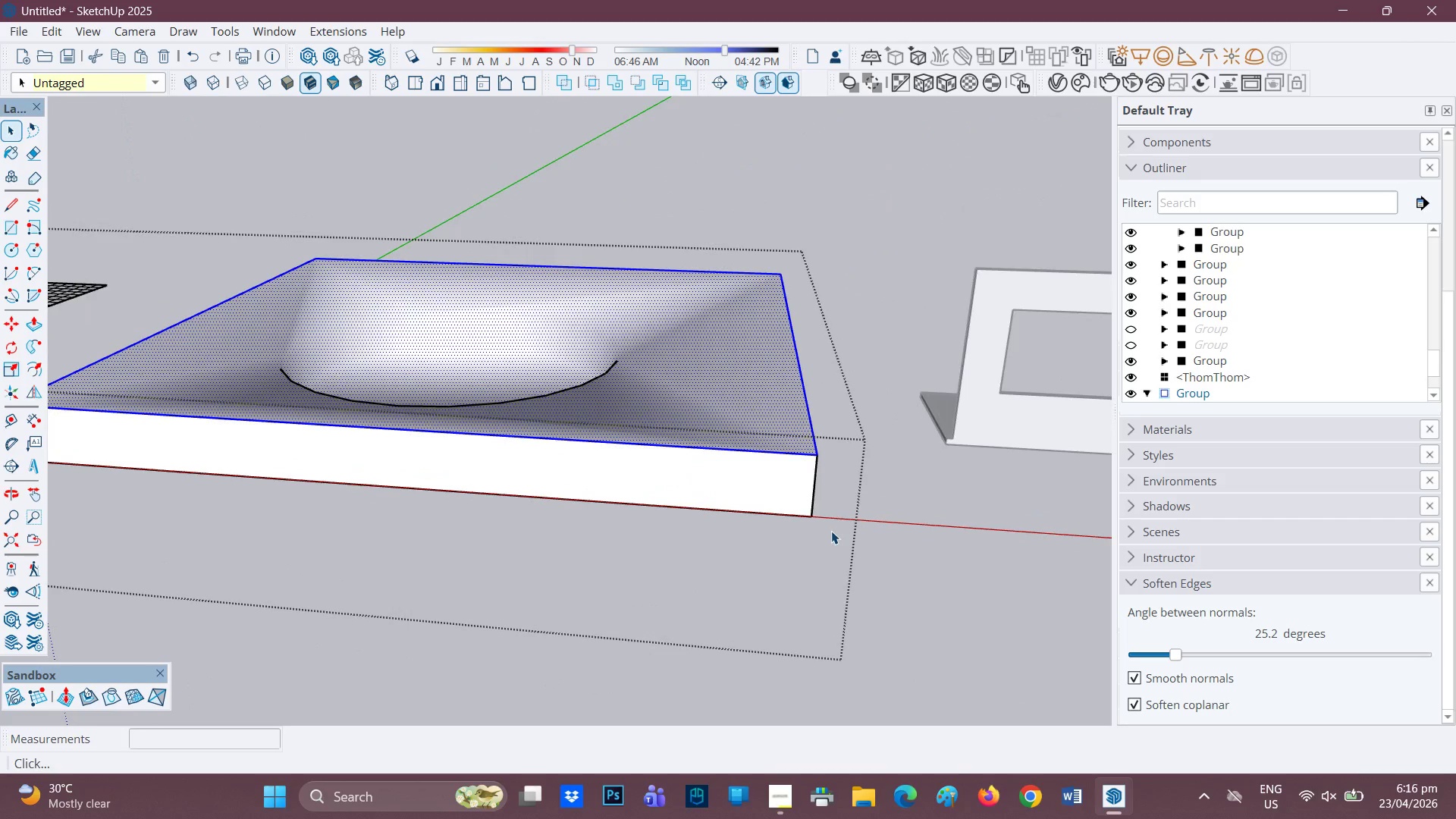 
key(Space)
 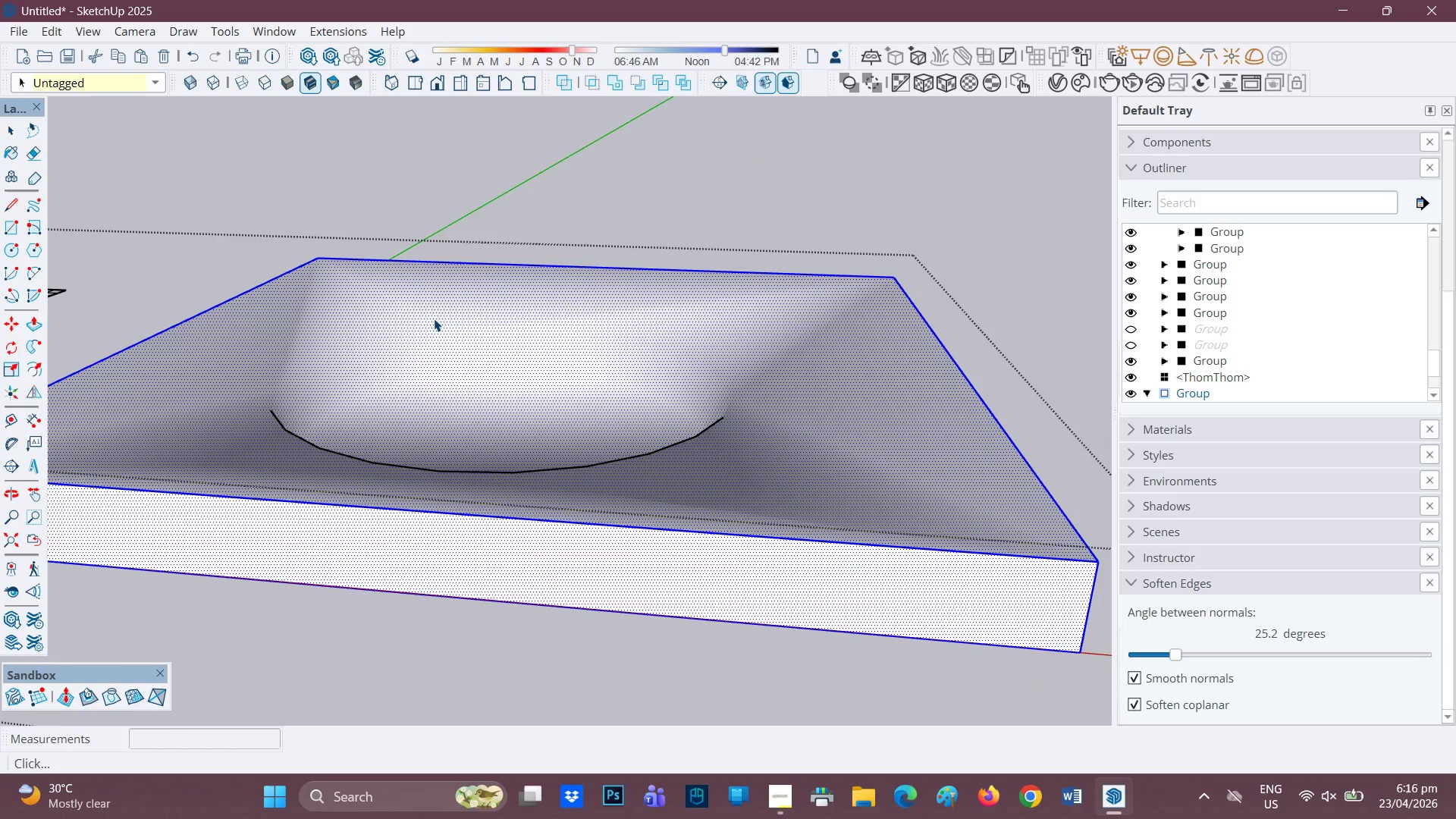 
left_click([434, 318])
 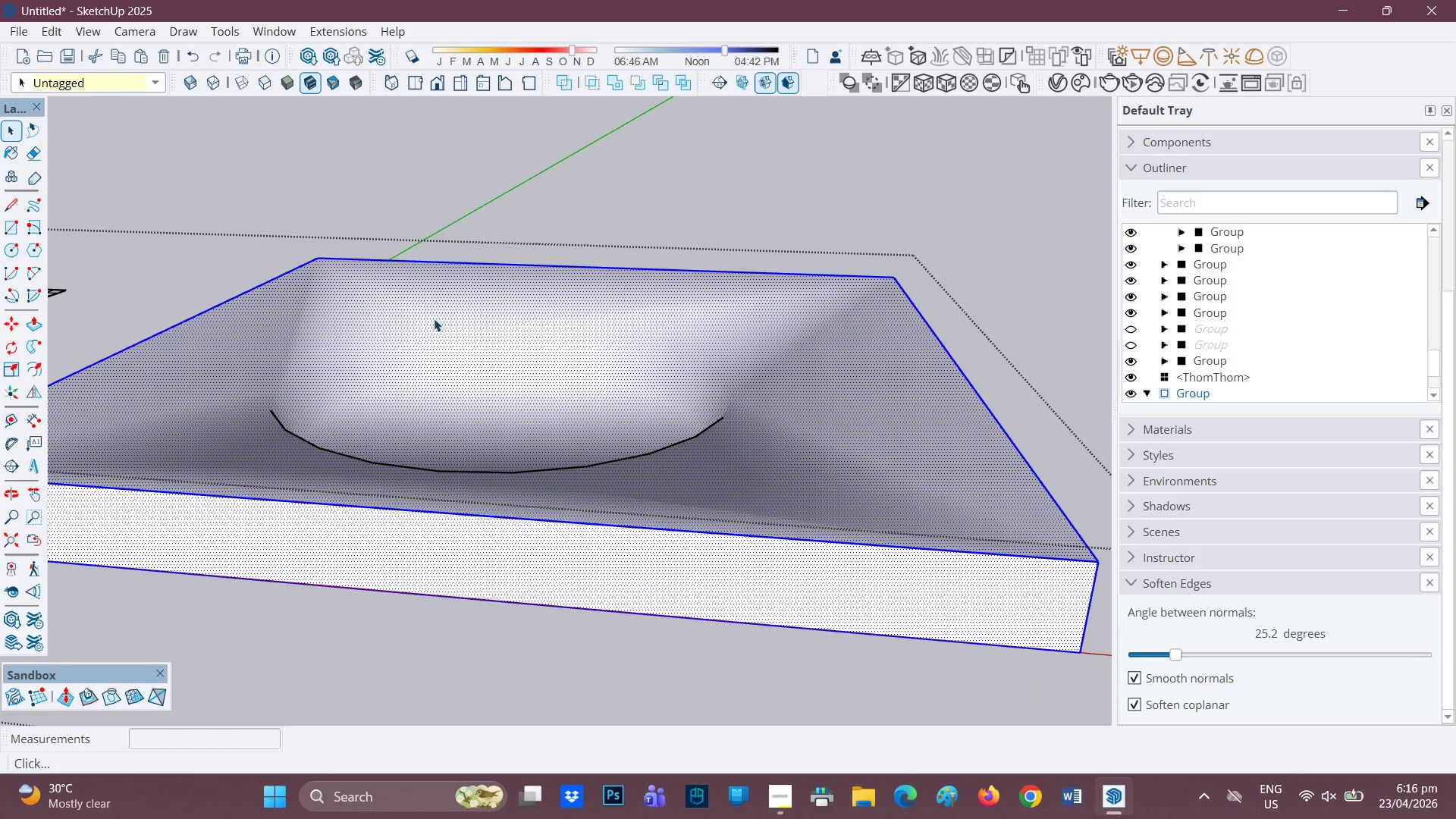 
scroll: coordinate [306, 262], scroll_direction: up, amount: 2.0
 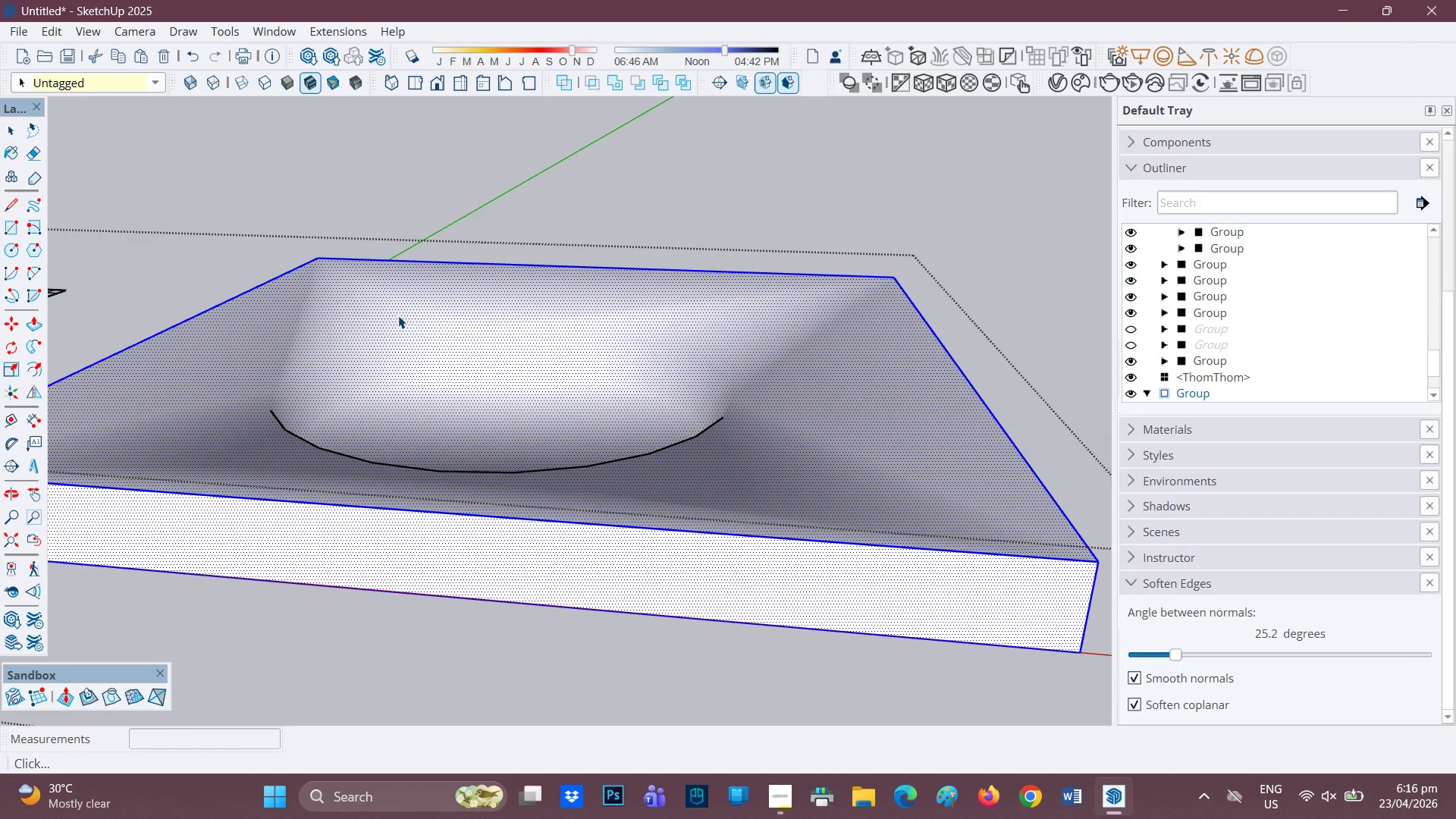 
double_click([434, 318])
 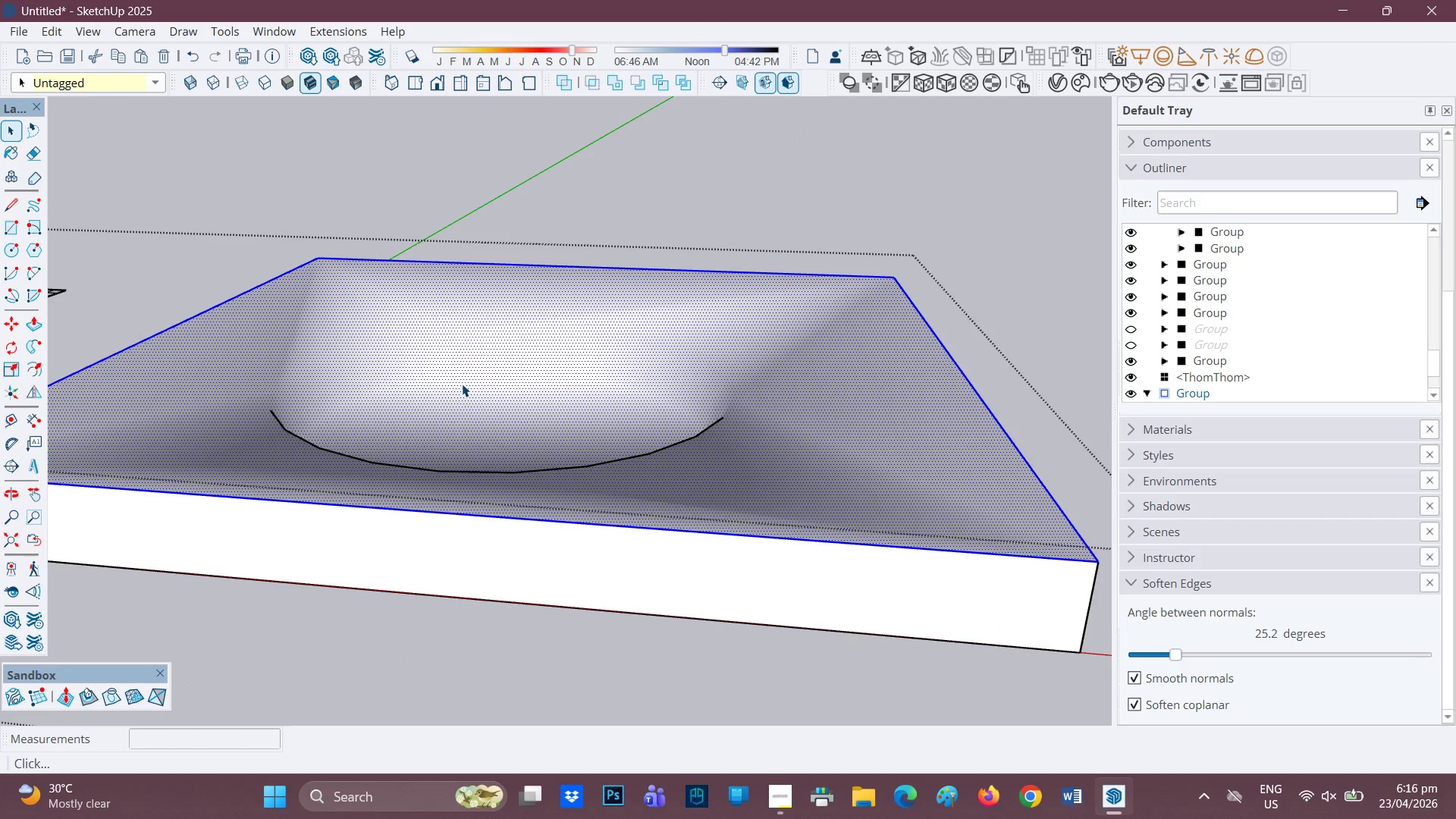 
double_click([459, 413])
 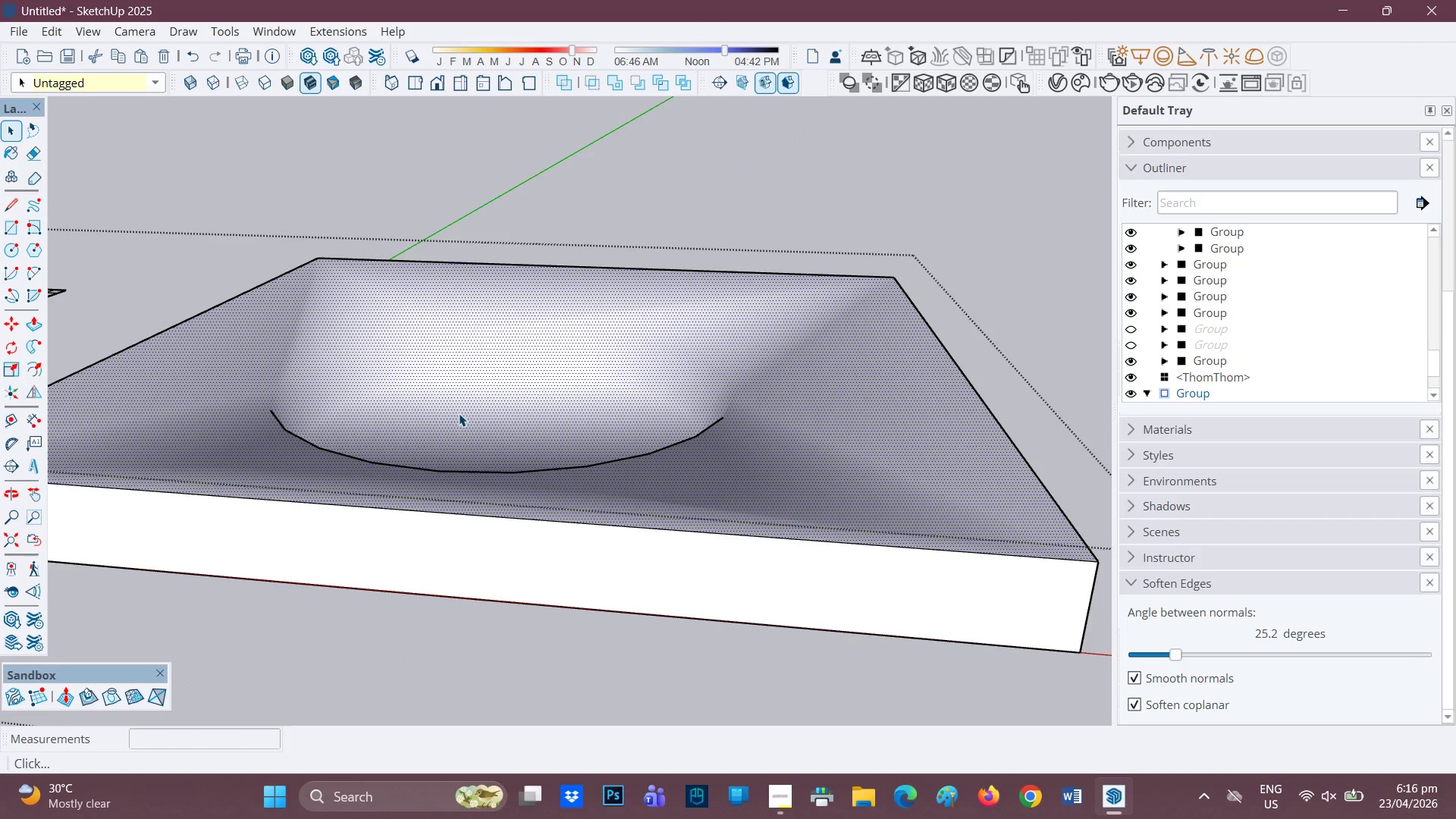 
triple_click([459, 413])
 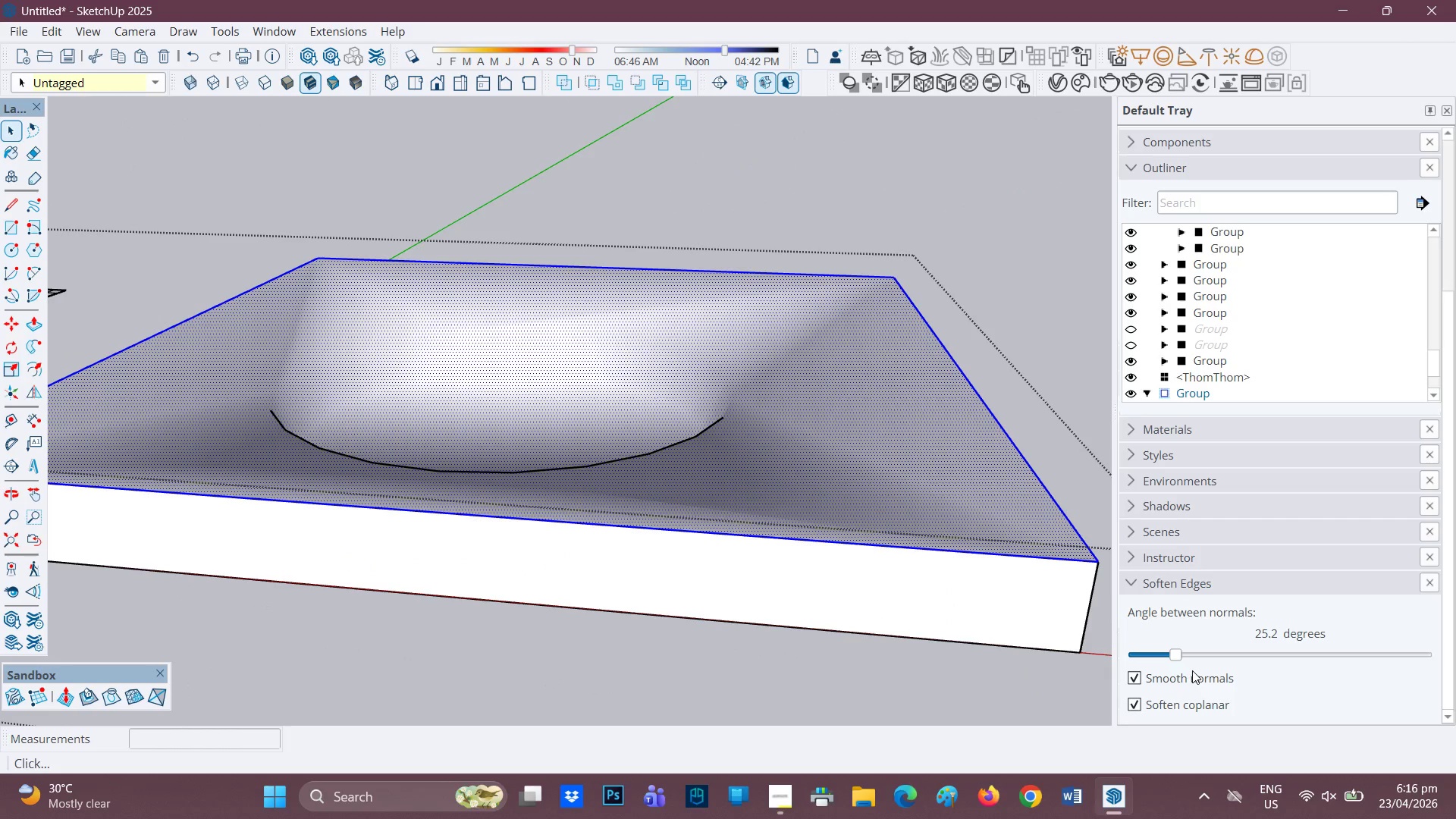 
left_click_drag(start_coordinate=[1180, 659], to_coordinate=[1146, 657])
 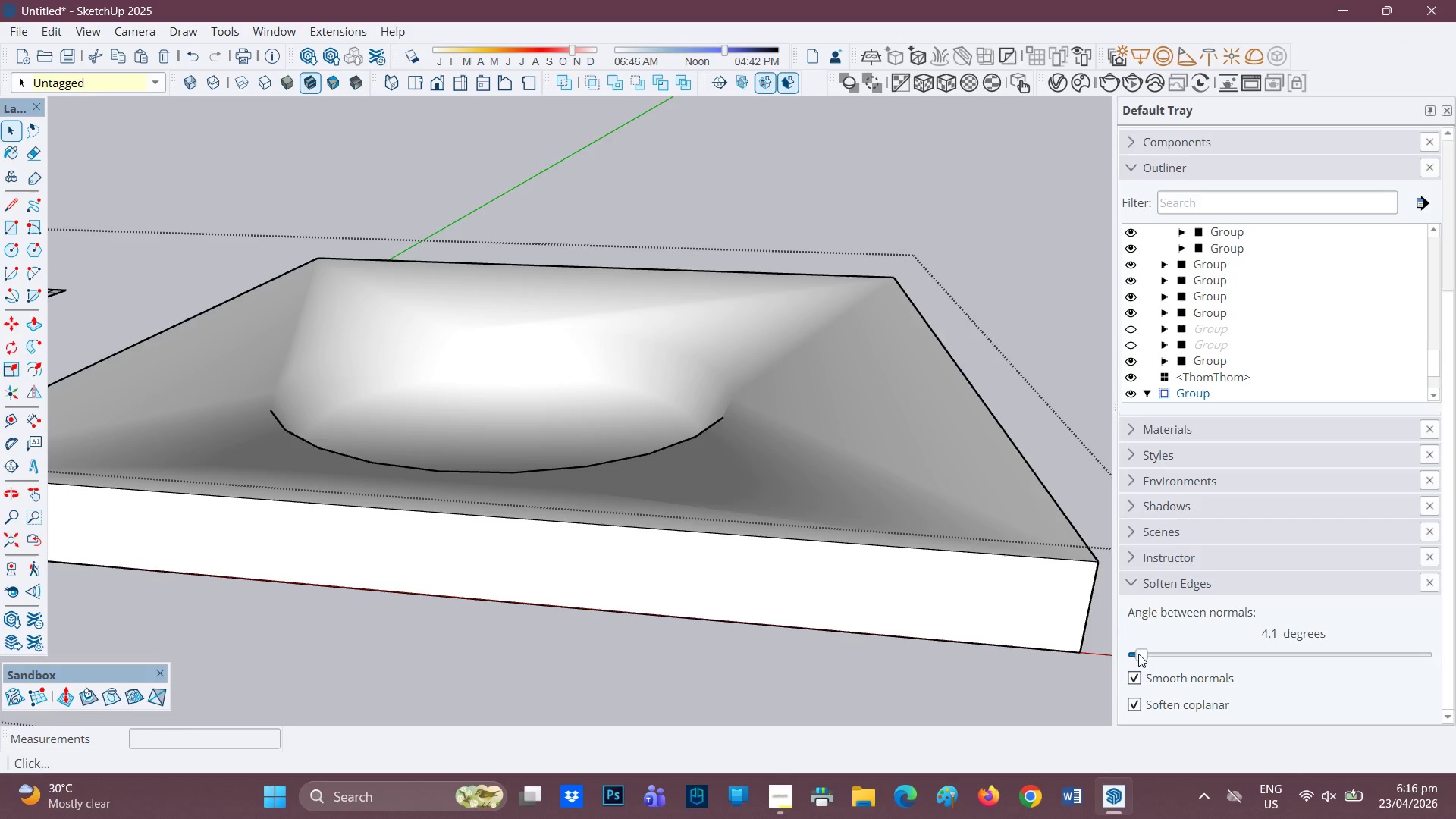 
left_click_drag(start_coordinate=[1141, 653], to_coordinate=[1063, 640])
 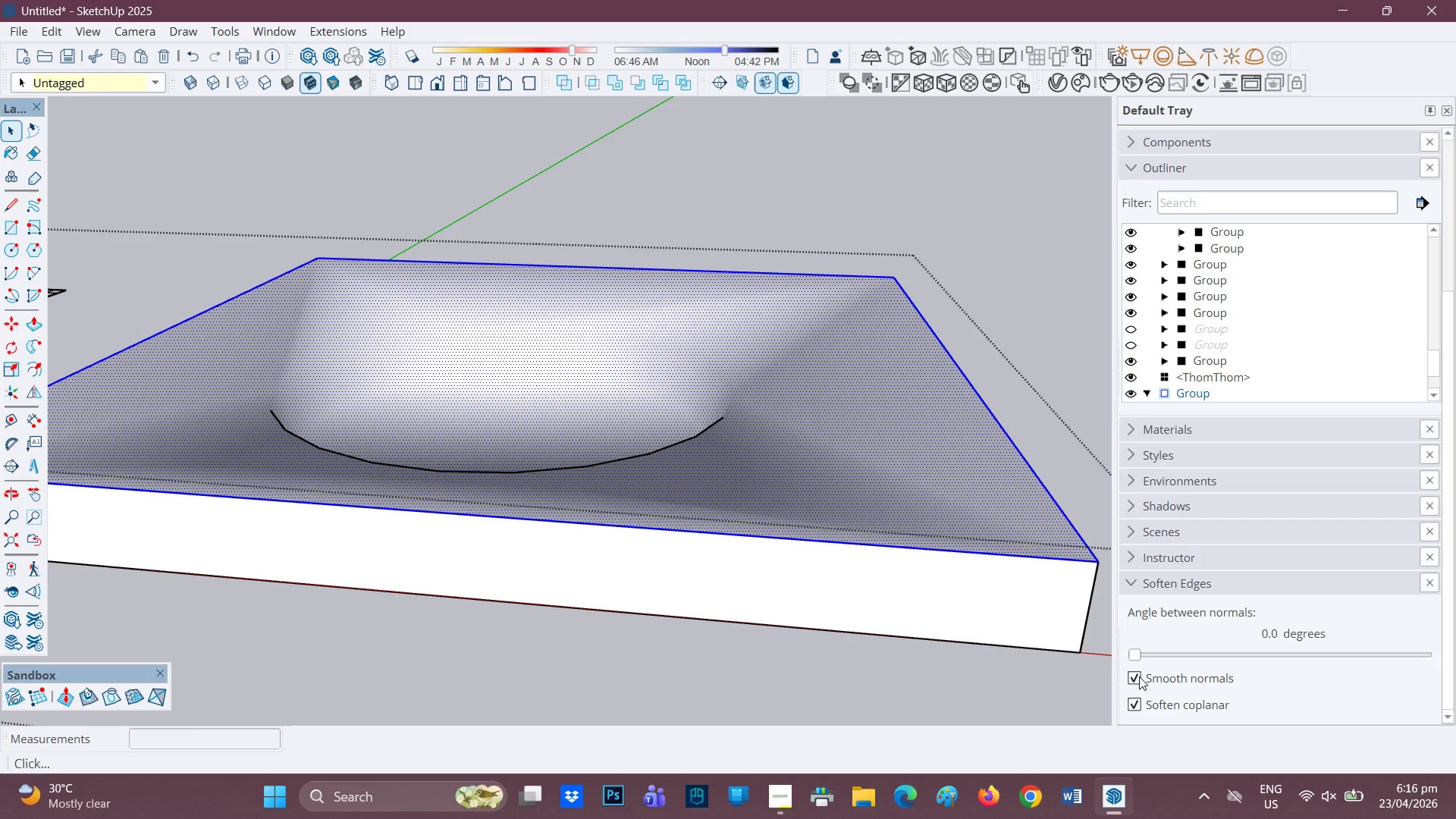 
left_click([1138, 676])
 